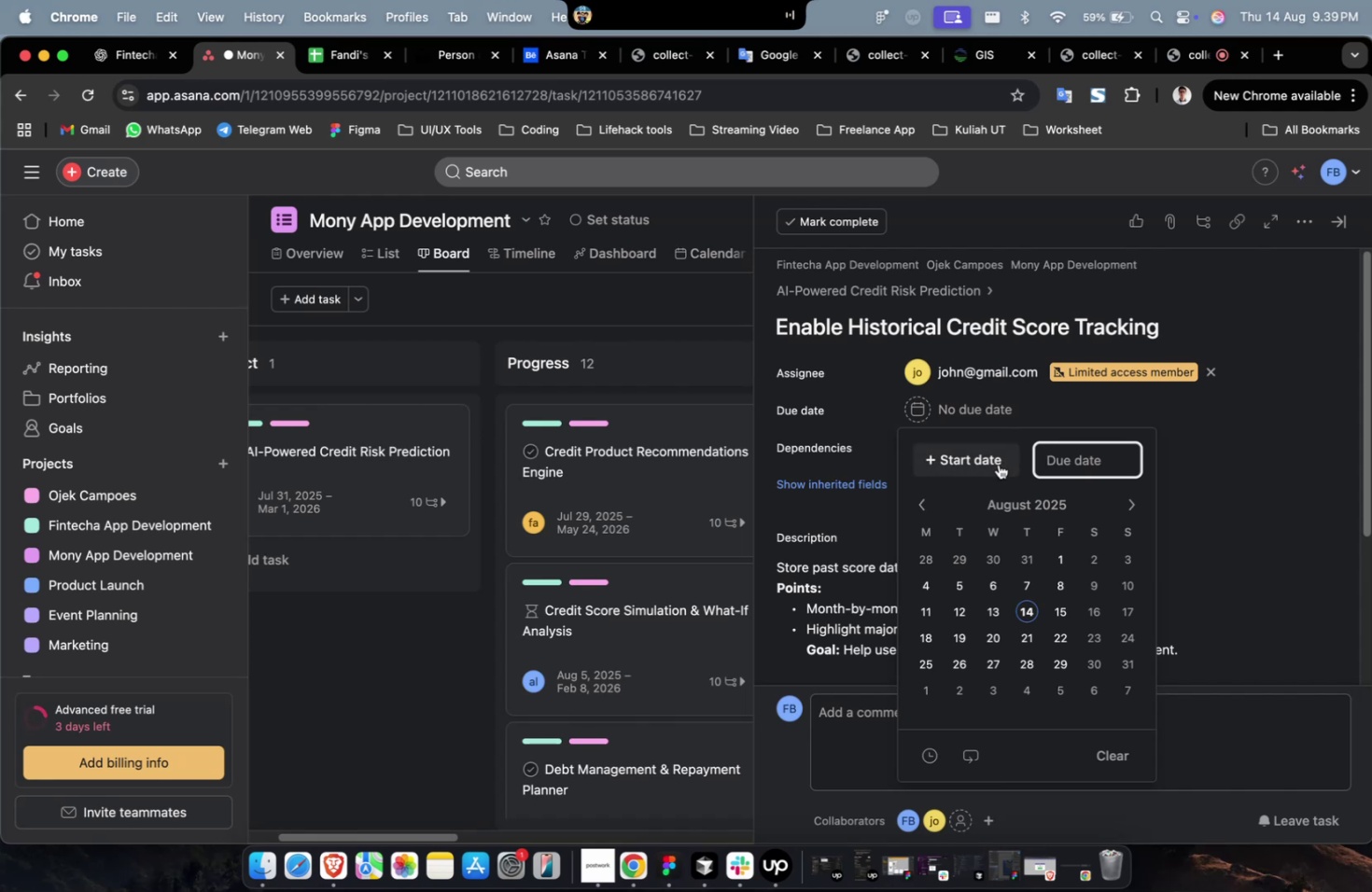 
left_click([998, 464])
 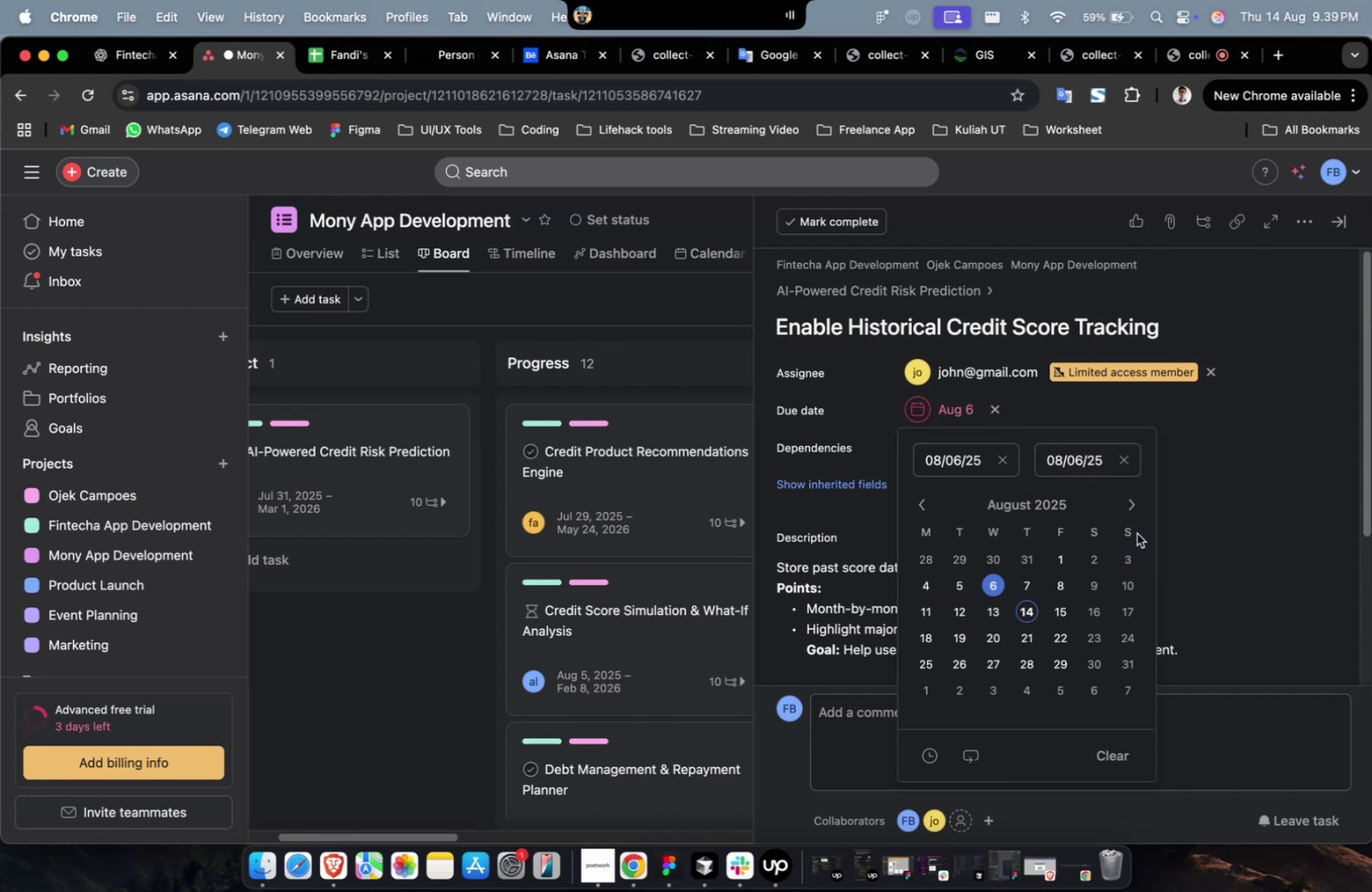 
left_click_drag(start_coordinate=[1135, 508], to_coordinate=[1130, 503])
 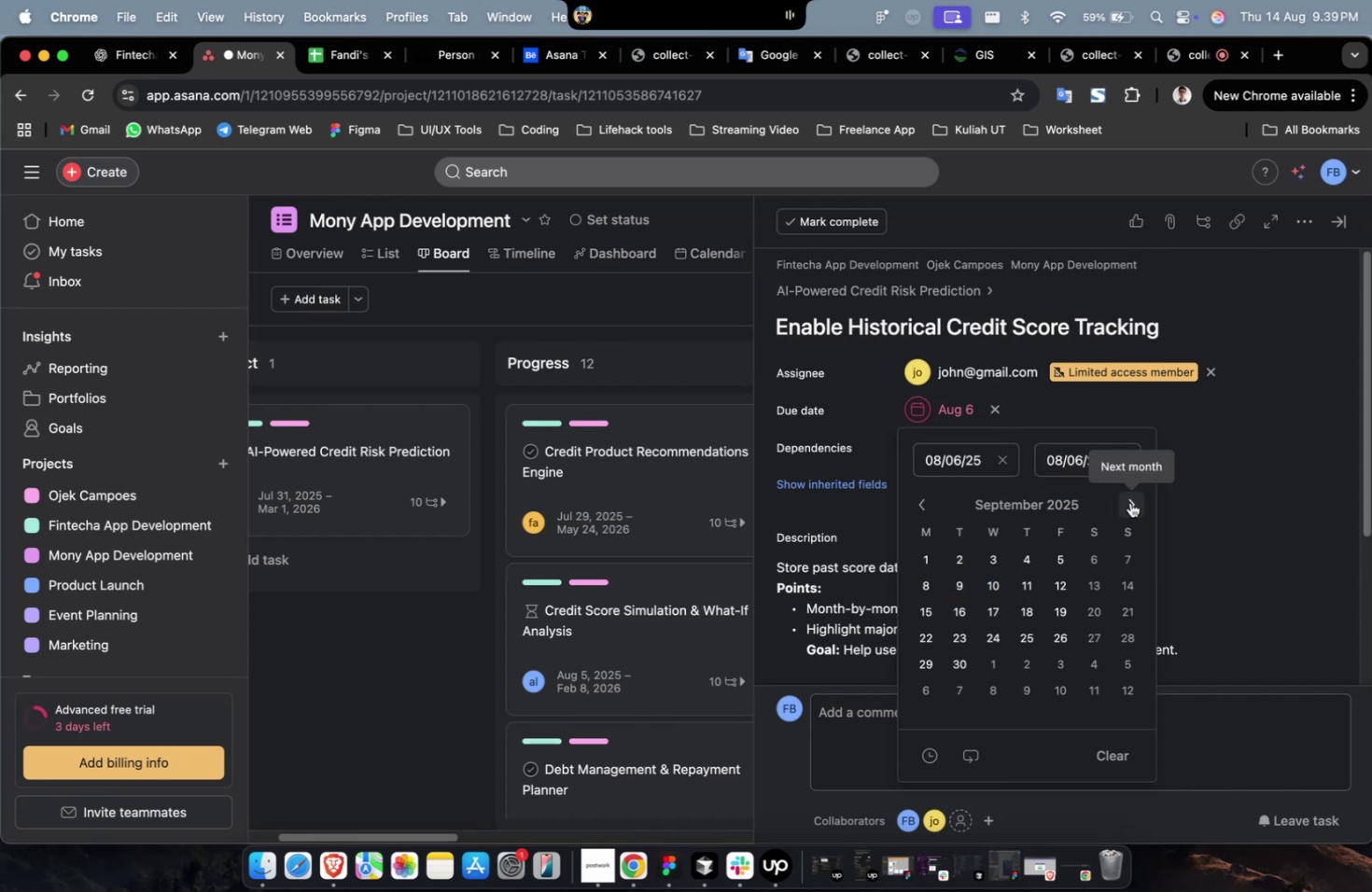 
triple_click([1129, 502])
 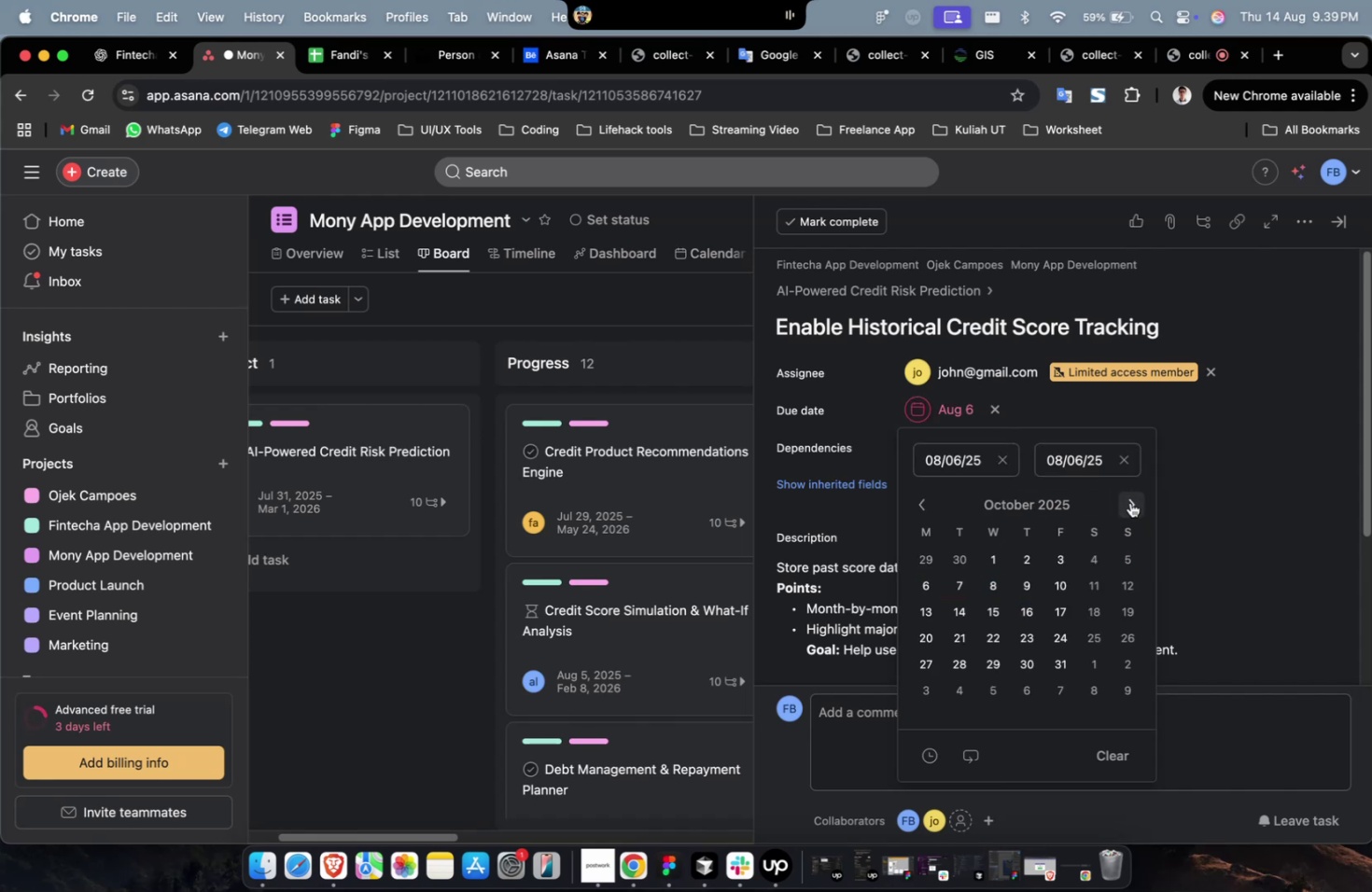 
triple_click([1129, 502])
 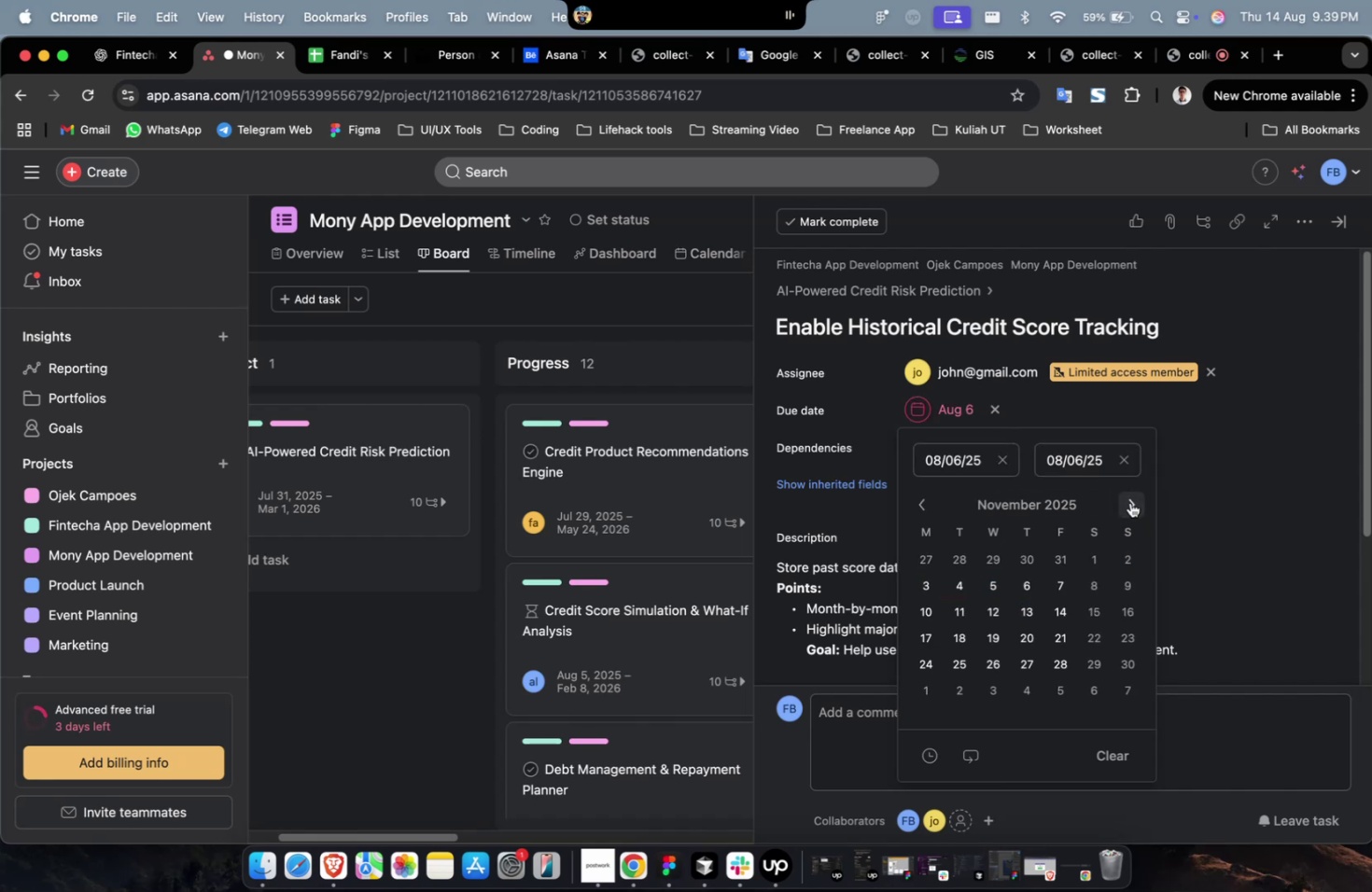 
triple_click([1129, 502])
 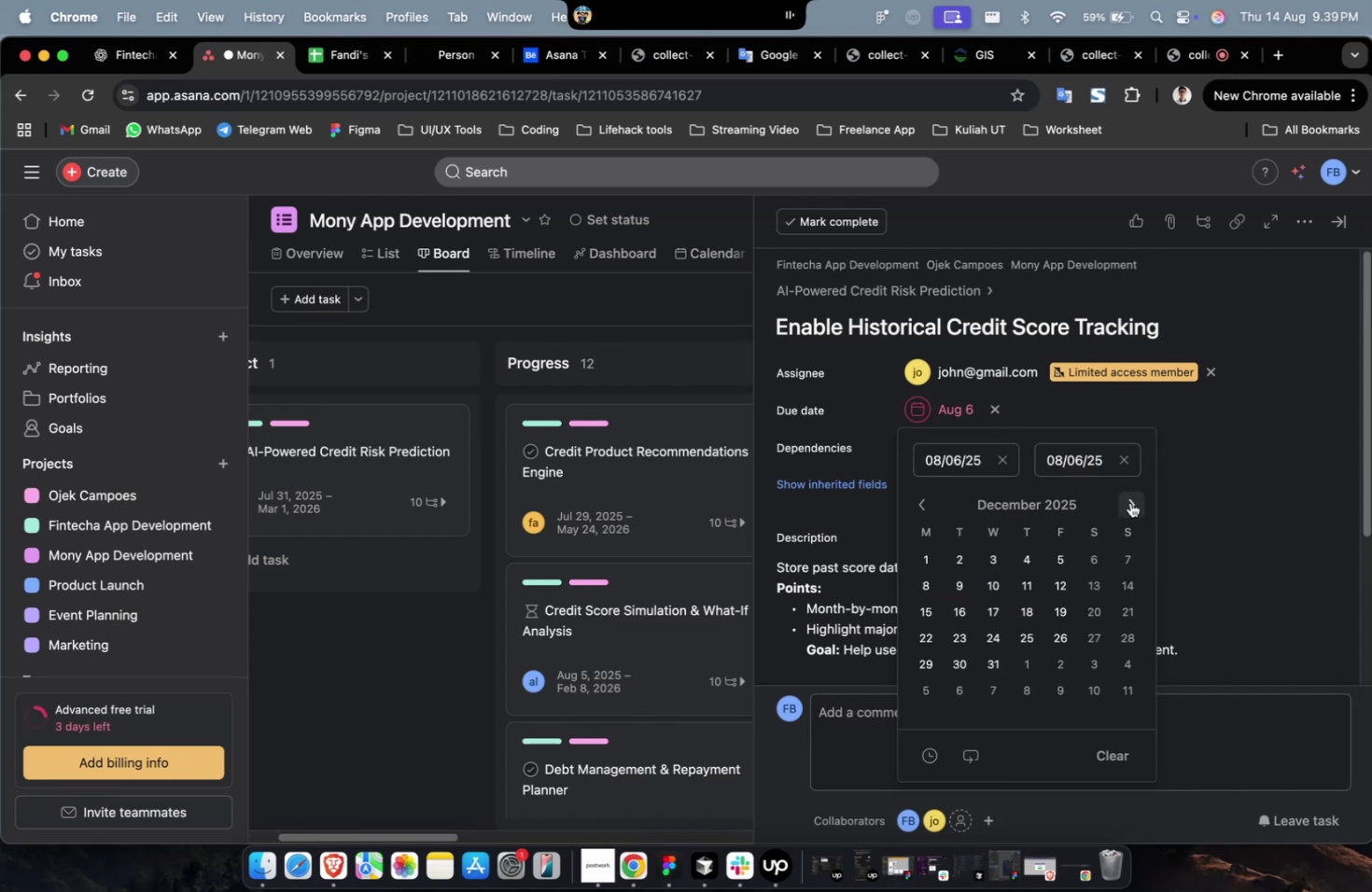 
triple_click([1129, 502])
 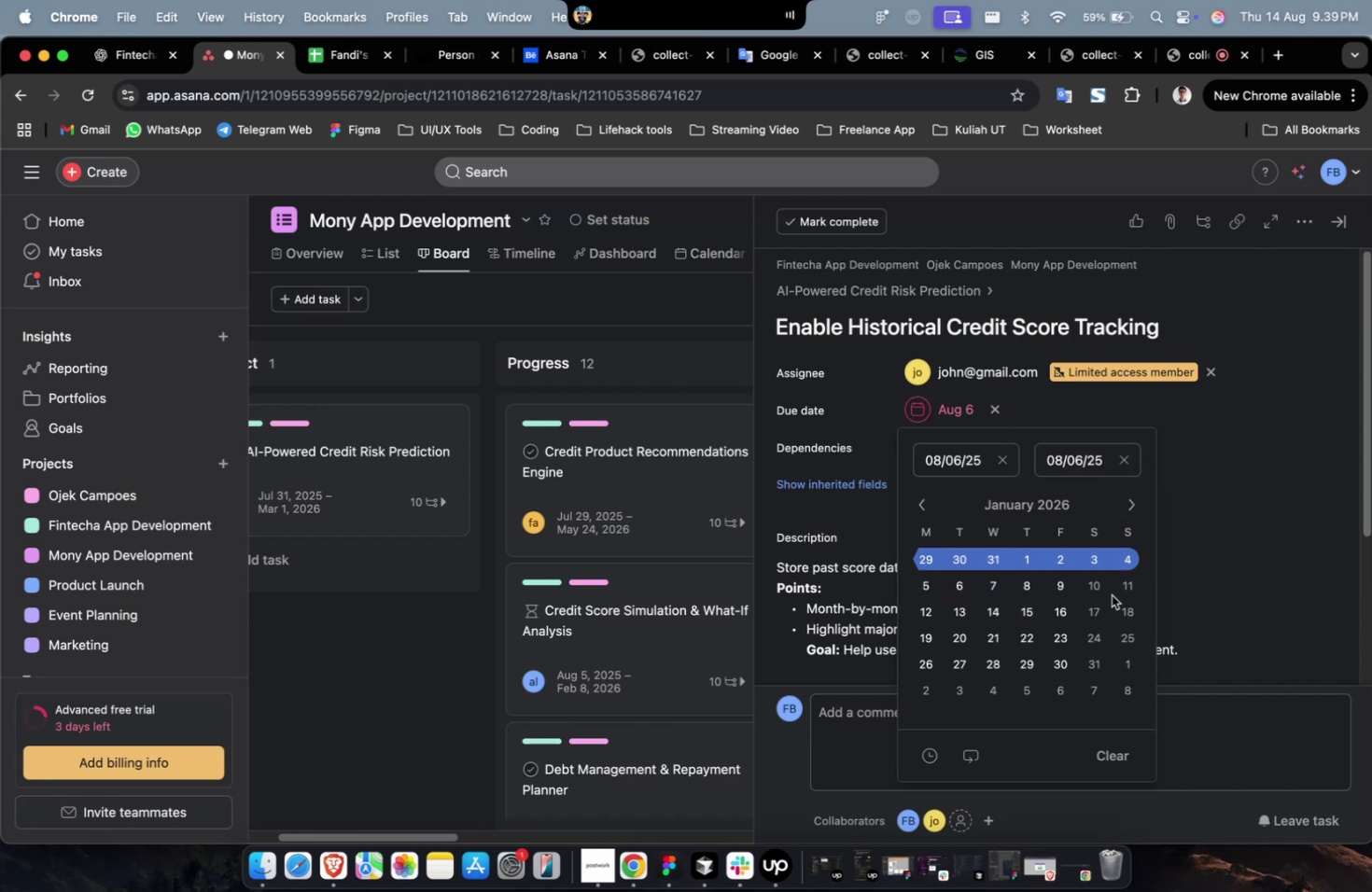 
scroll: coordinate [1100, 597], scroll_direction: down, amount: 2.0
 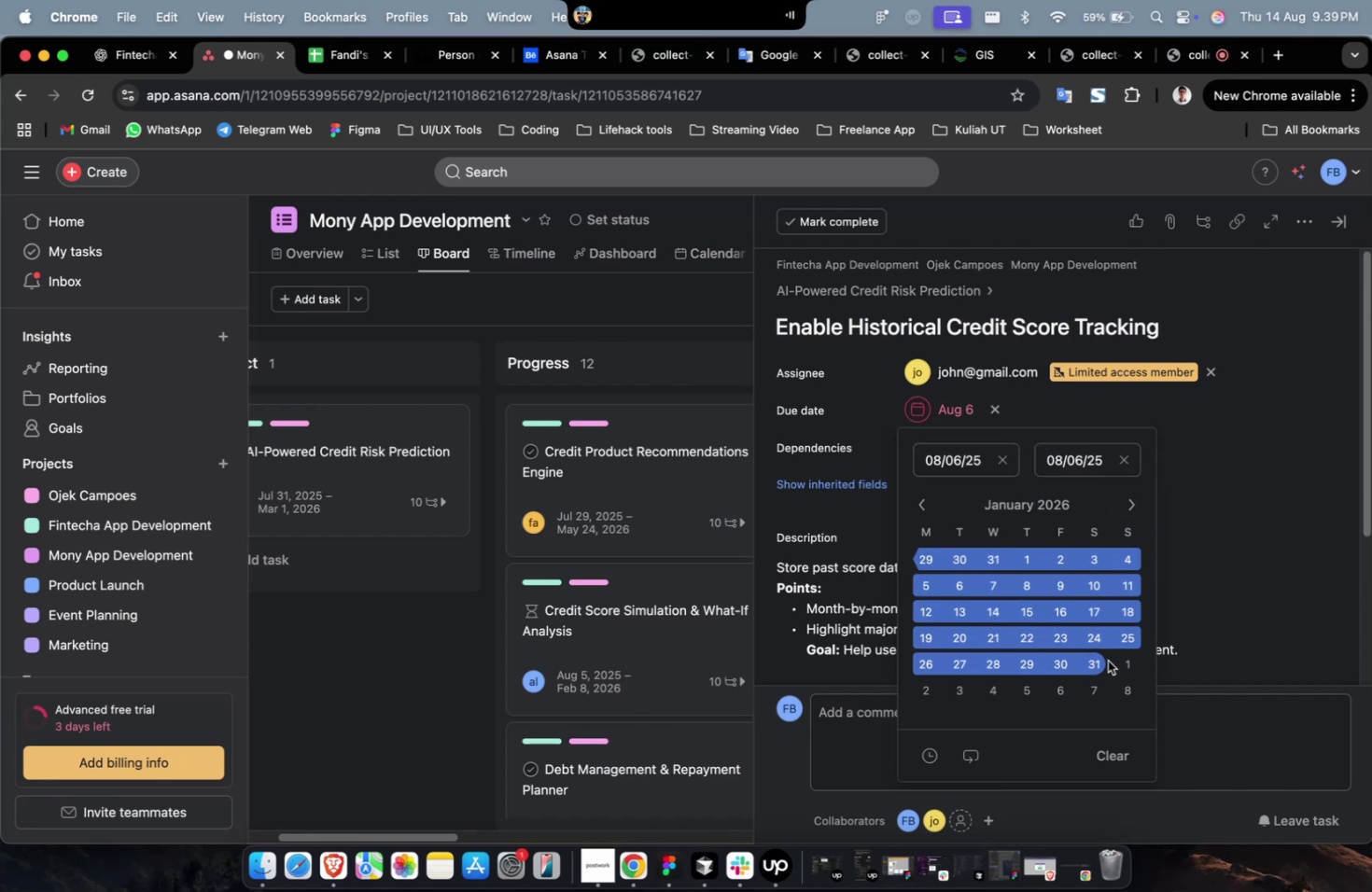 
left_click([1099, 662])
 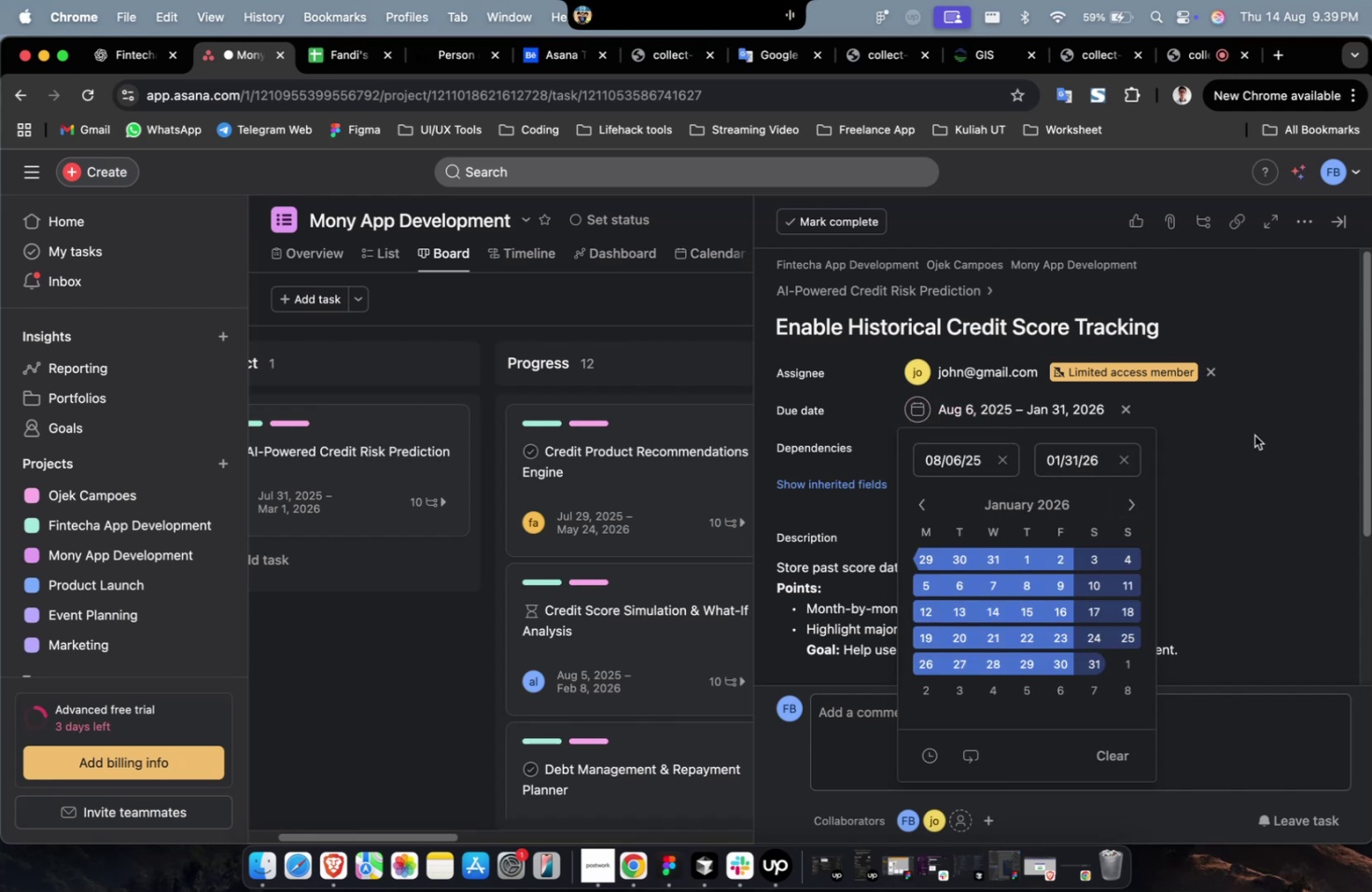 
double_click([1253, 435])
 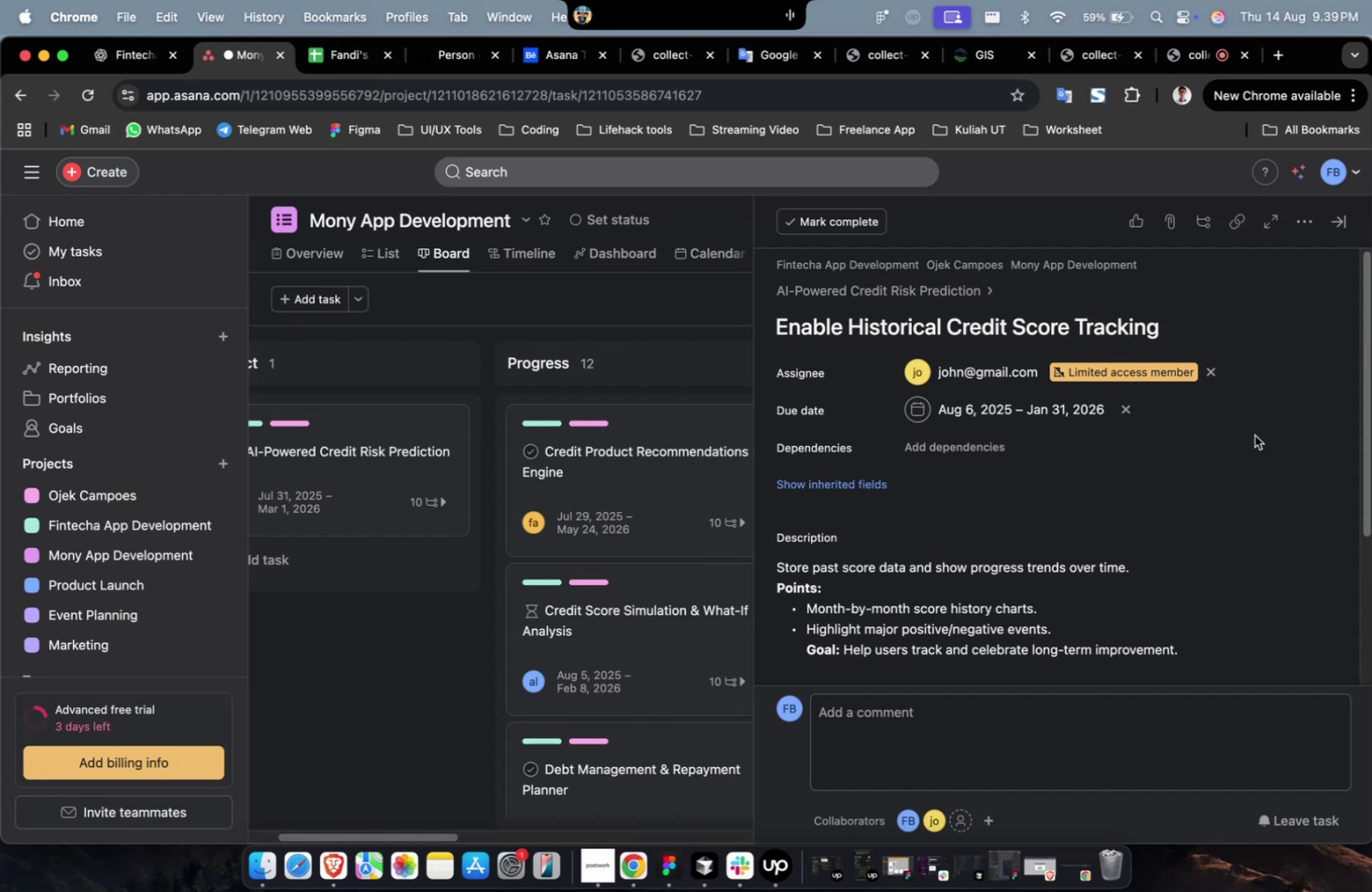 
wait(6.16)
 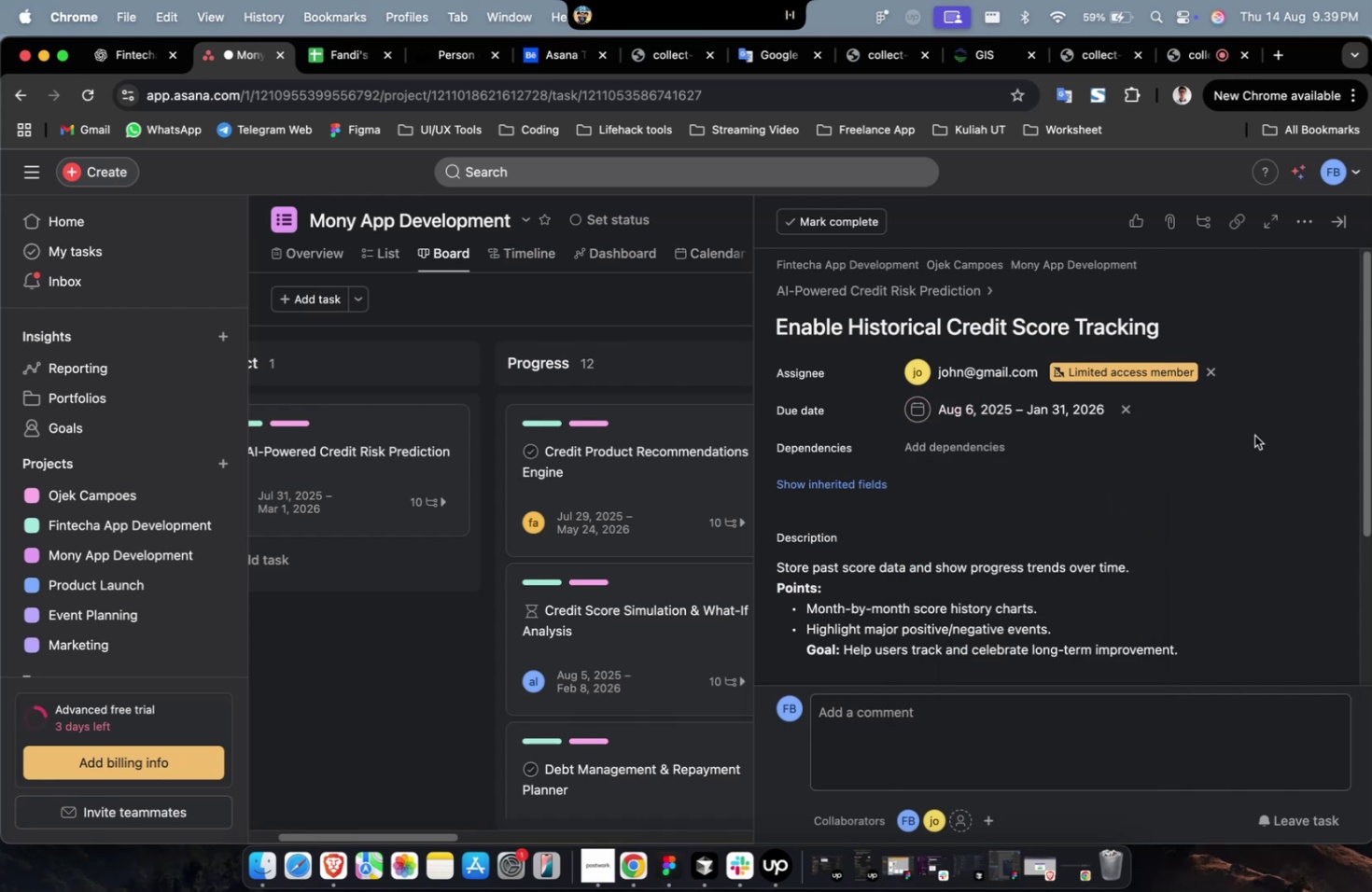 
scroll: coordinate [1216, 447], scroll_direction: down, amount: 2.0
 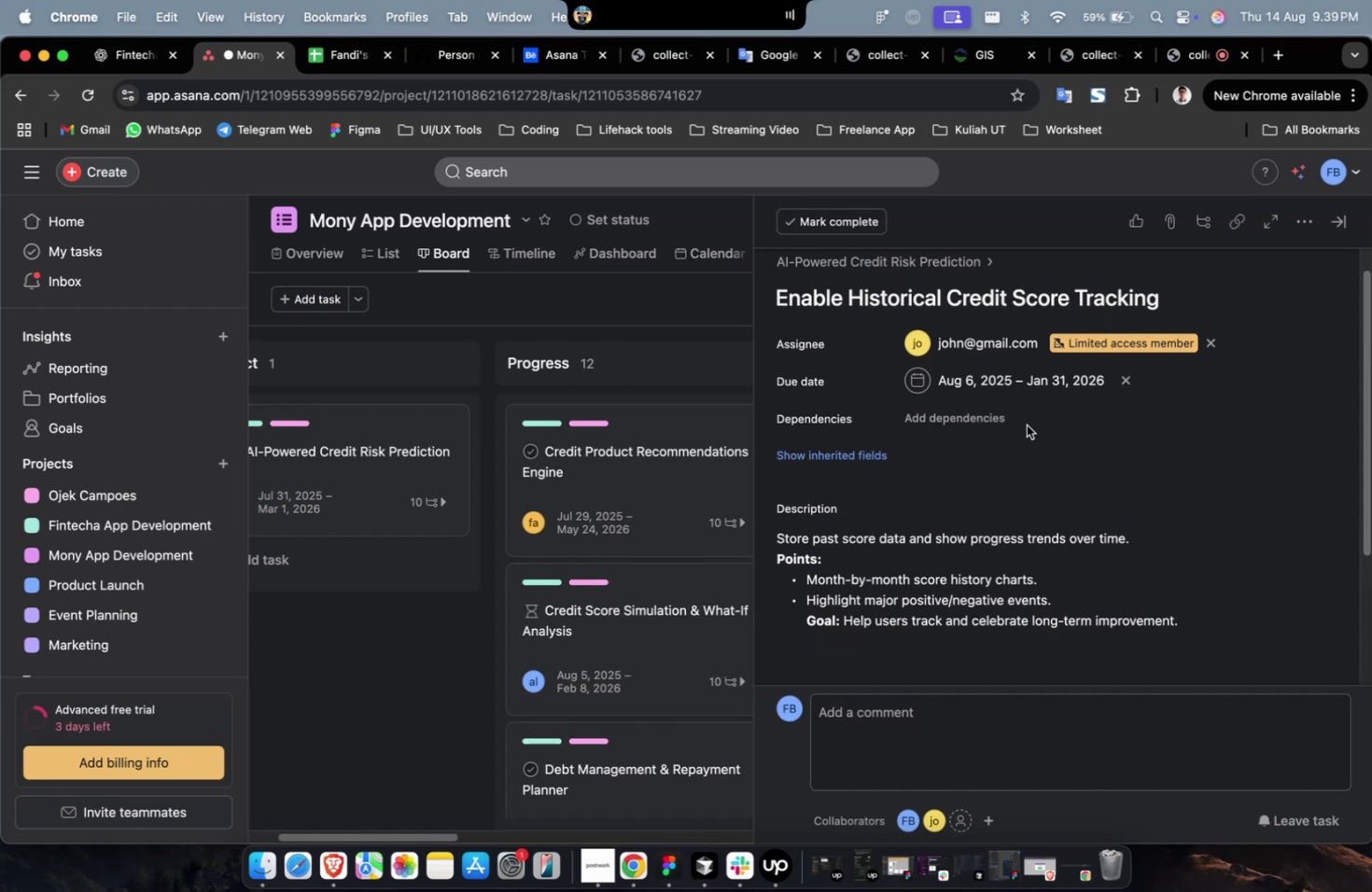 
left_click([996, 422])
 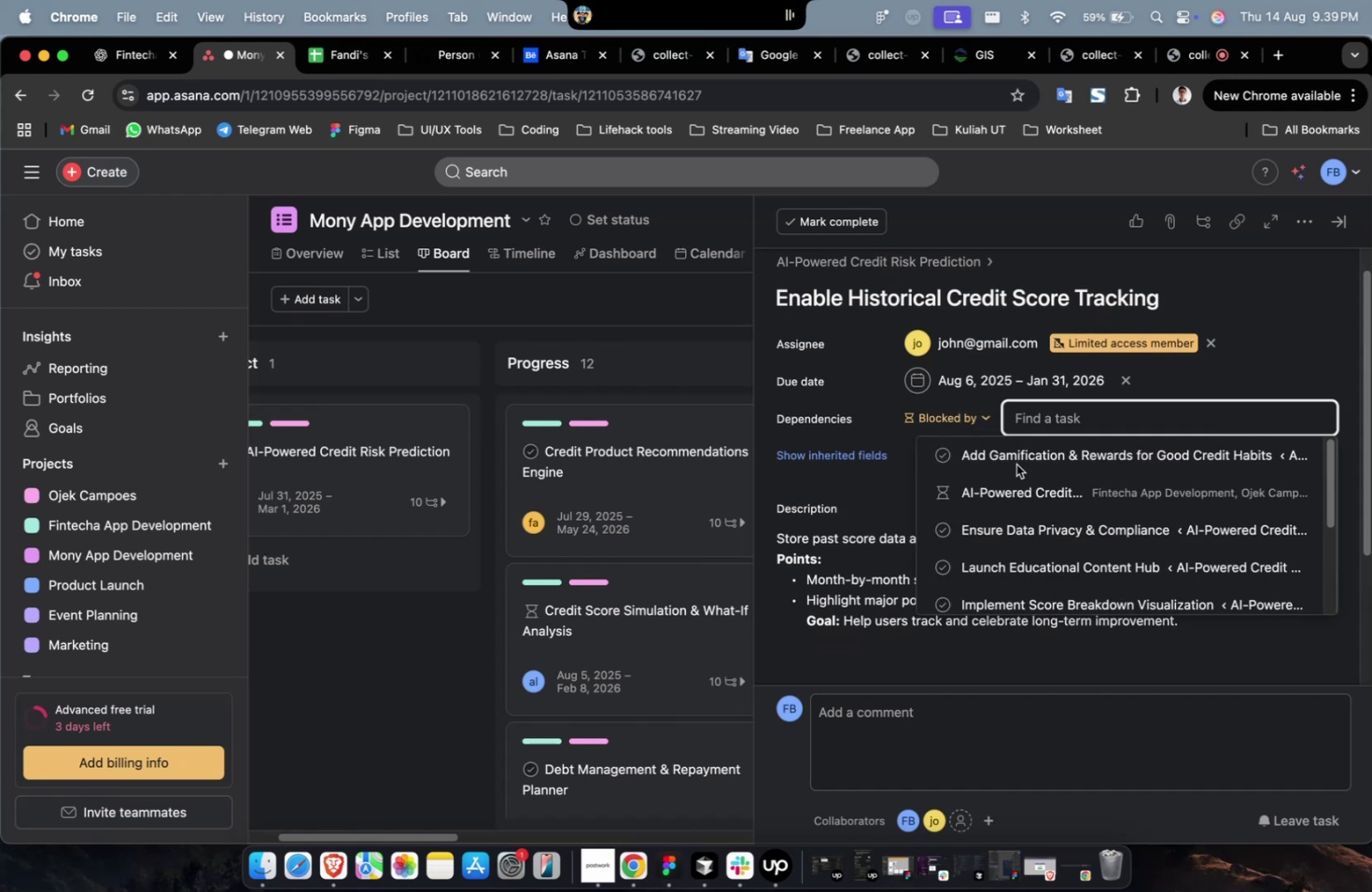 
double_click([1015, 464])
 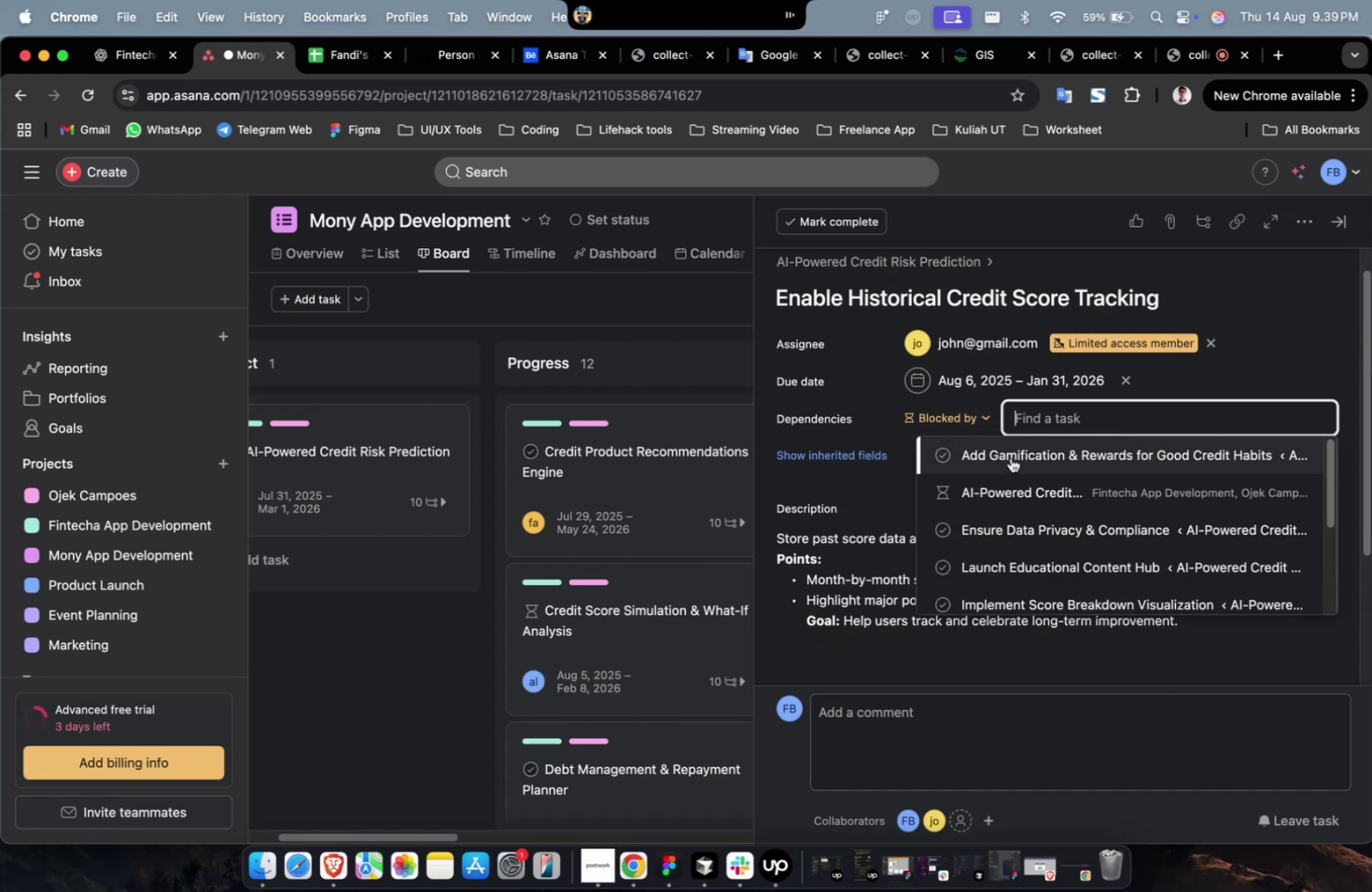 
triple_click([1010, 457])
 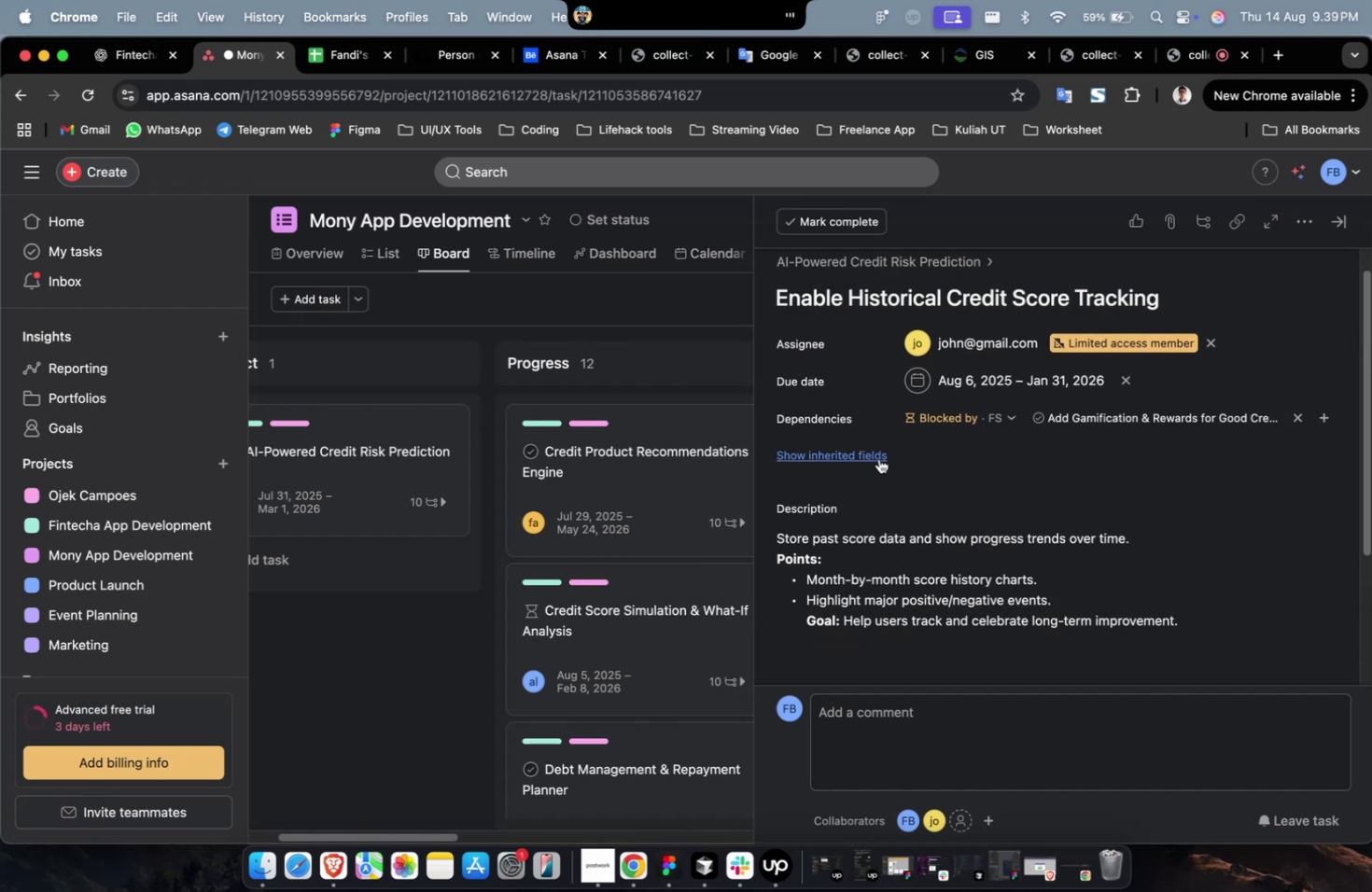 
triple_click([878, 458])
 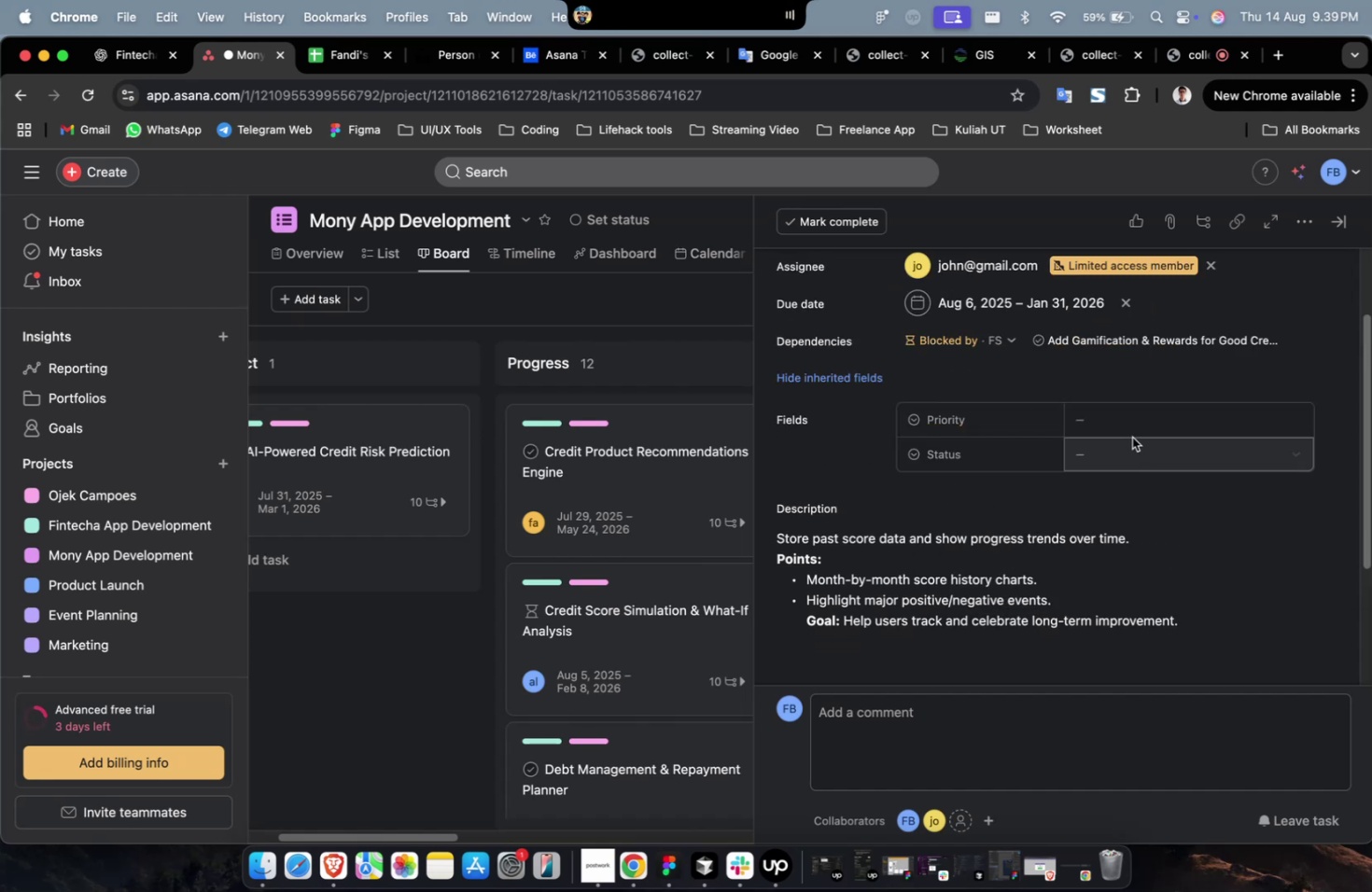 
left_click([1139, 426])
 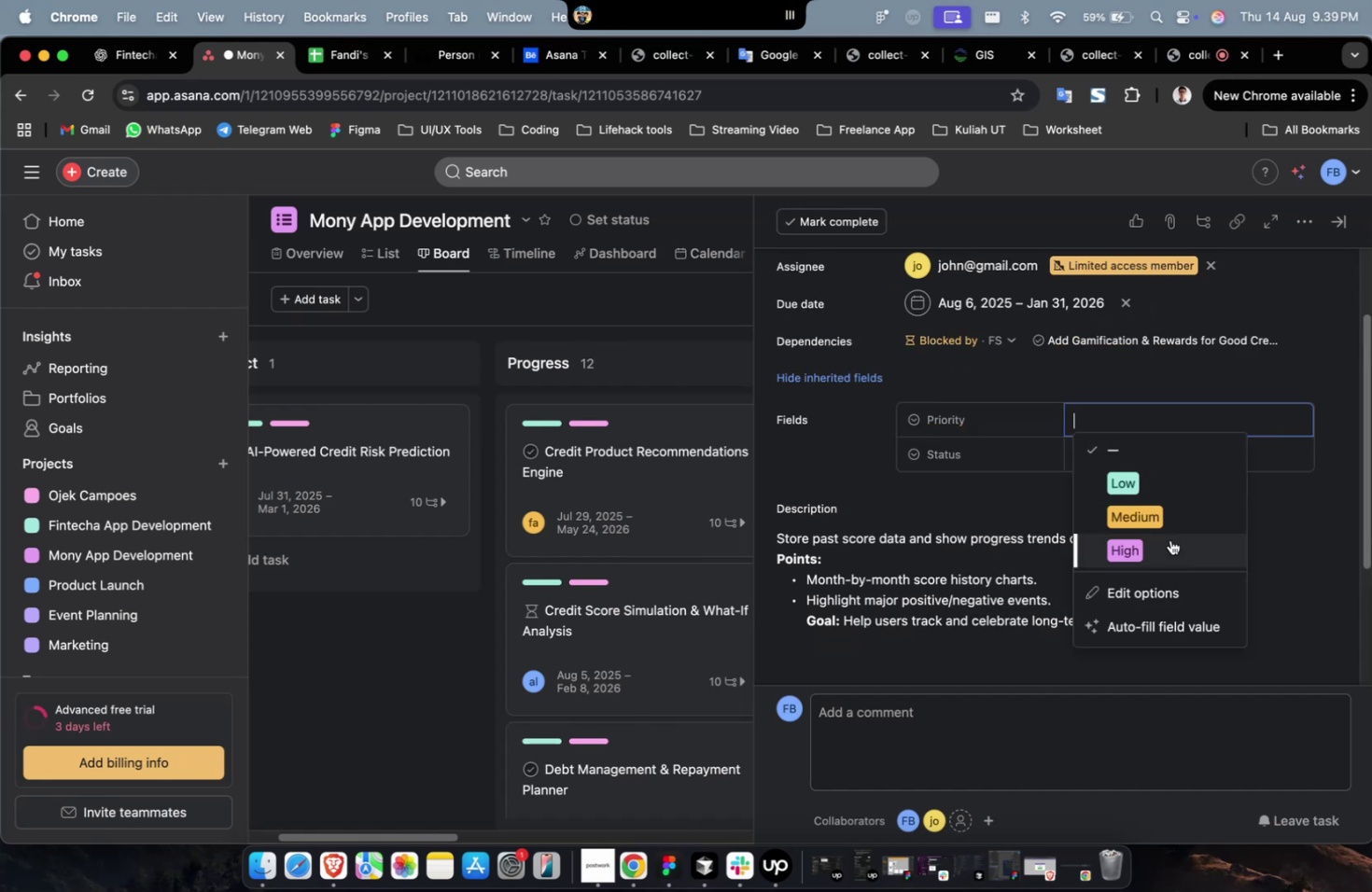 
double_click([1169, 550])
 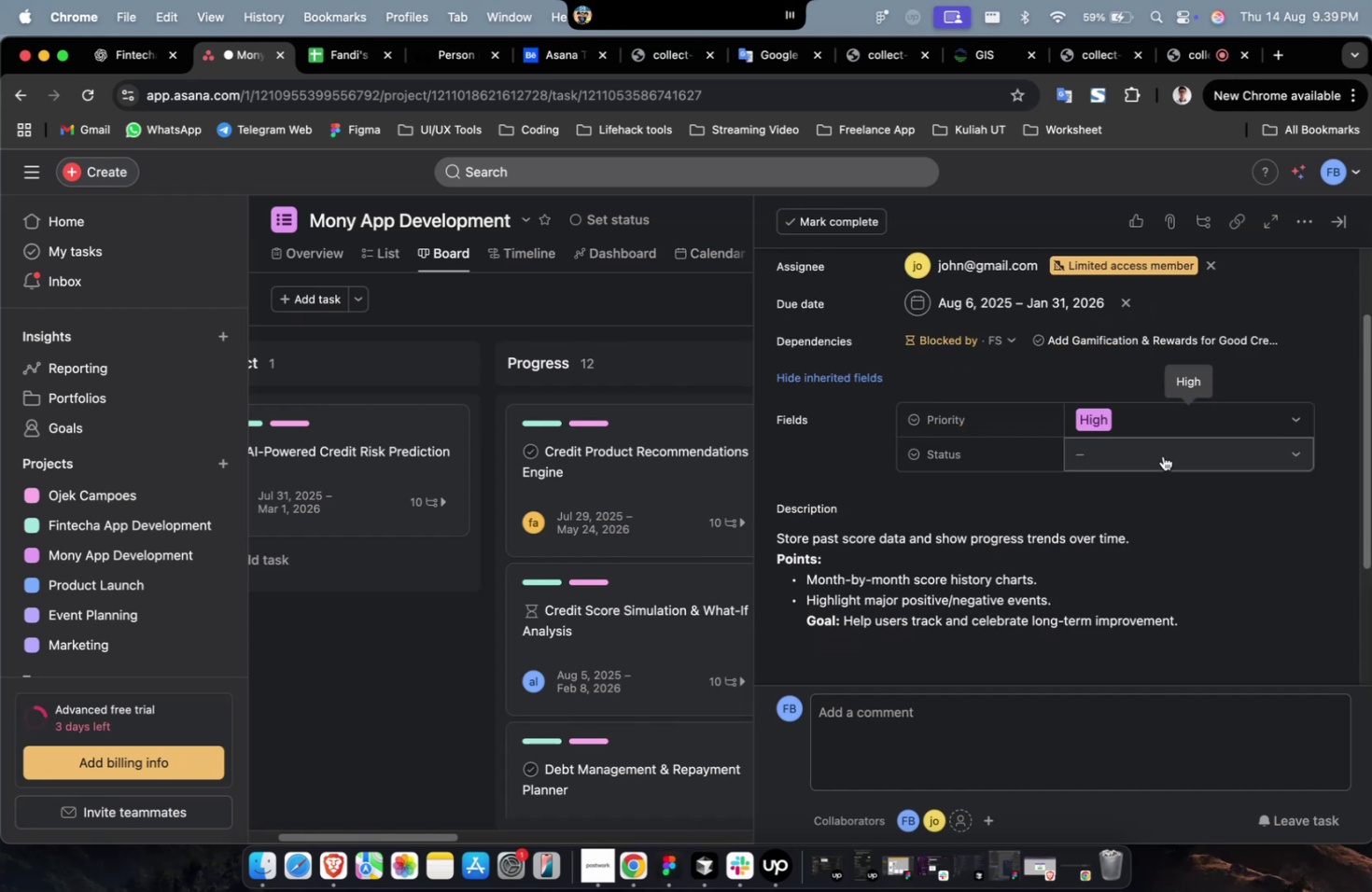 
triple_click([1164, 452])
 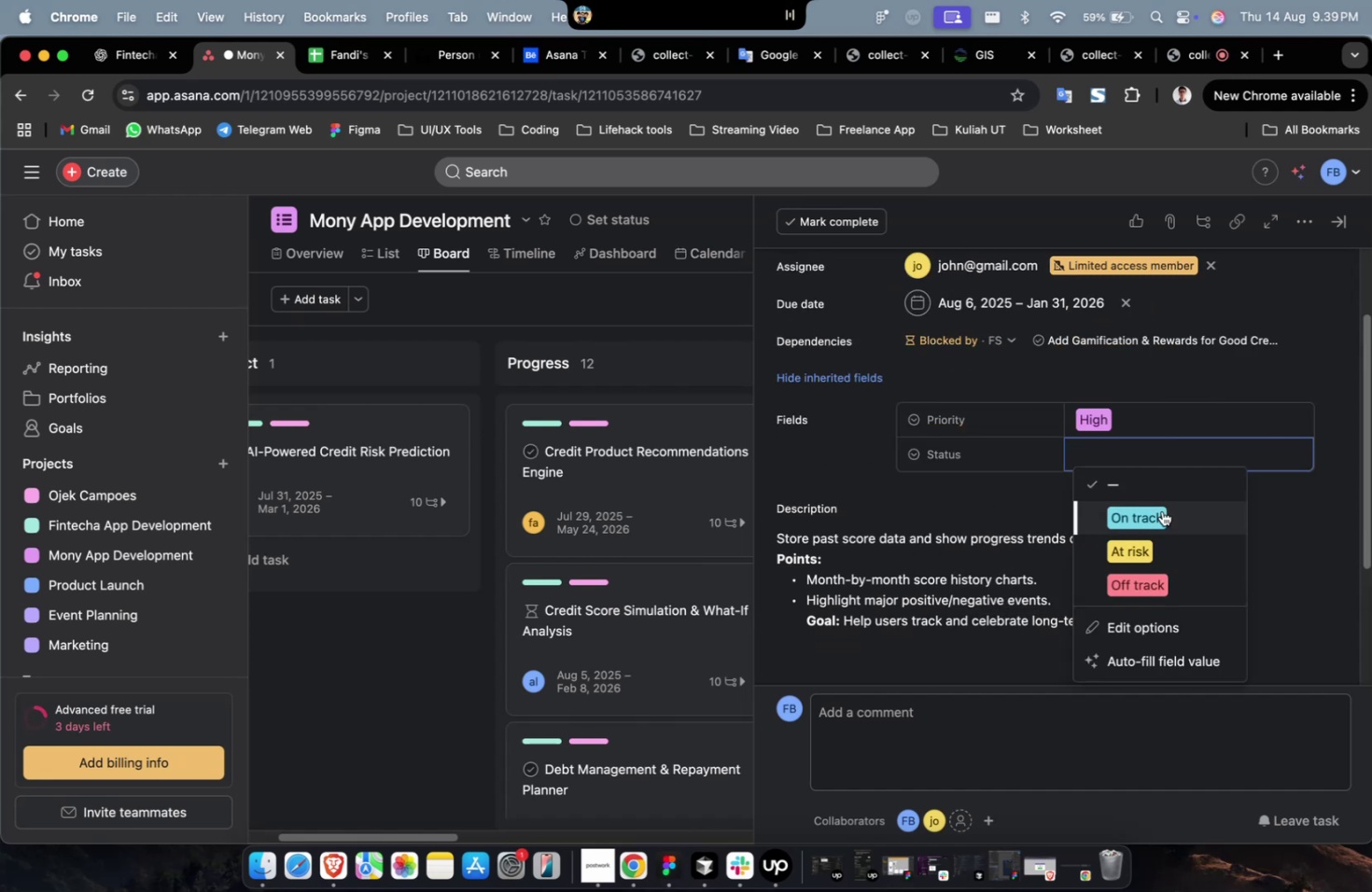 
triple_click([1162, 514])
 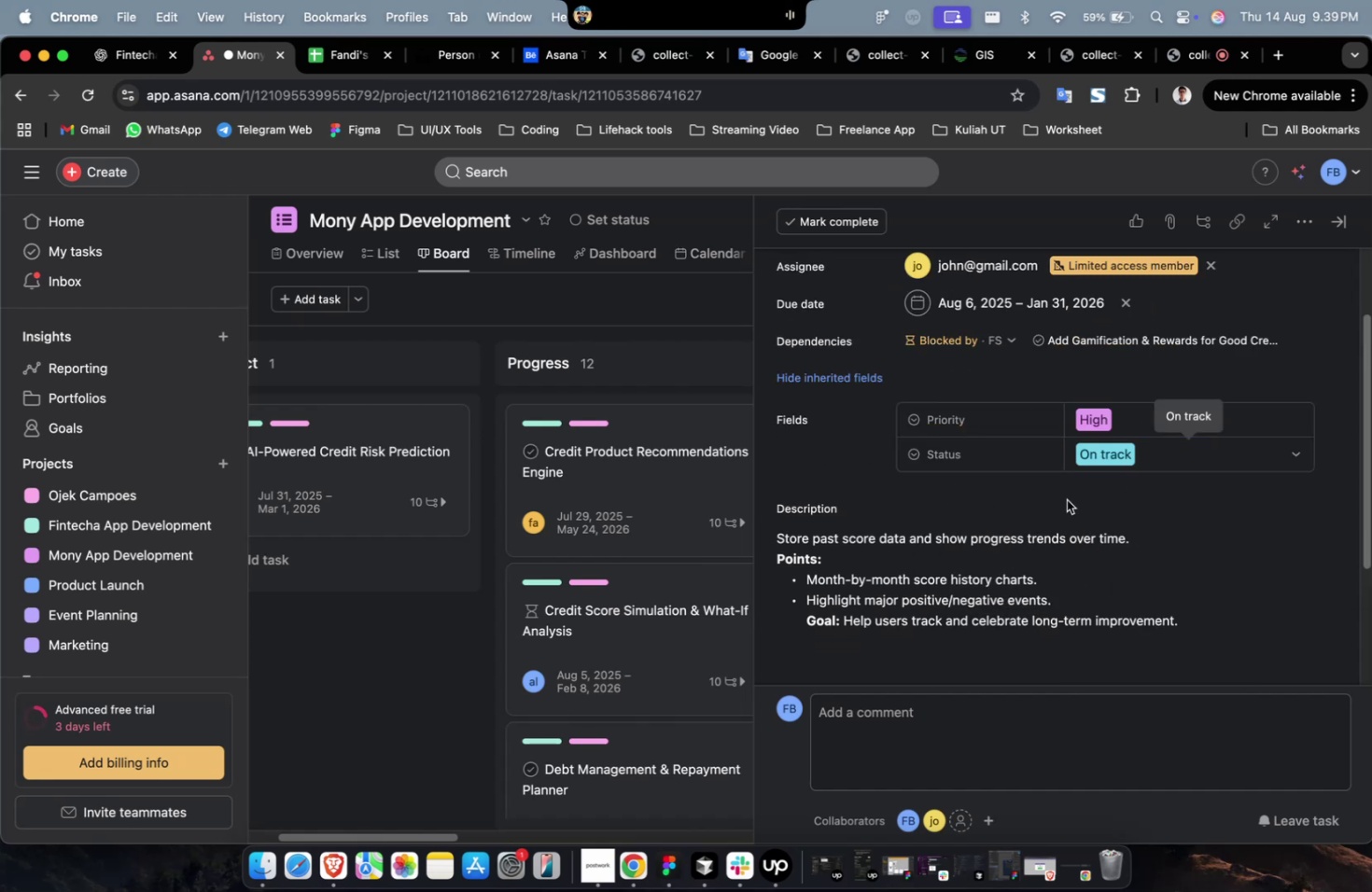 
scroll: coordinate [1065, 499], scroll_direction: down, amount: 43.0
 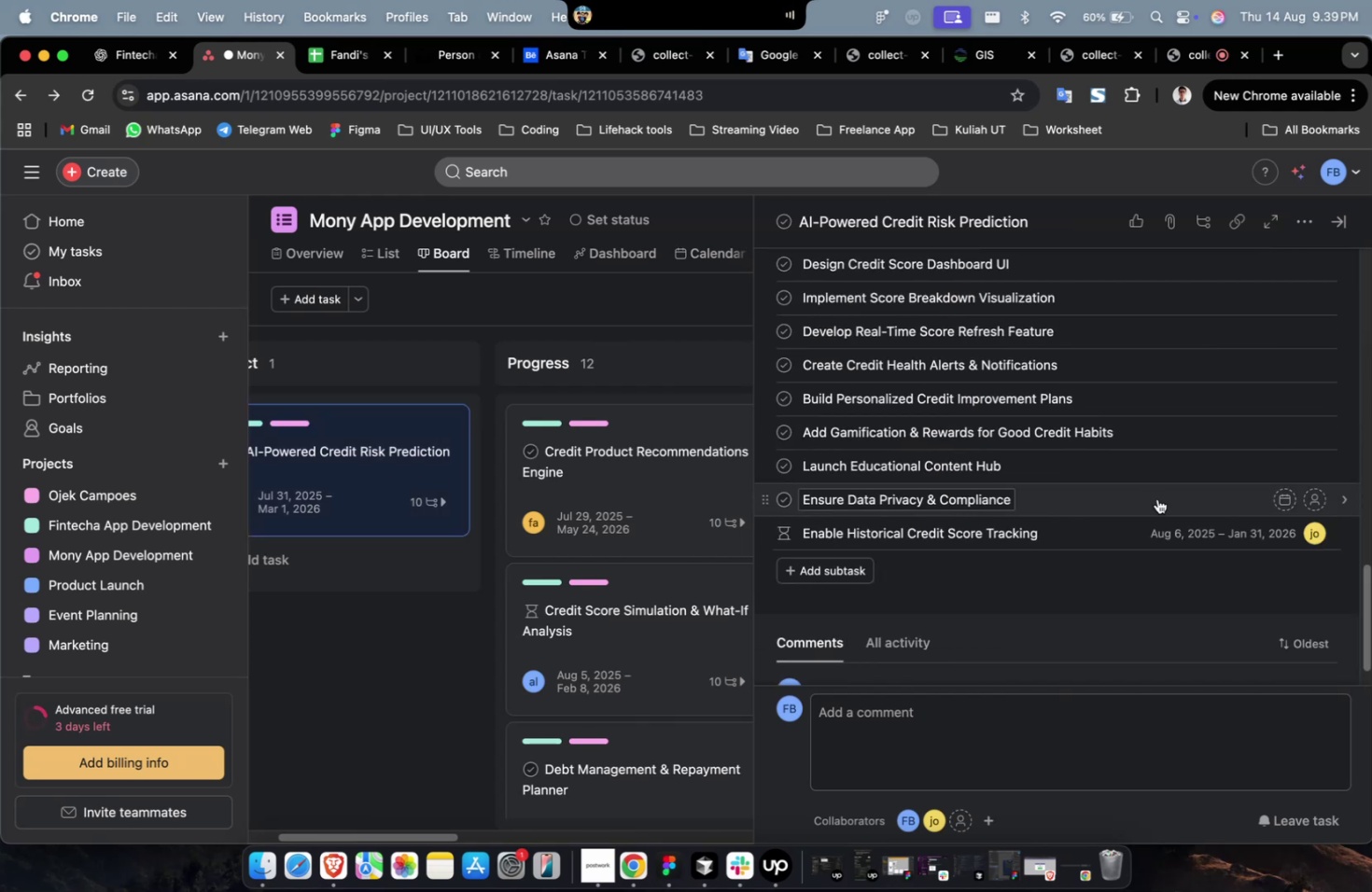 
left_click([1156, 498])
 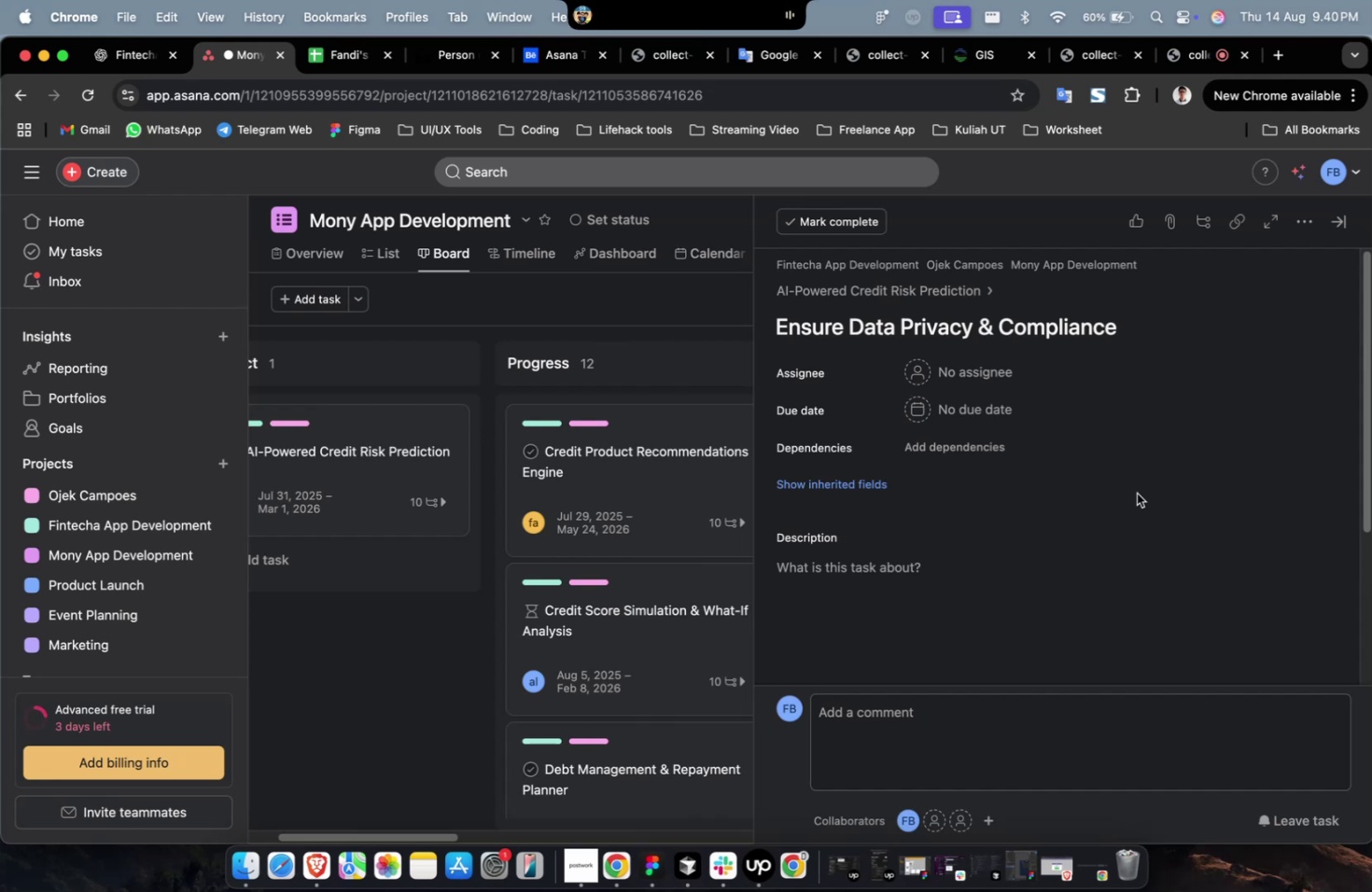 
wait(39.29)
 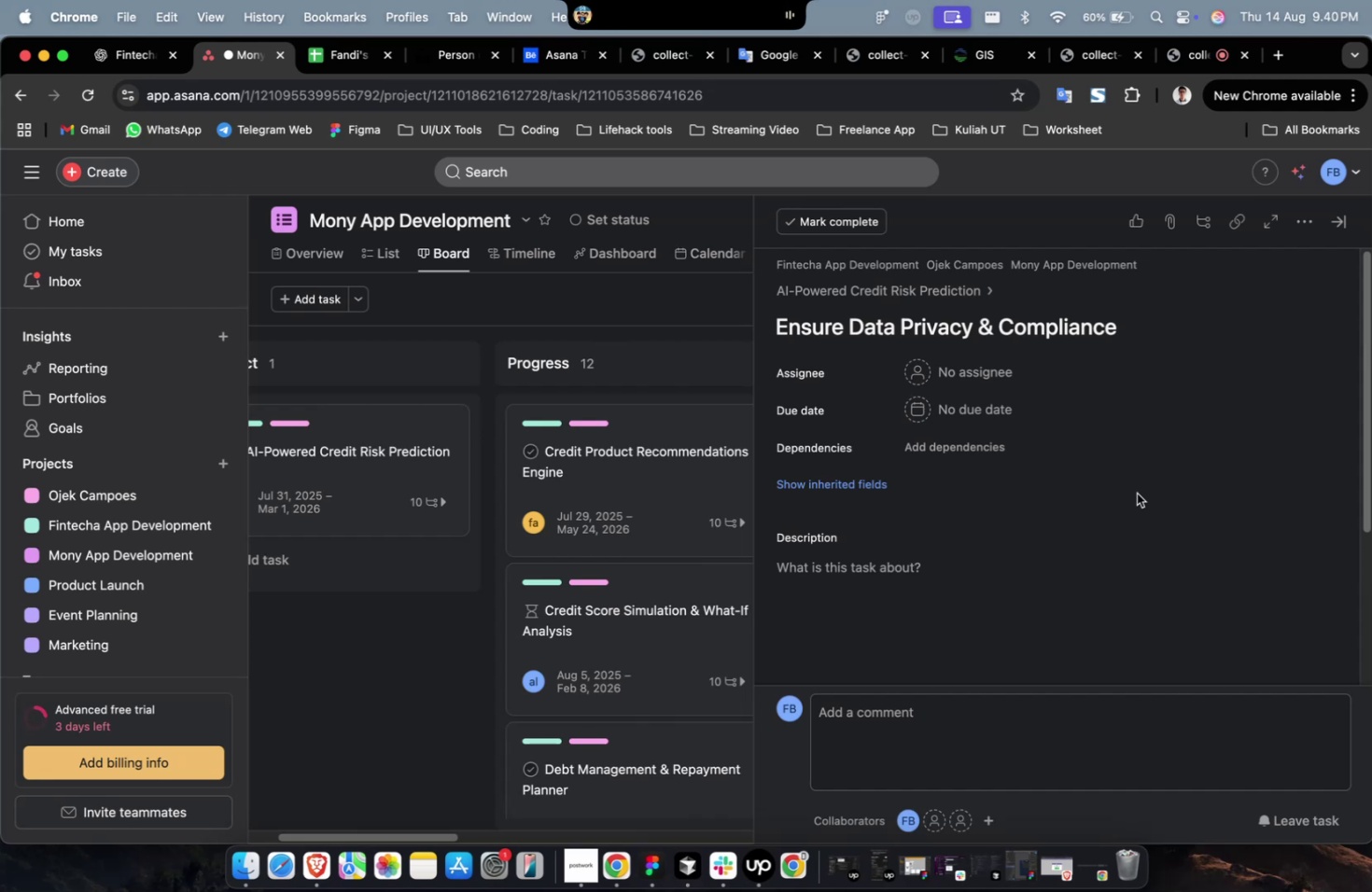 
scroll: coordinate [1095, 497], scroll_direction: down, amount: 2.0
 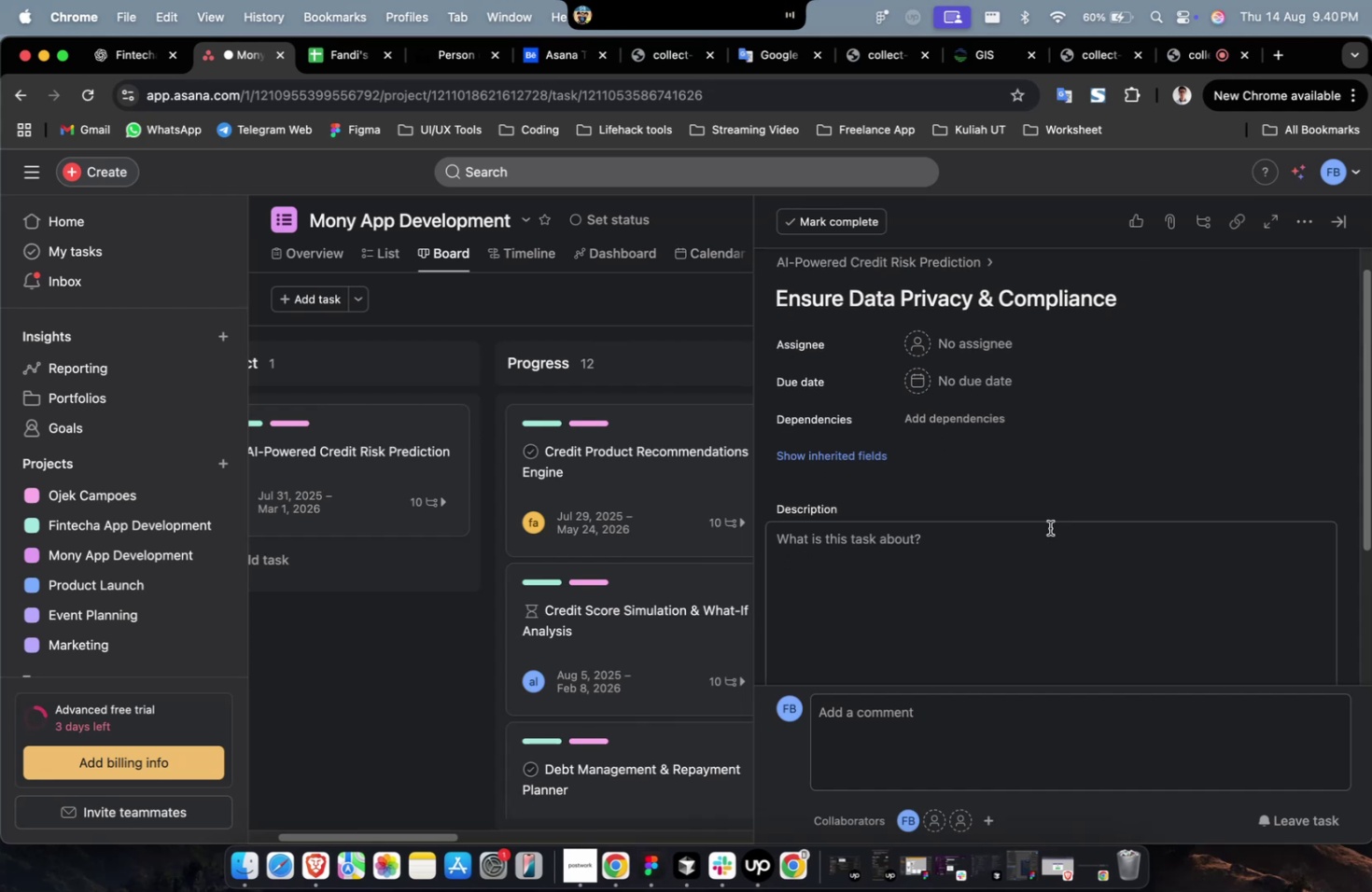 
left_click([1049, 527])
 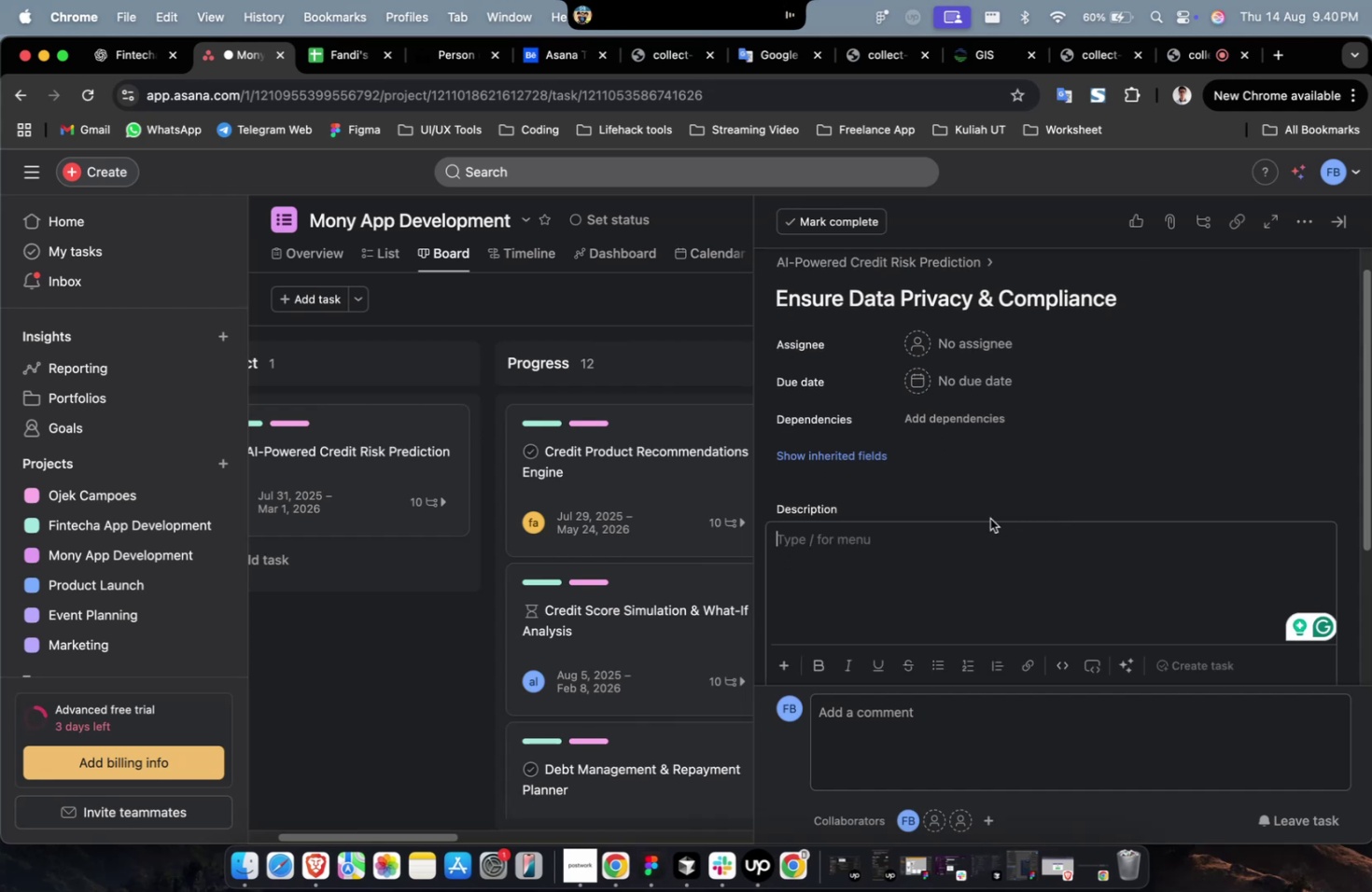 
wait(8.03)
 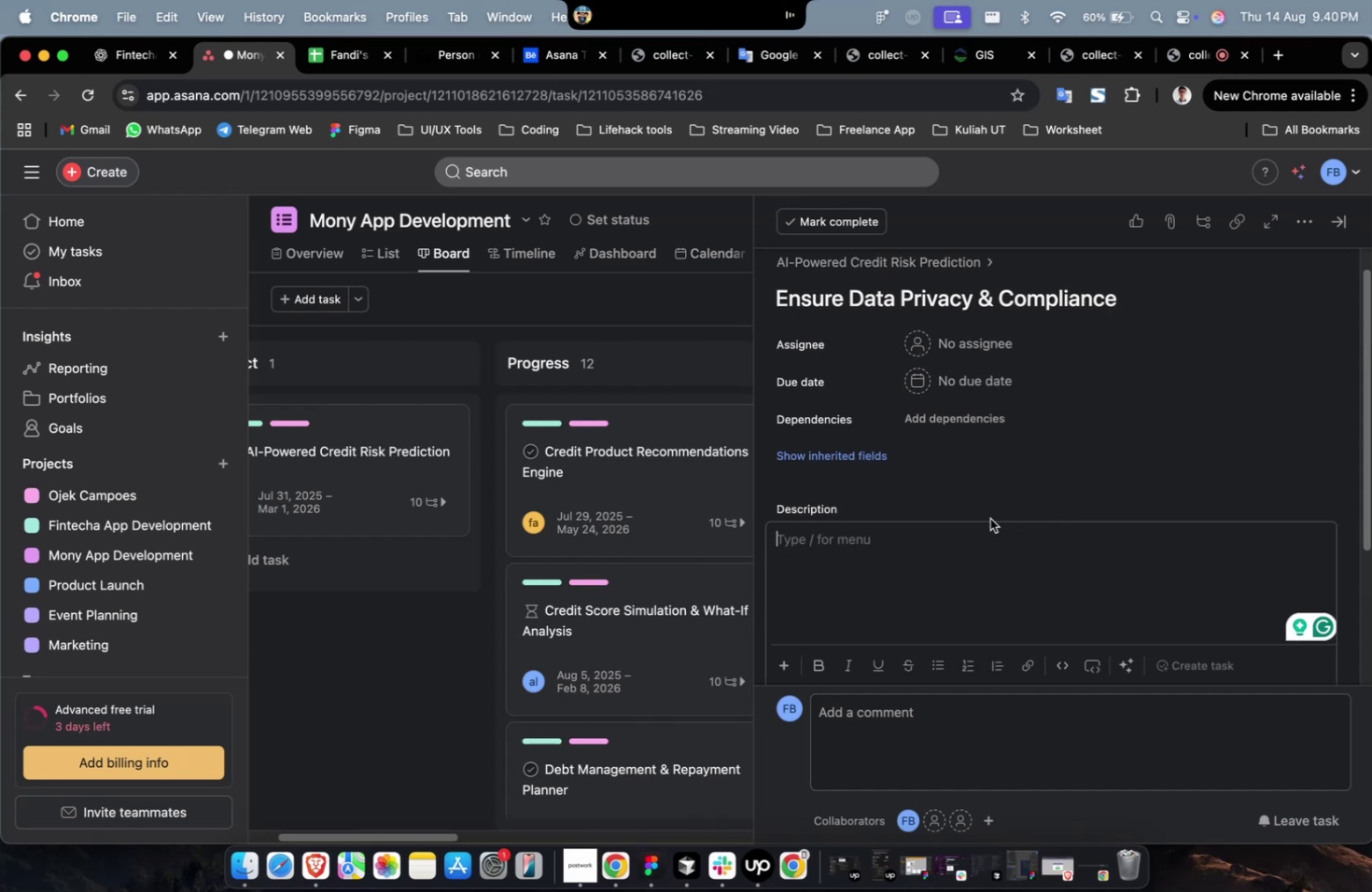 
scroll: coordinate [977, 527], scroll_direction: down, amount: 3.0
 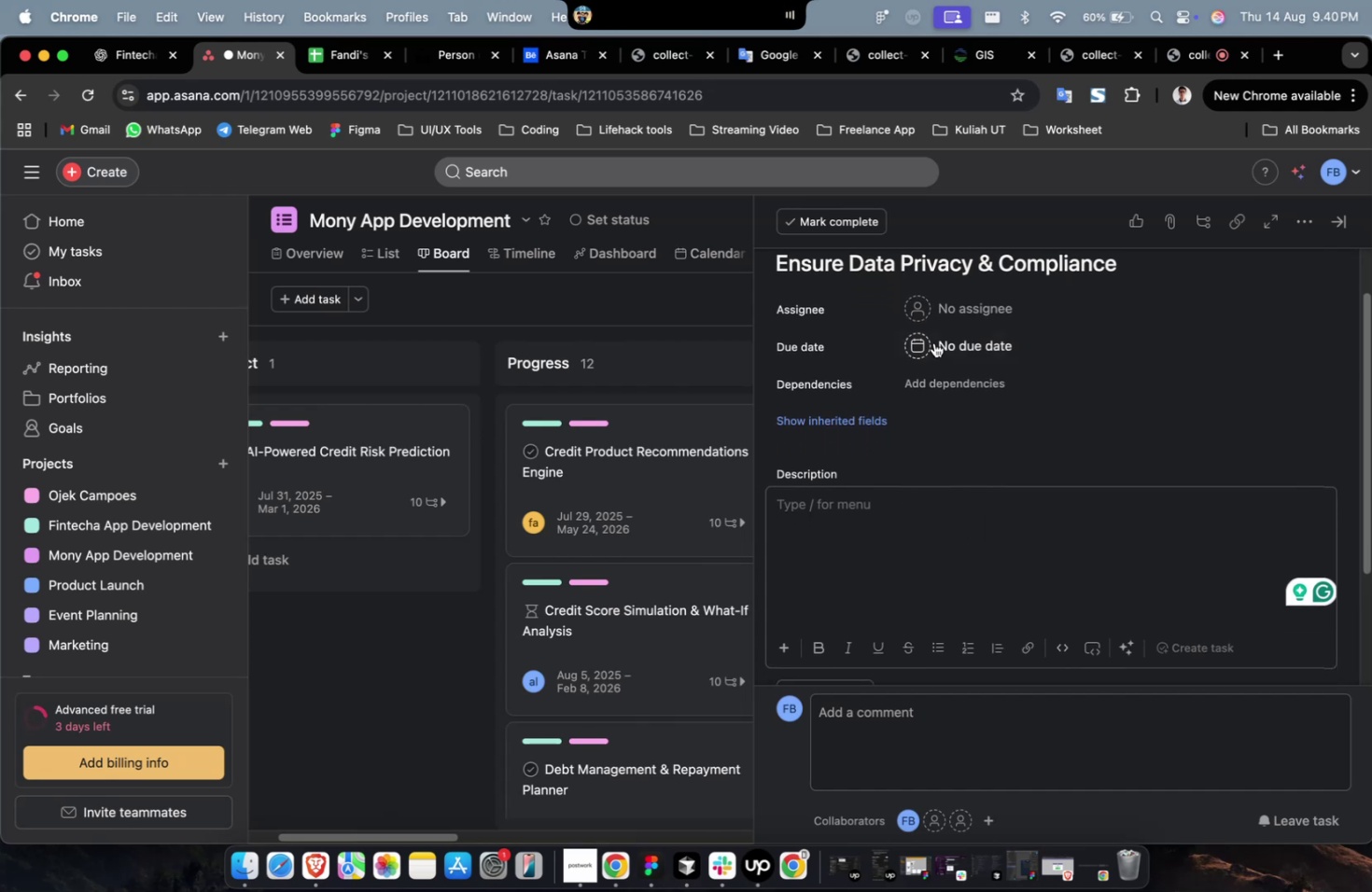 
left_click([971, 323])
 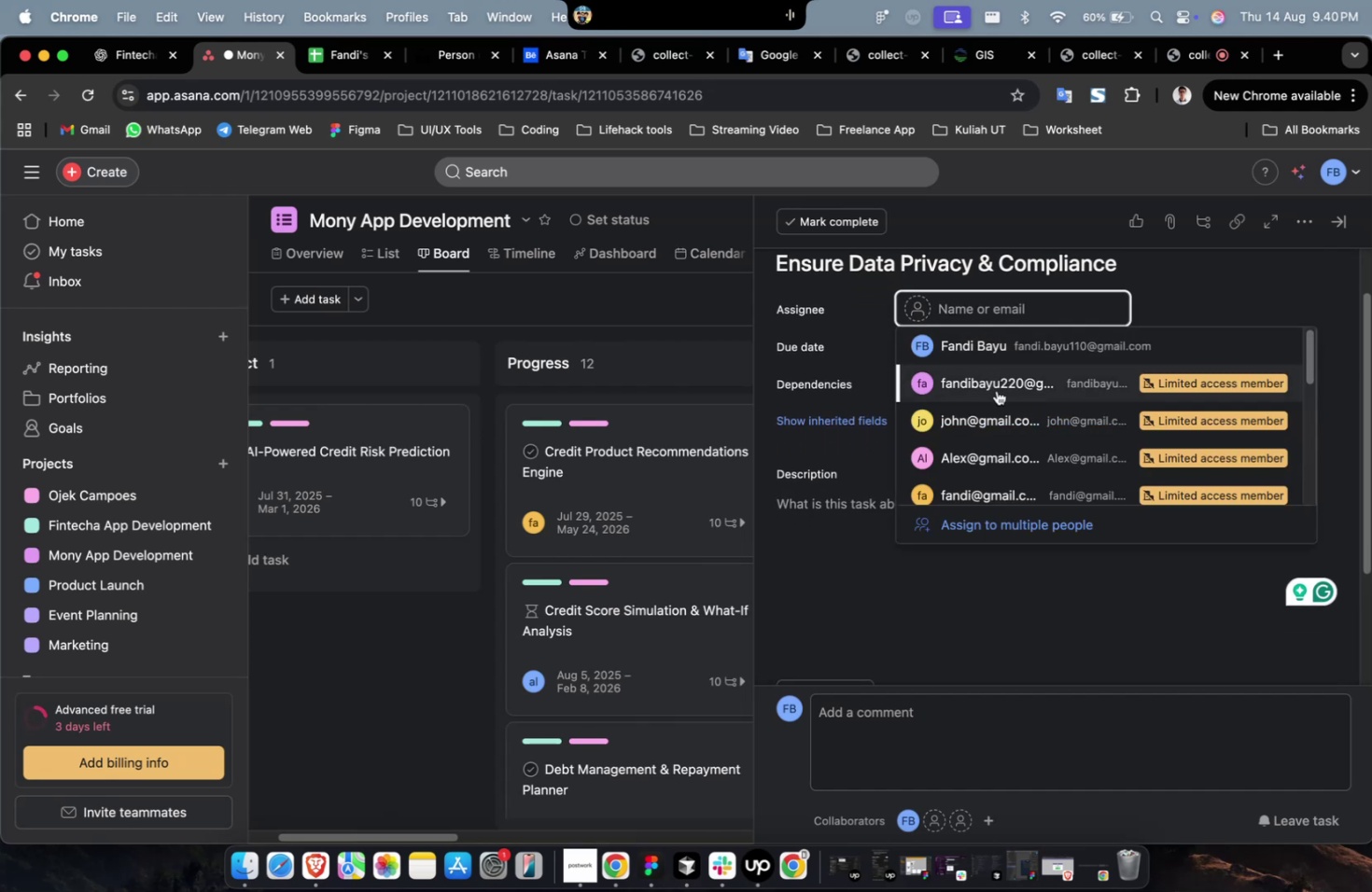 
left_click([999, 398])
 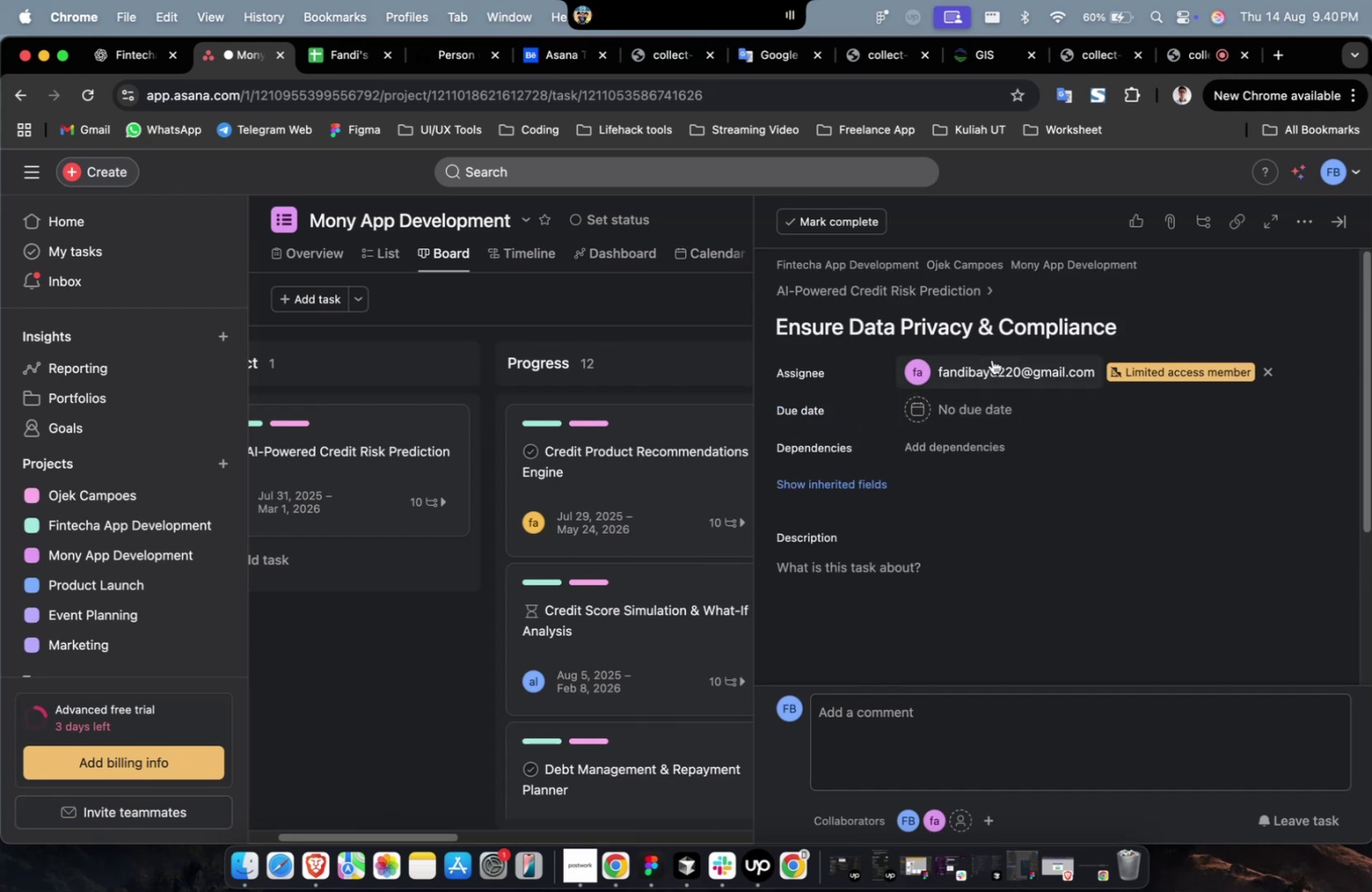 
double_click([991, 359])
 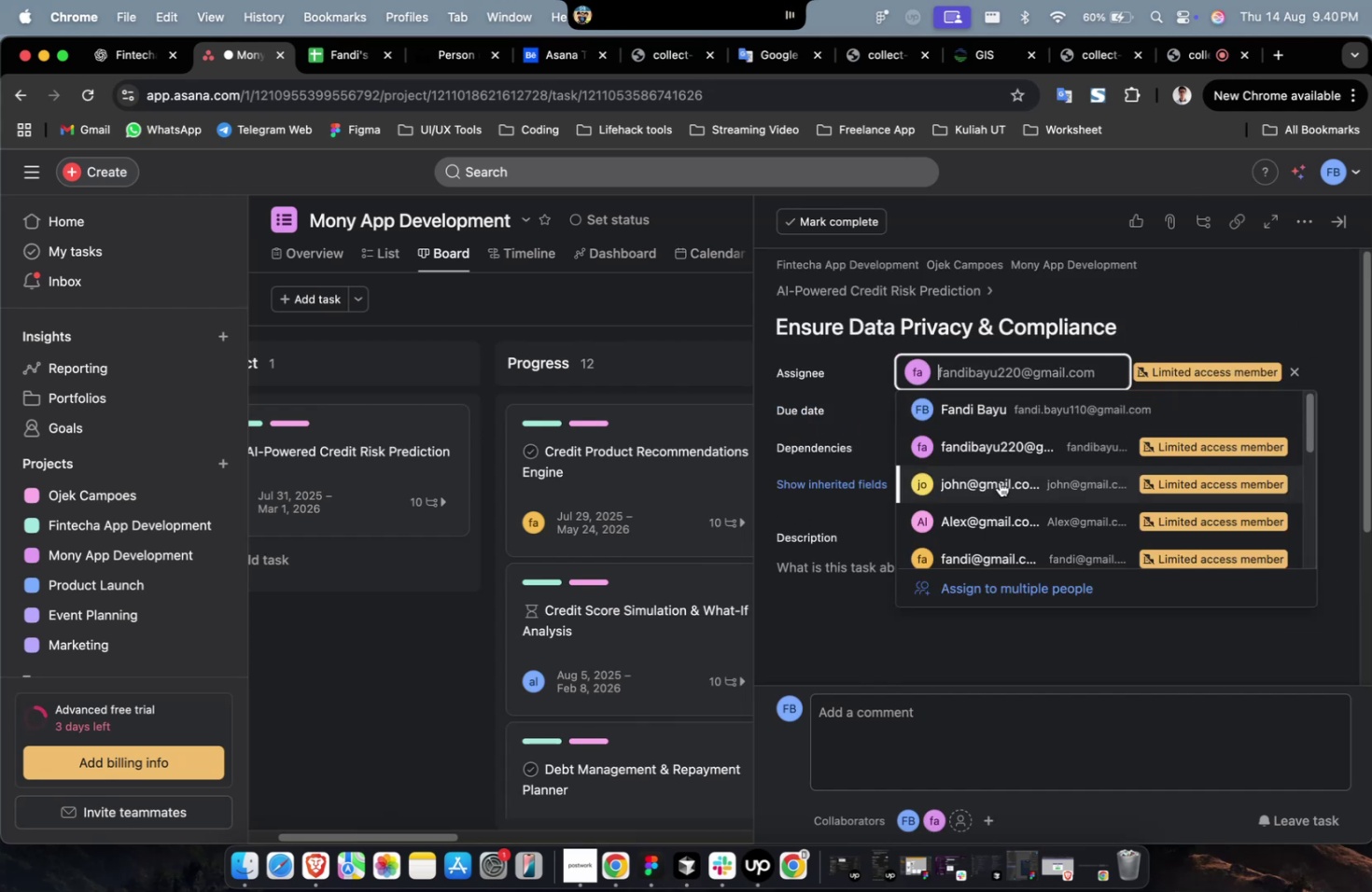 
triple_click([999, 483])
 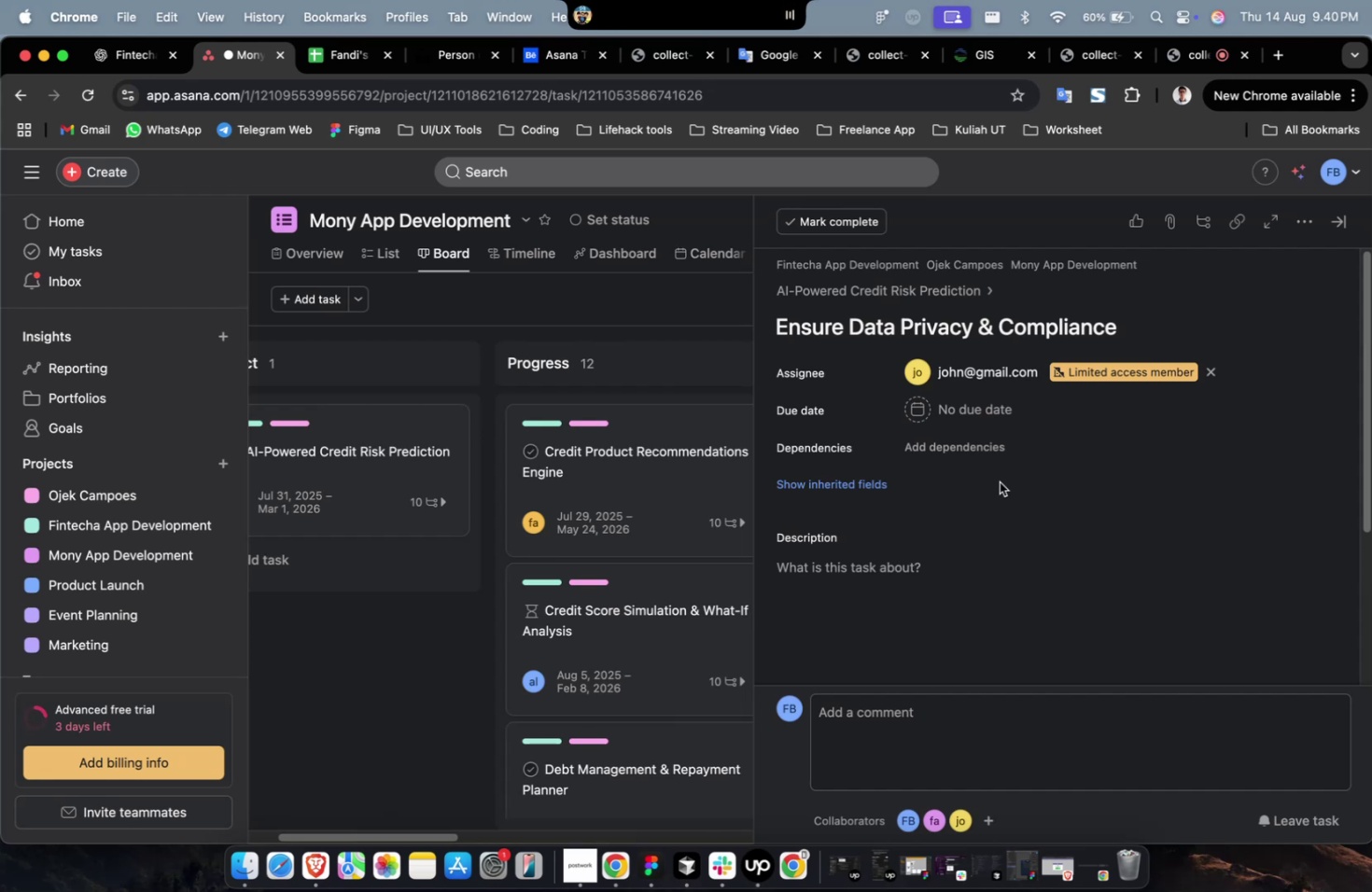 
wait(36.58)
 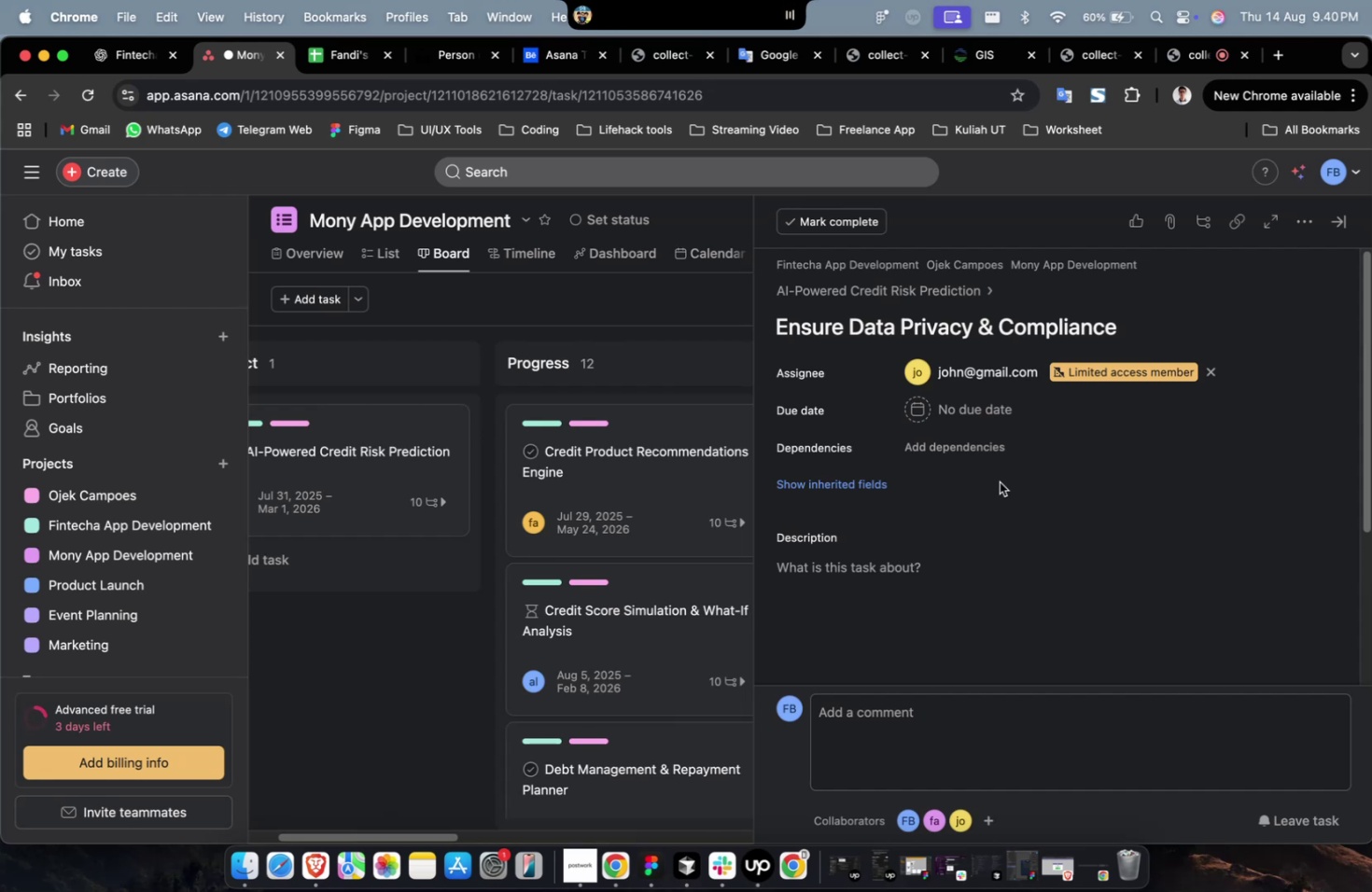 
scroll: coordinate [977, 451], scroll_direction: down, amount: 14.0
 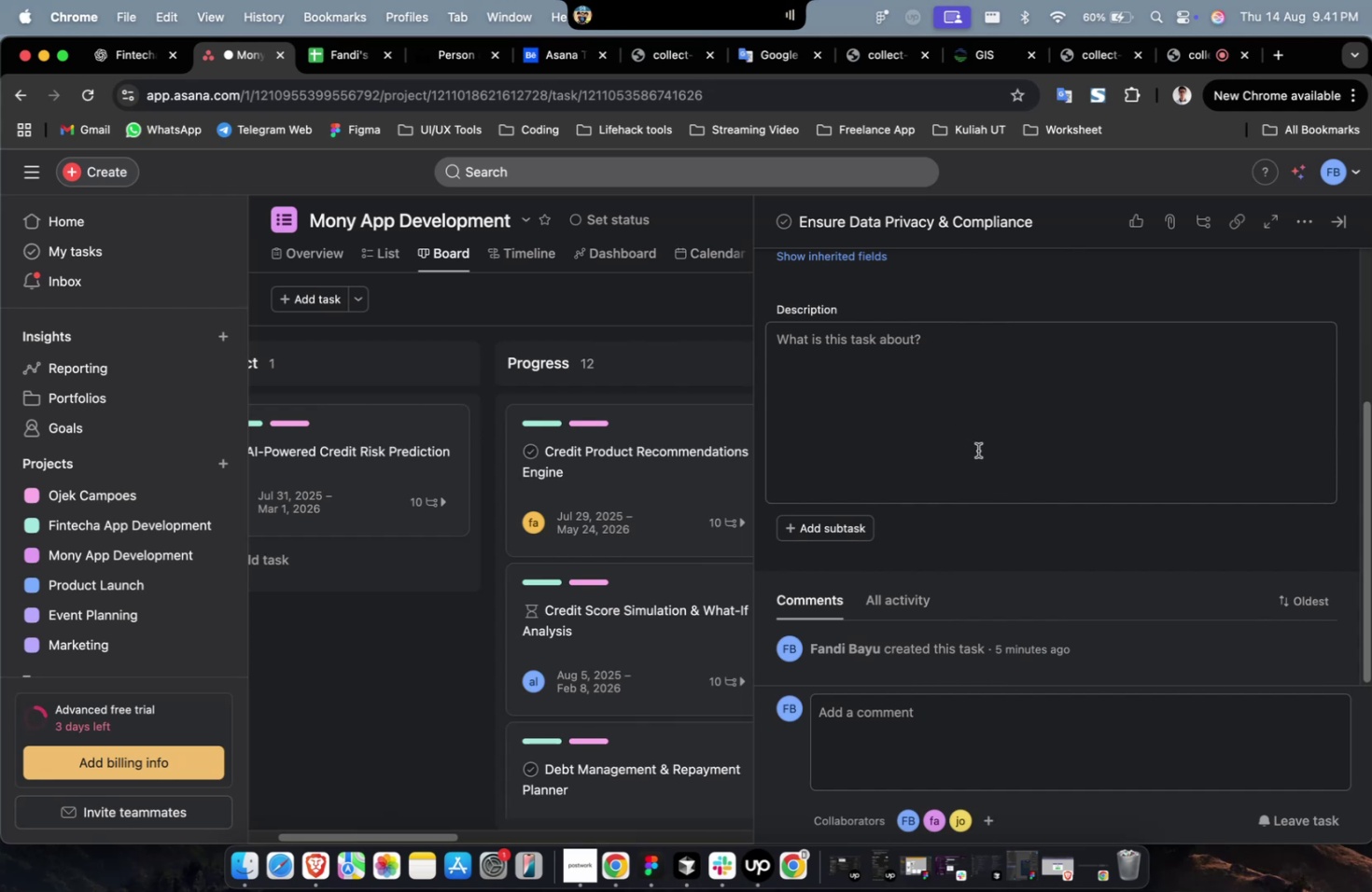 
wait(7.58)
 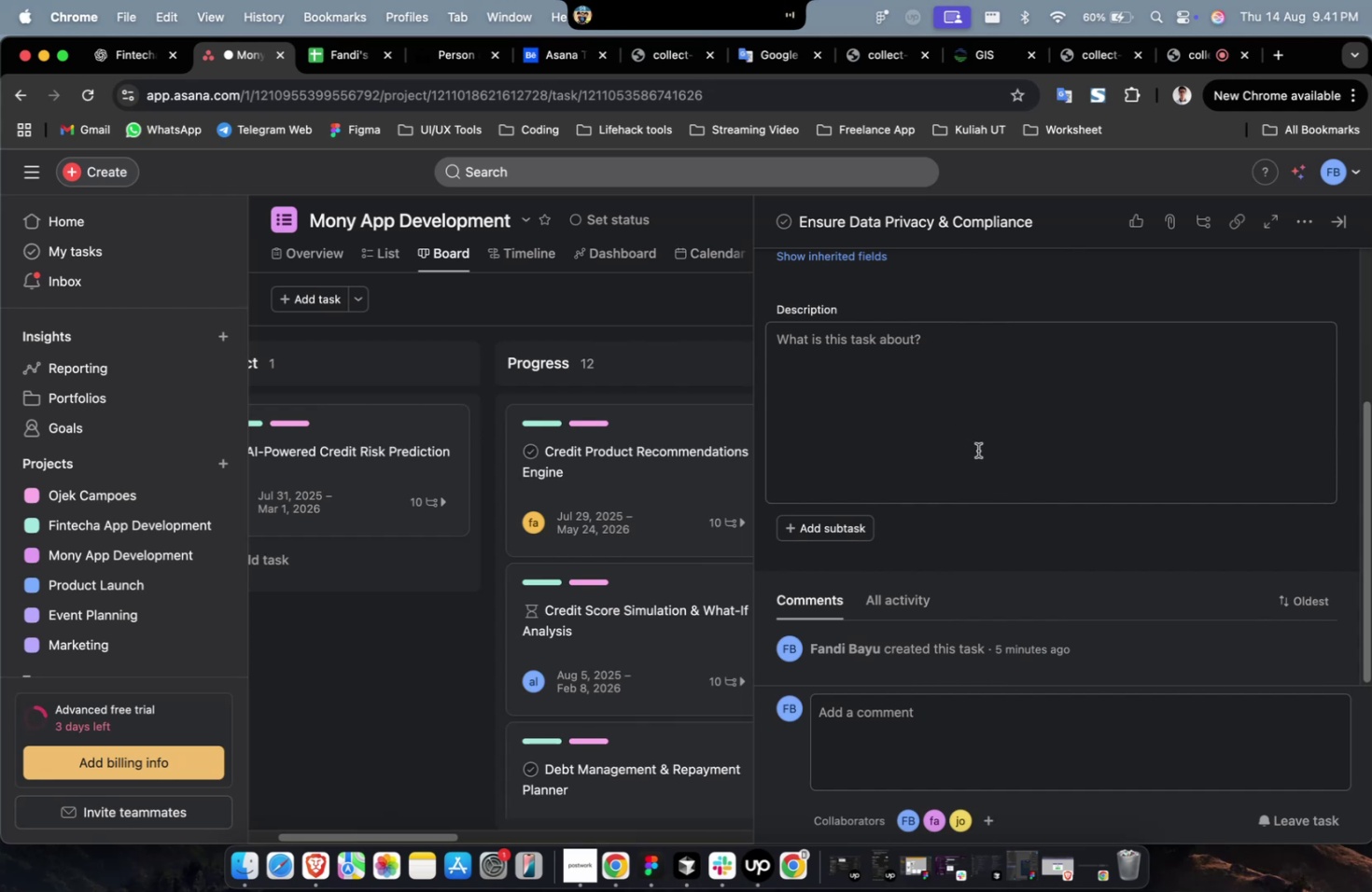 
scroll: coordinate [977, 450], scroll_direction: down, amount: 5.0
 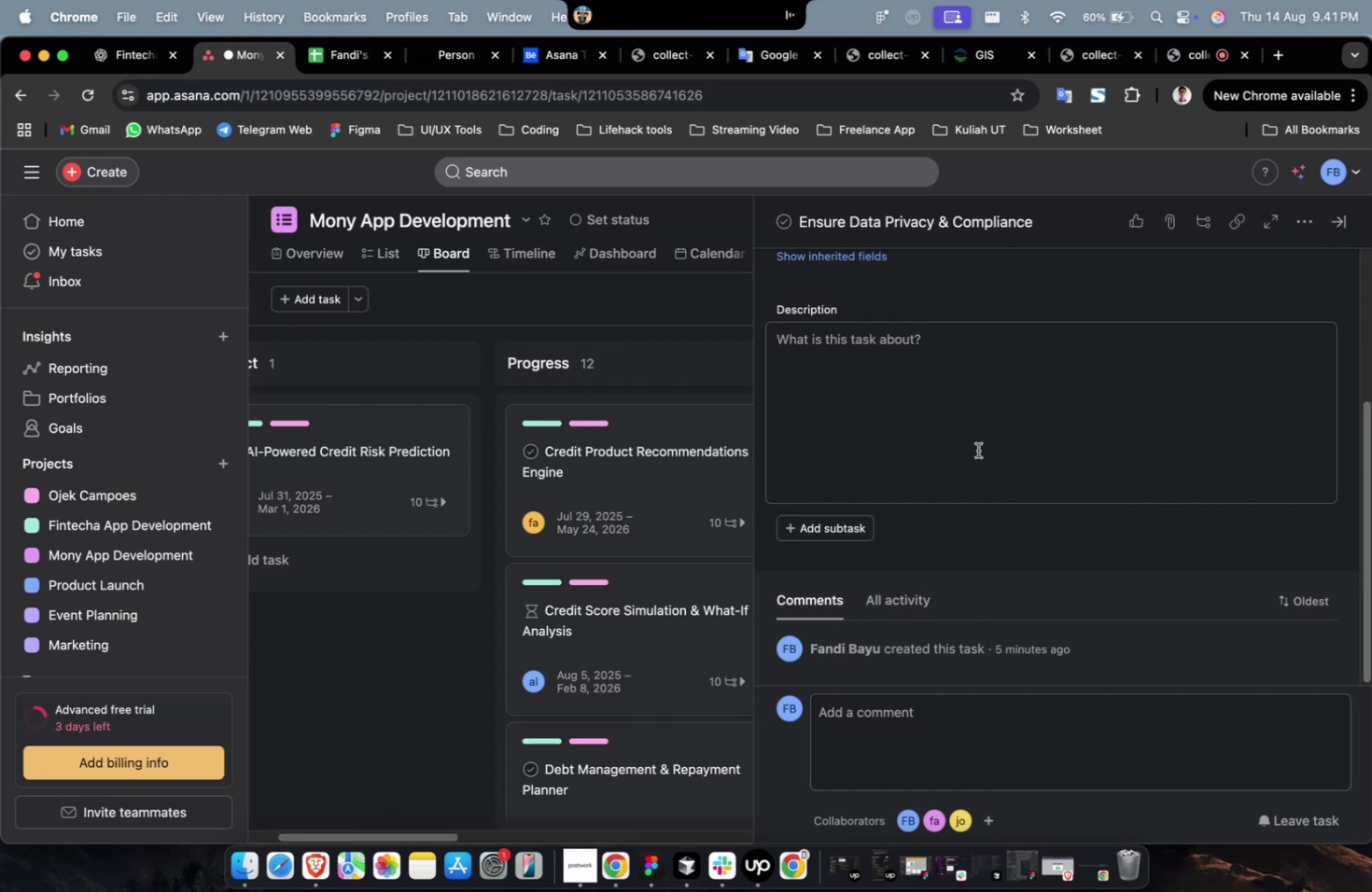 
wait(7.66)
 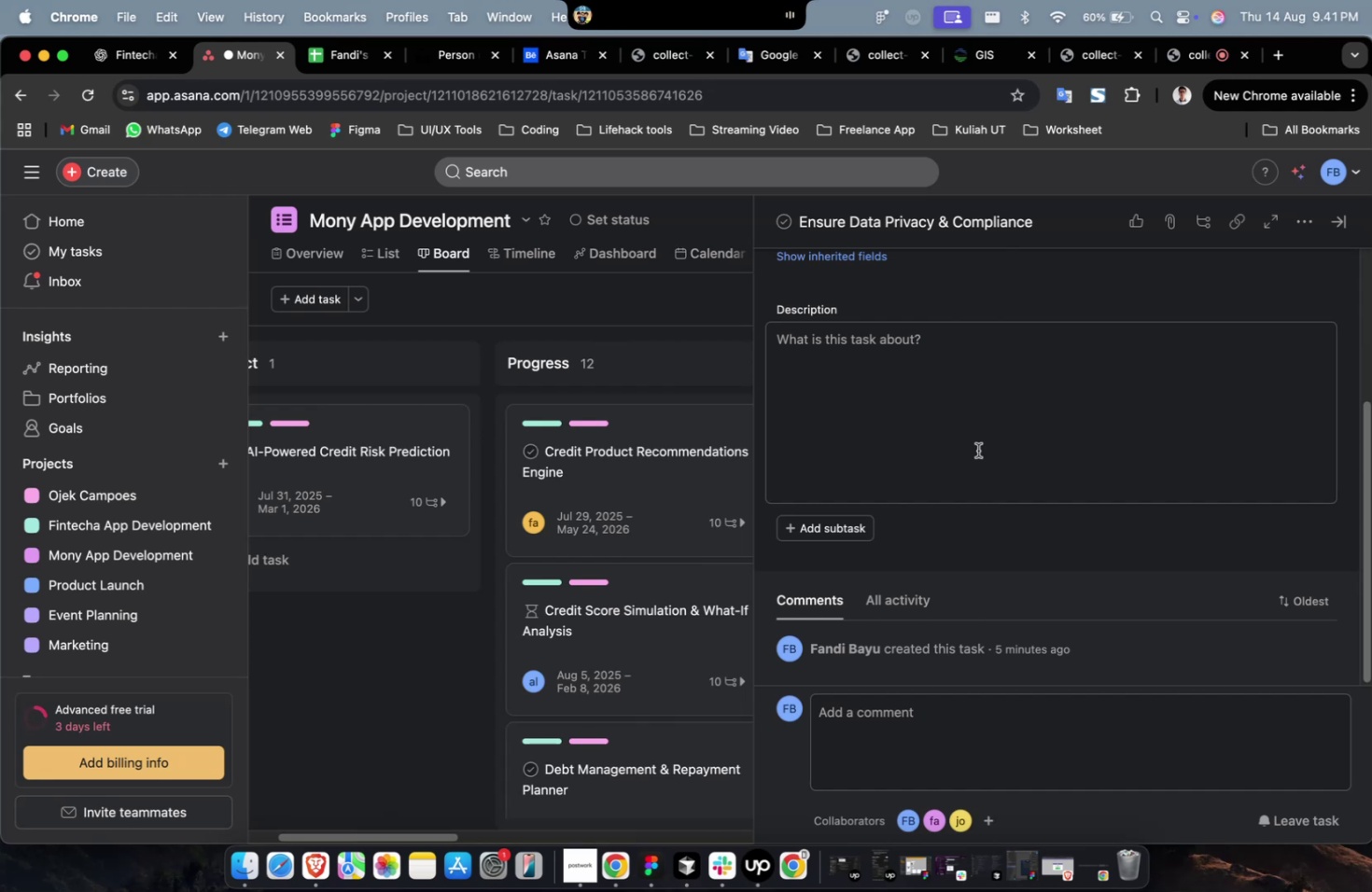 
scroll: coordinate [997, 453], scroll_direction: down, amount: 3.0
 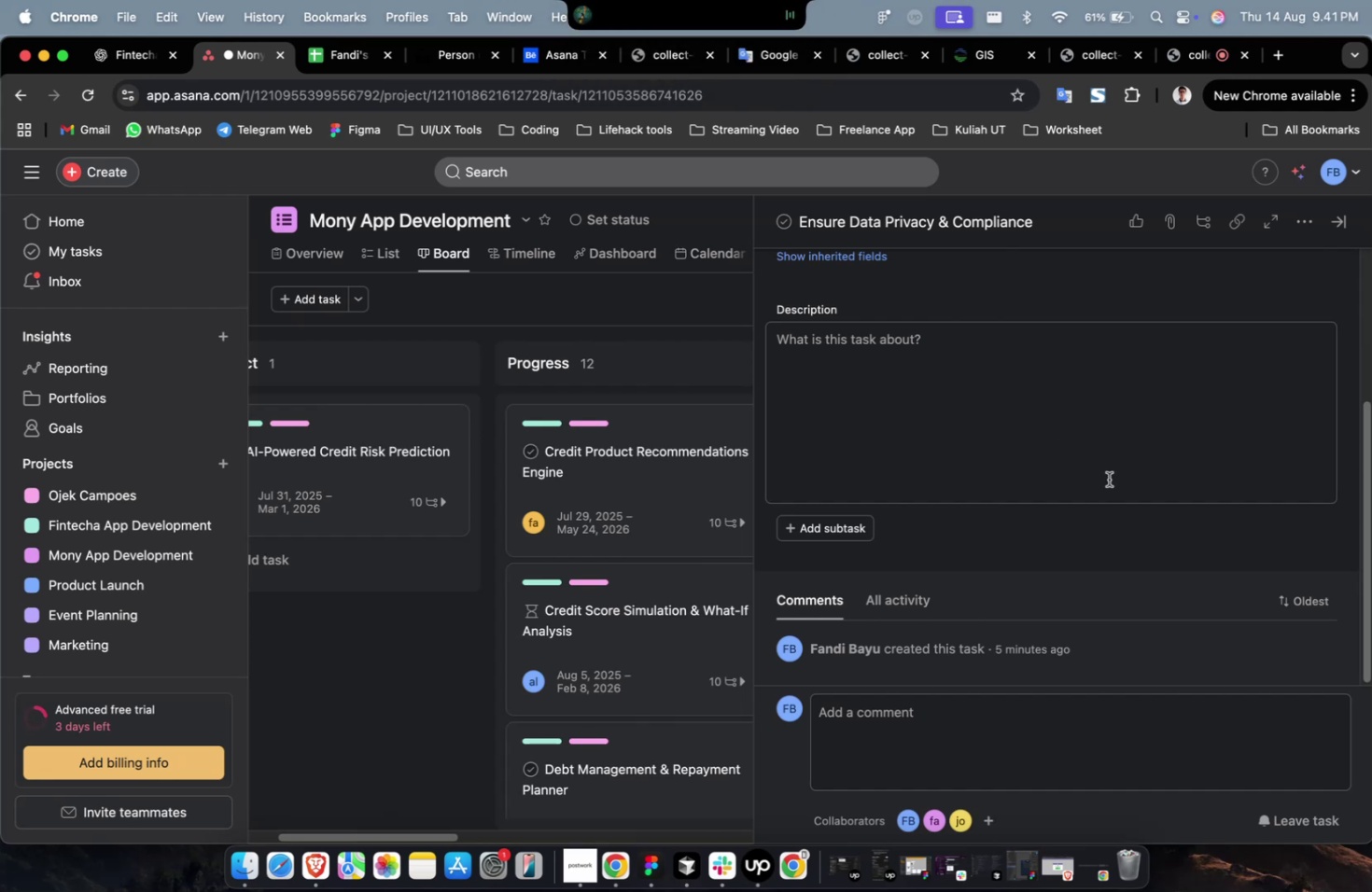 
wait(6.75)
 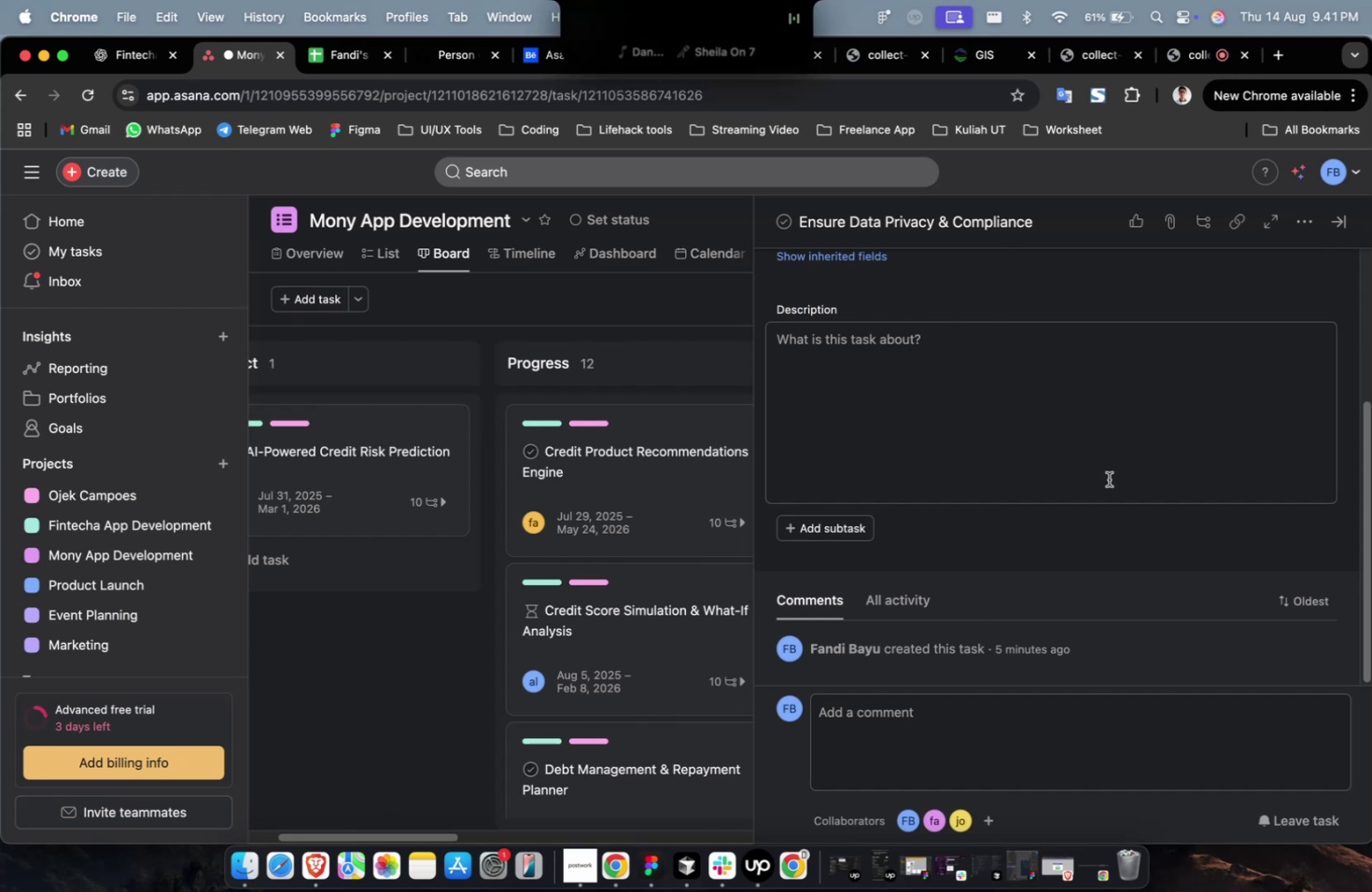 
right_click([1108, 479])
 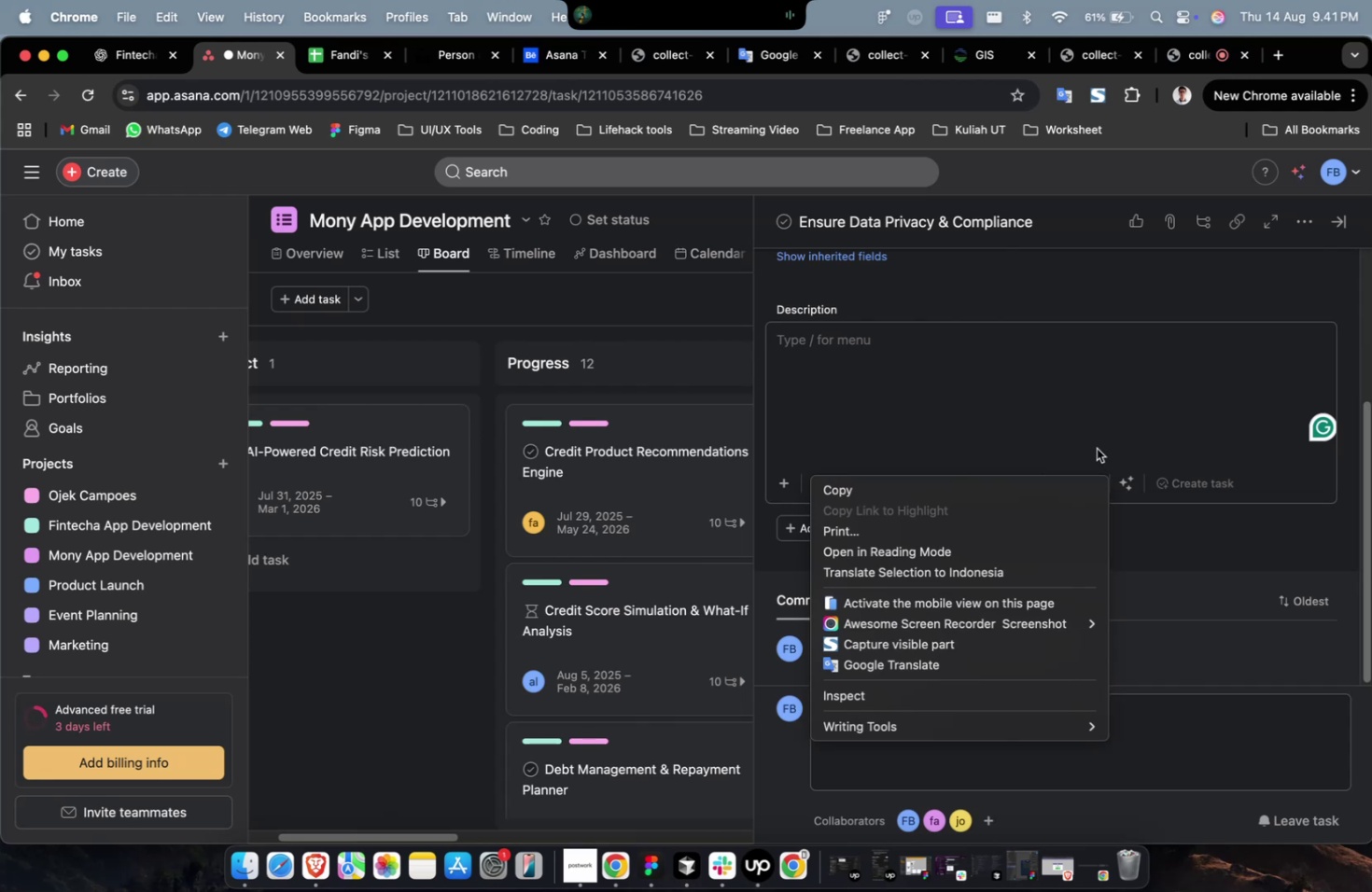 
left_click([1105, 414])
 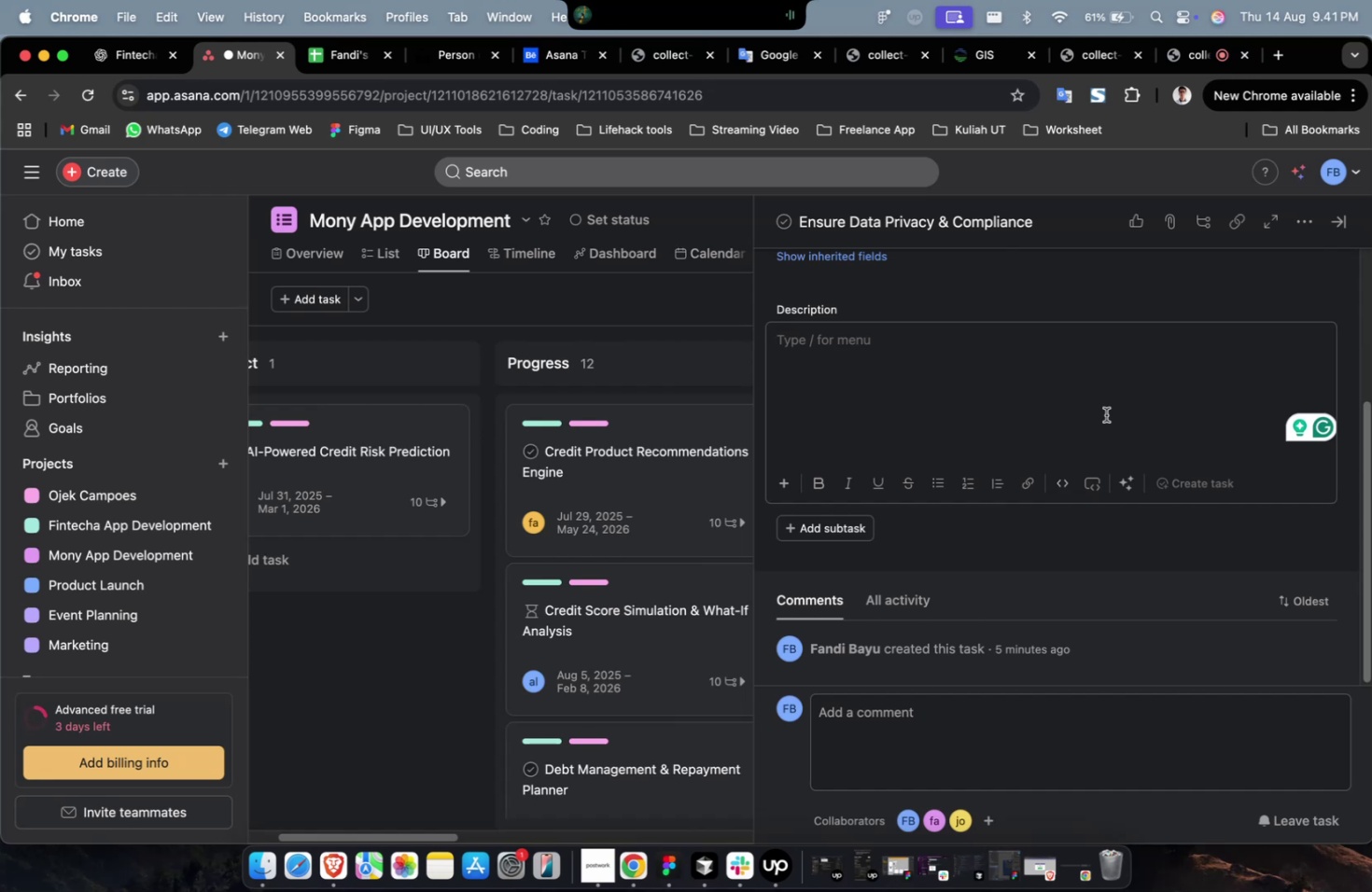 
wait(28.83)
 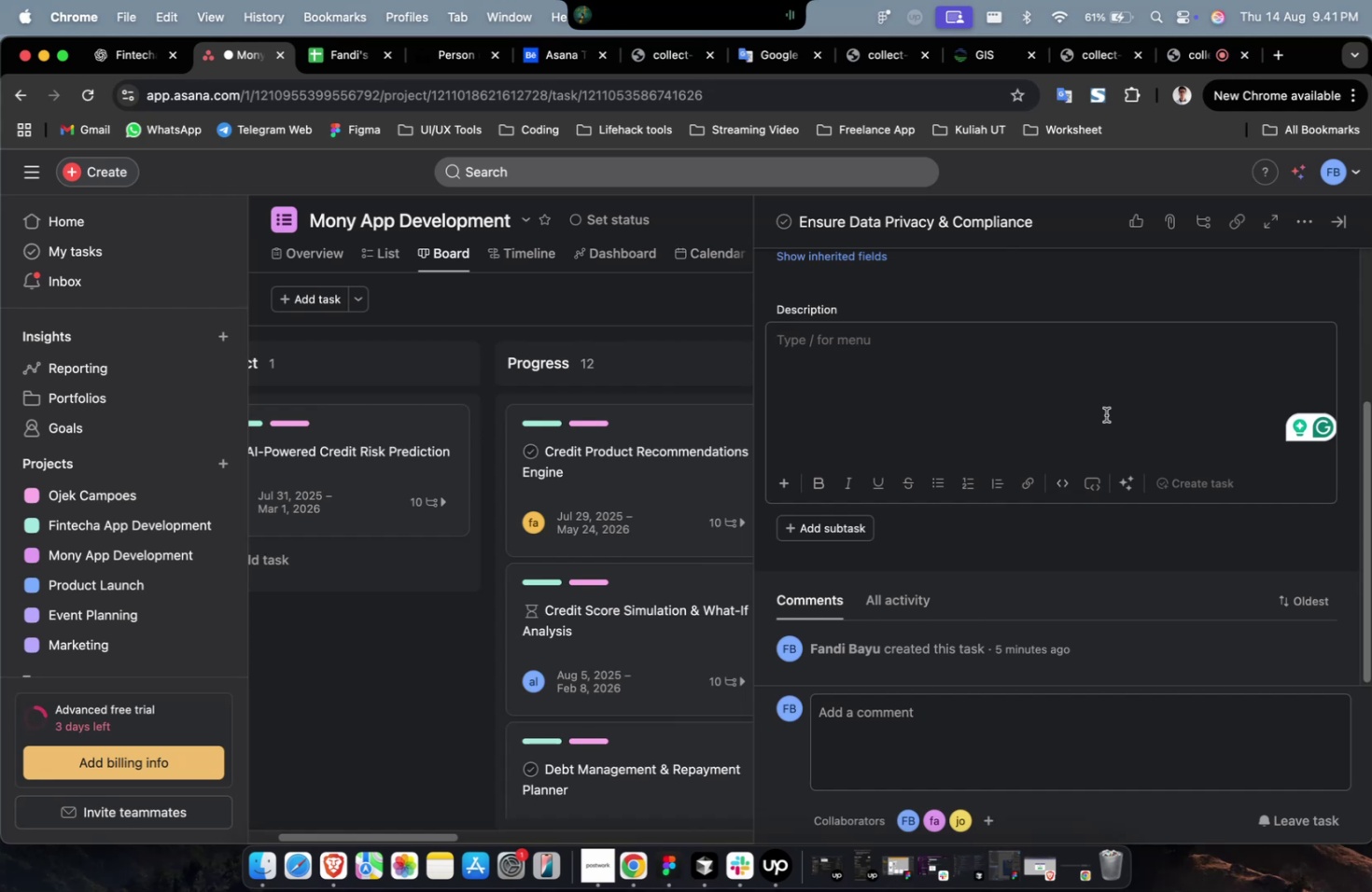 
scroll: coordinate [1105, 414], scroll_direction: up, amount: 4.0
 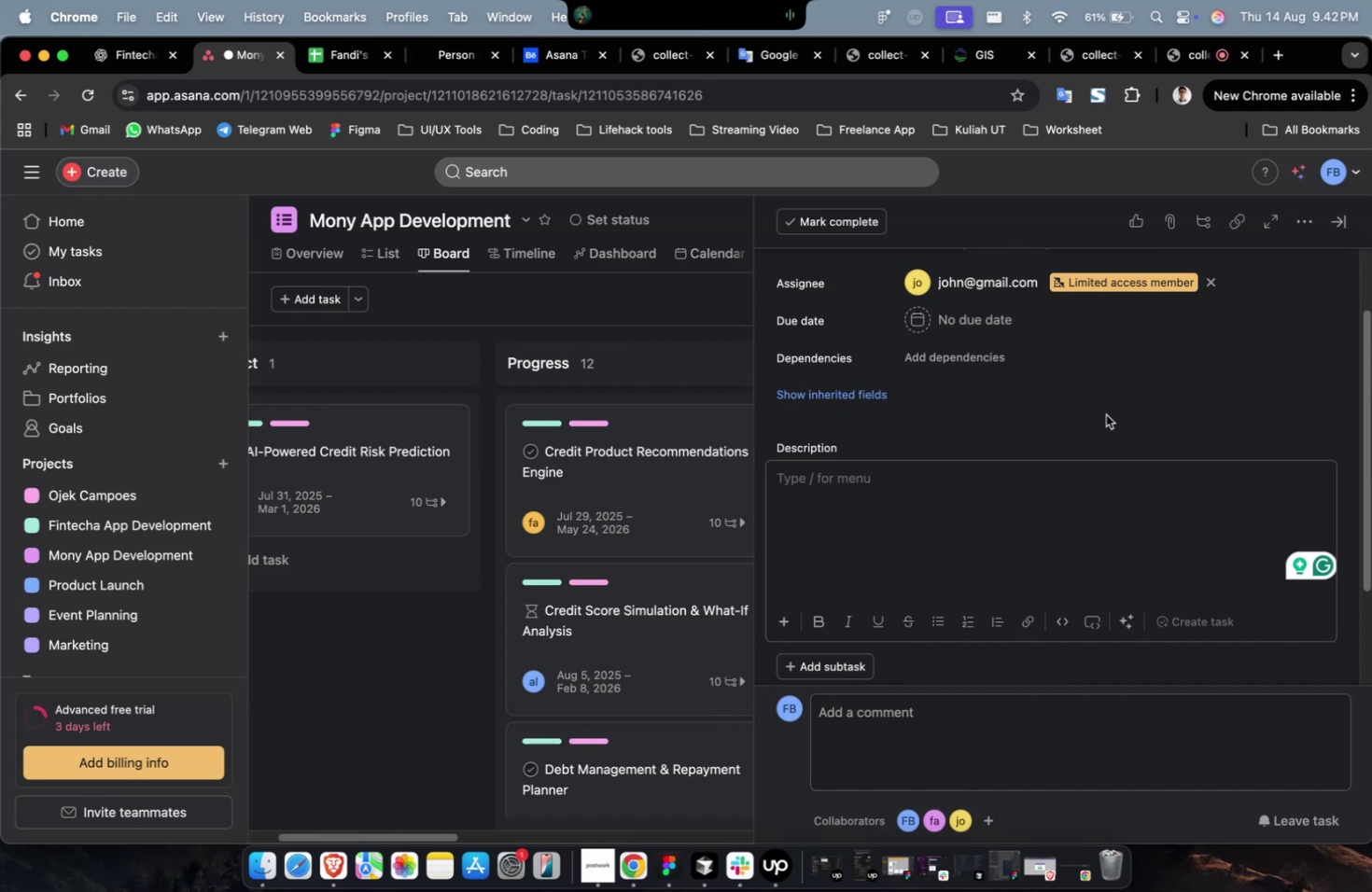 
wait(7.05)
 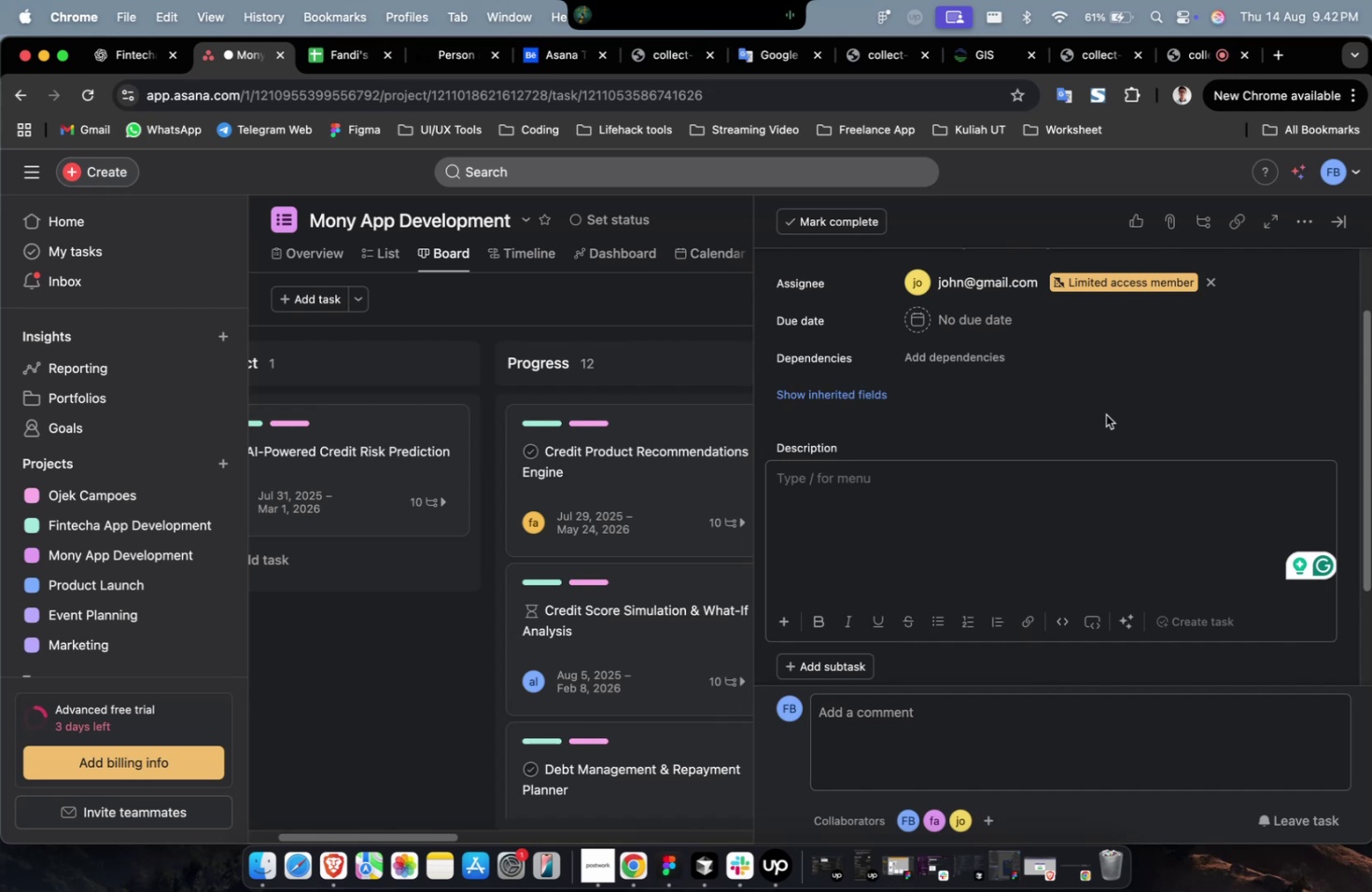 
scroll: coordinate [1105, 414], scroll_direction: up, amount: 2.0
 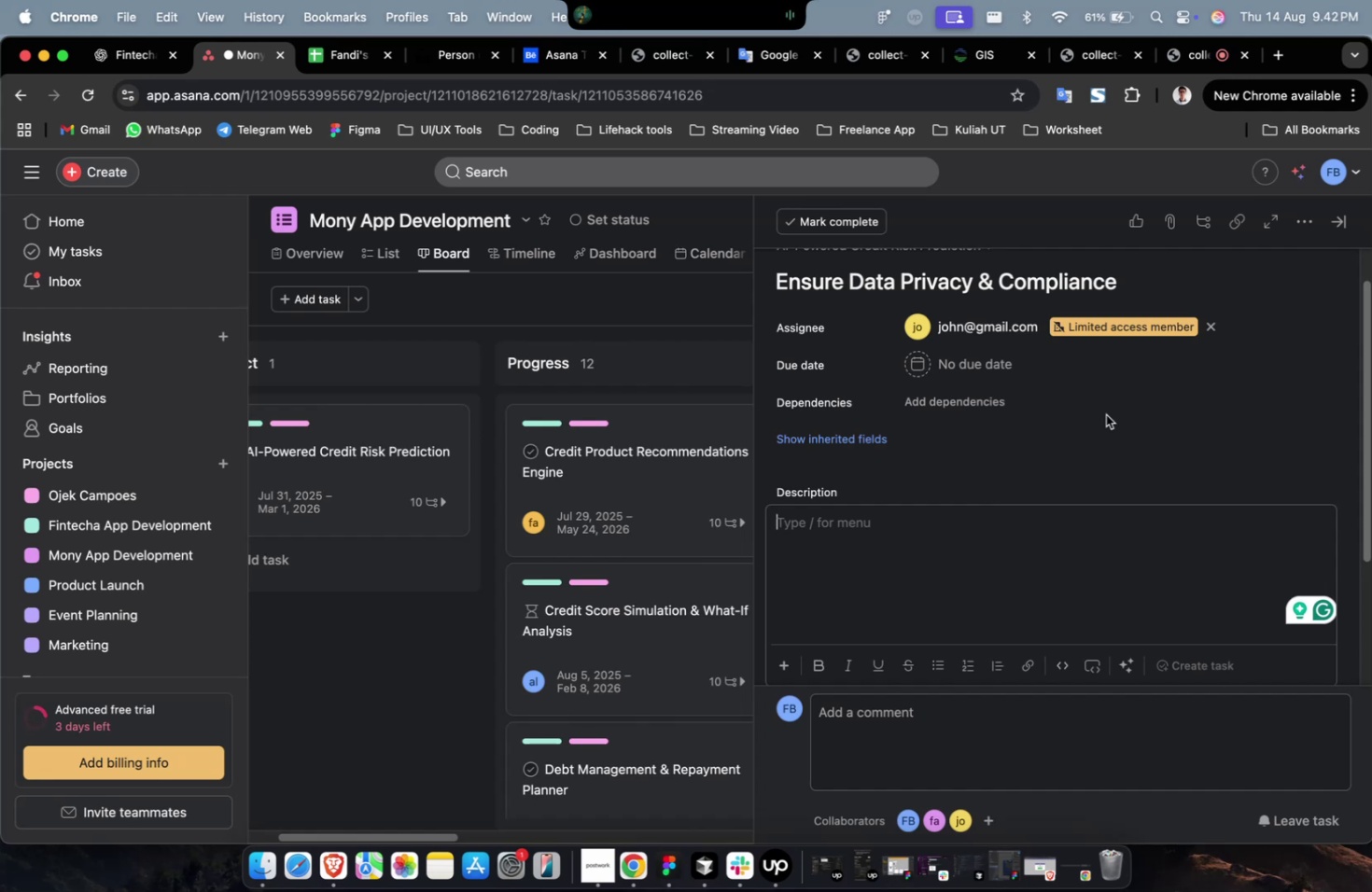 
wait(5.37)
 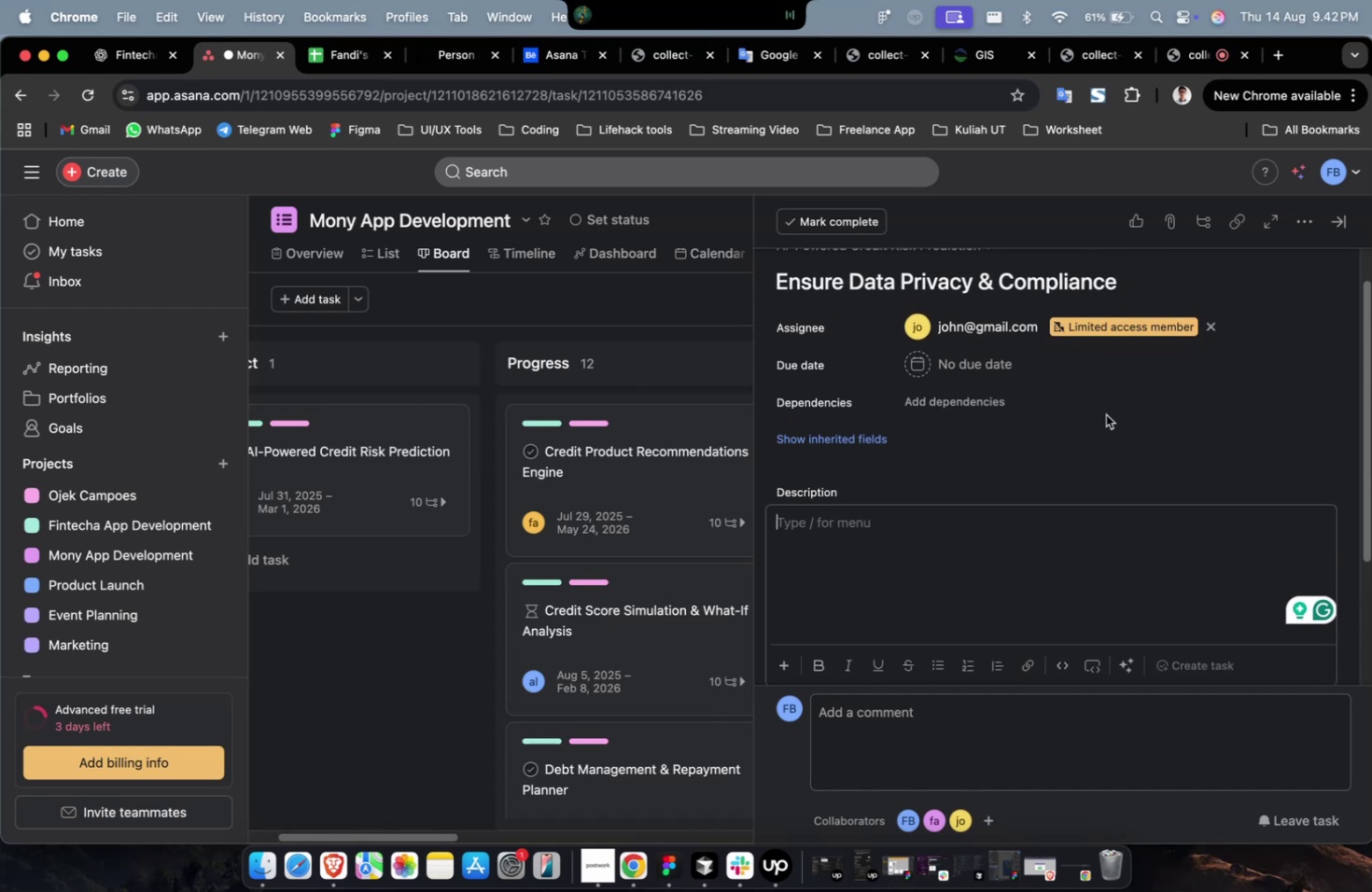 
scroll: coordinate [1105, 414], scroll_direction: up, amount: 1.0
 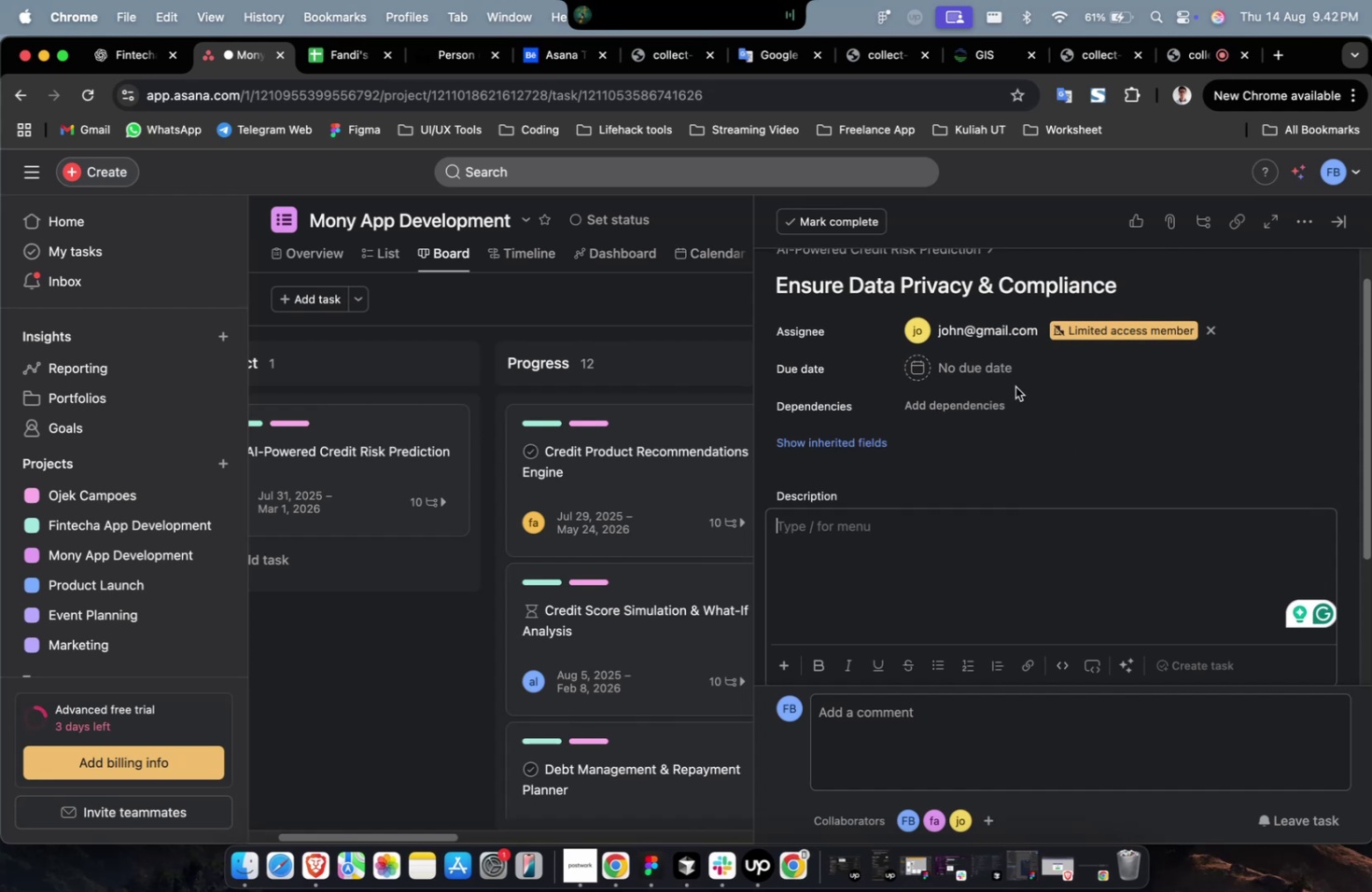 
left_click([1007, 372])
 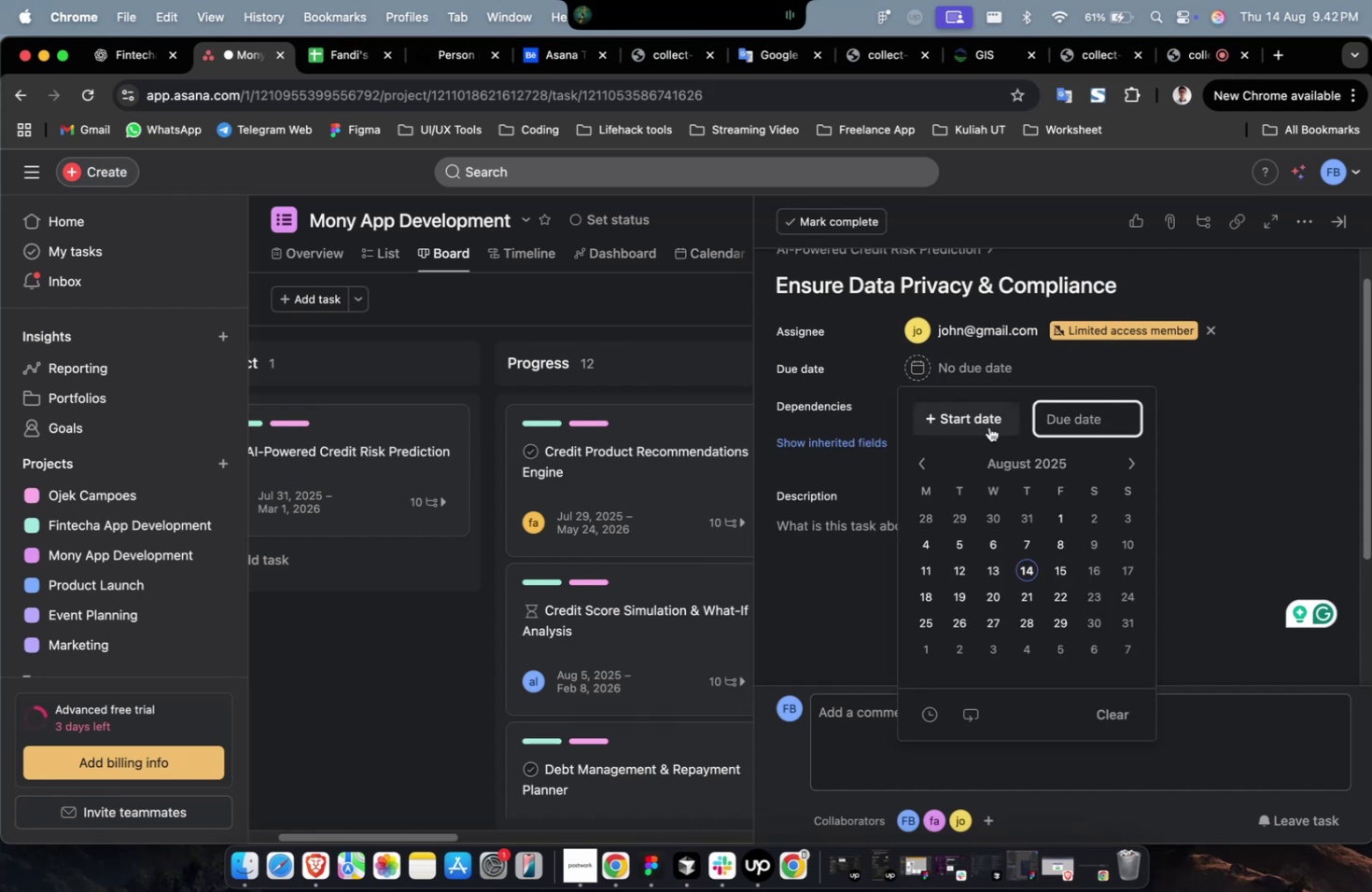 
left_click([988, 426])
 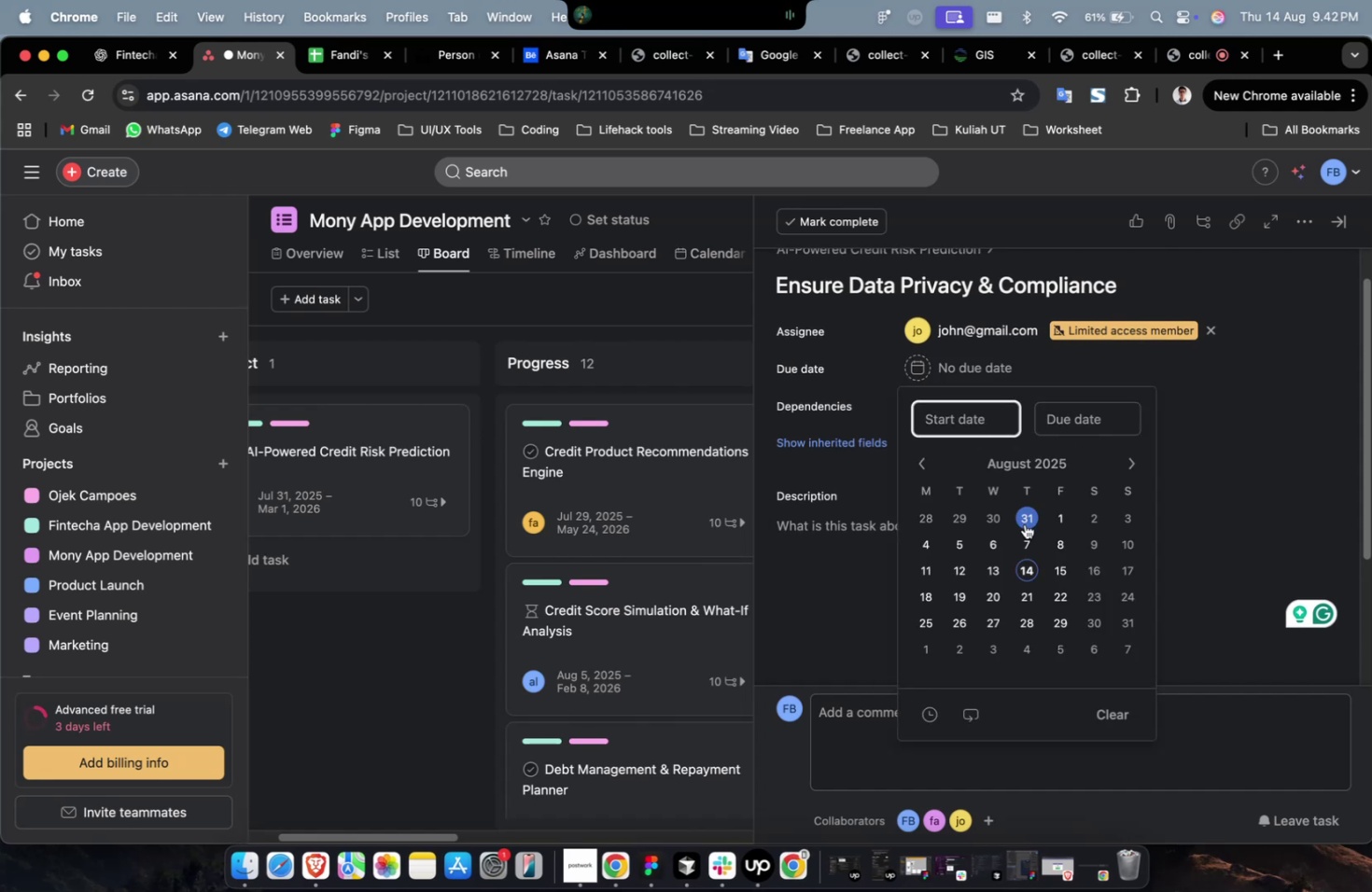 
left_click([1024, 523])
 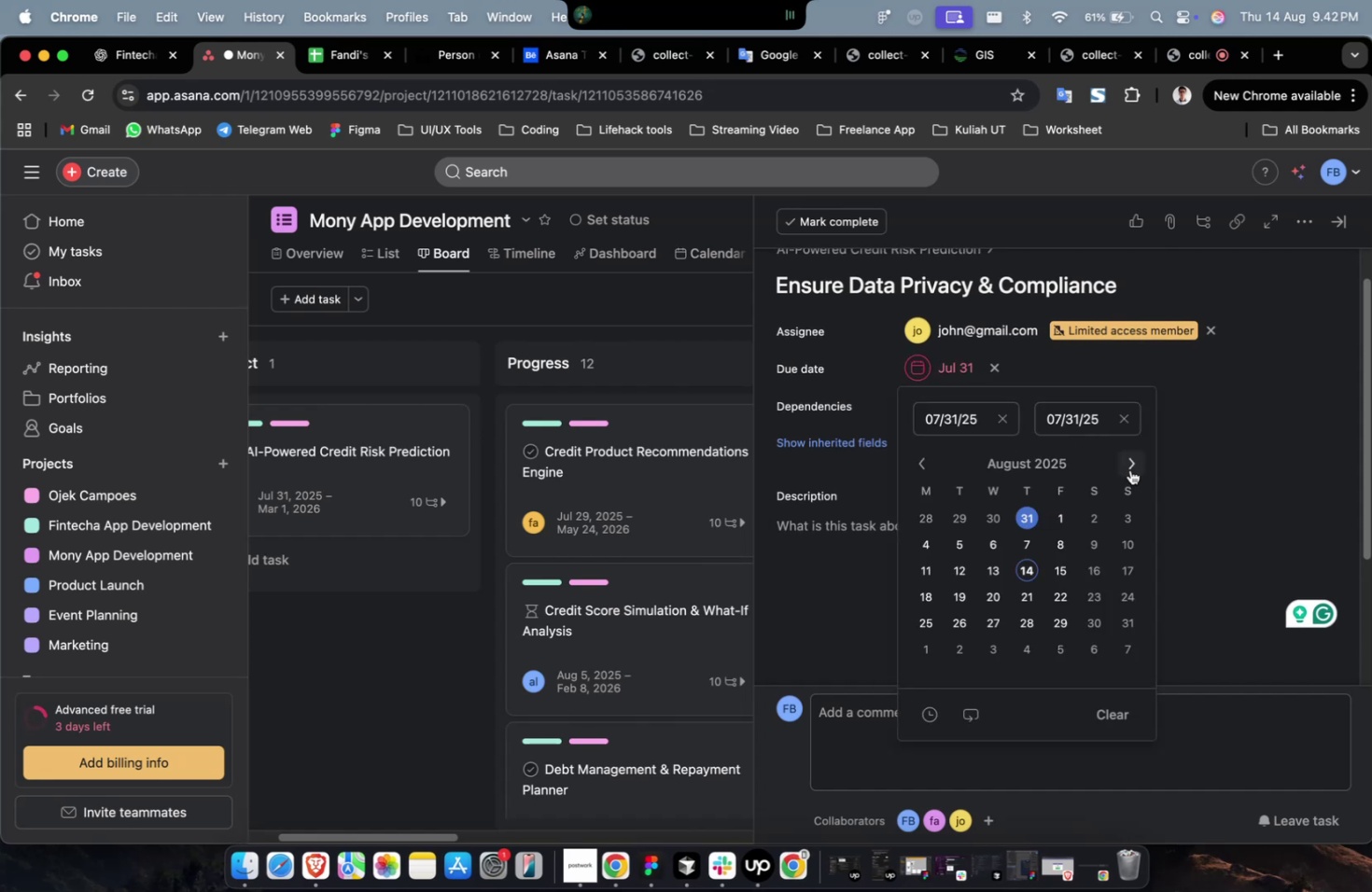 
double_click([1129, 469])
 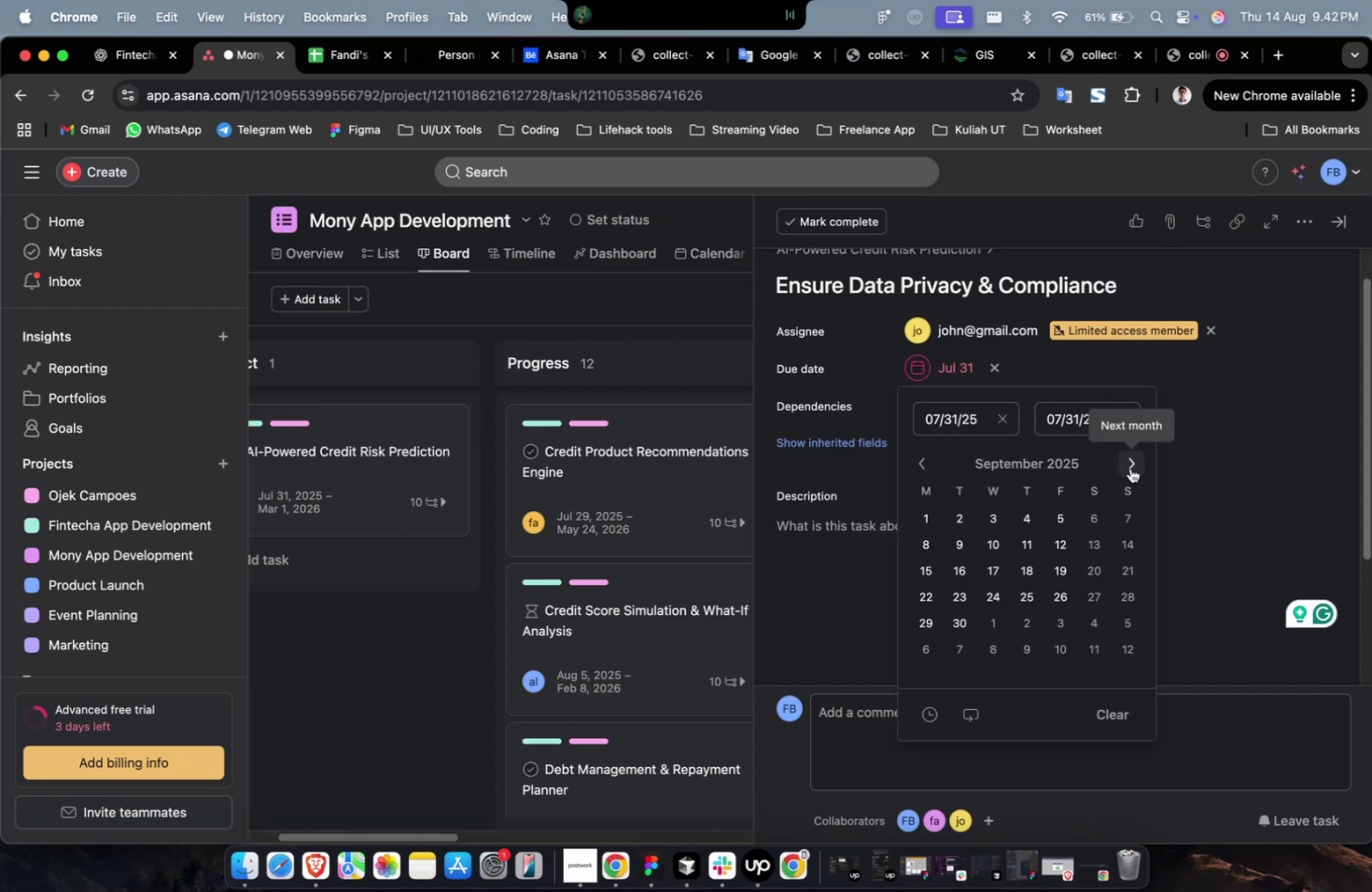 
triple_click([1129, 467])
 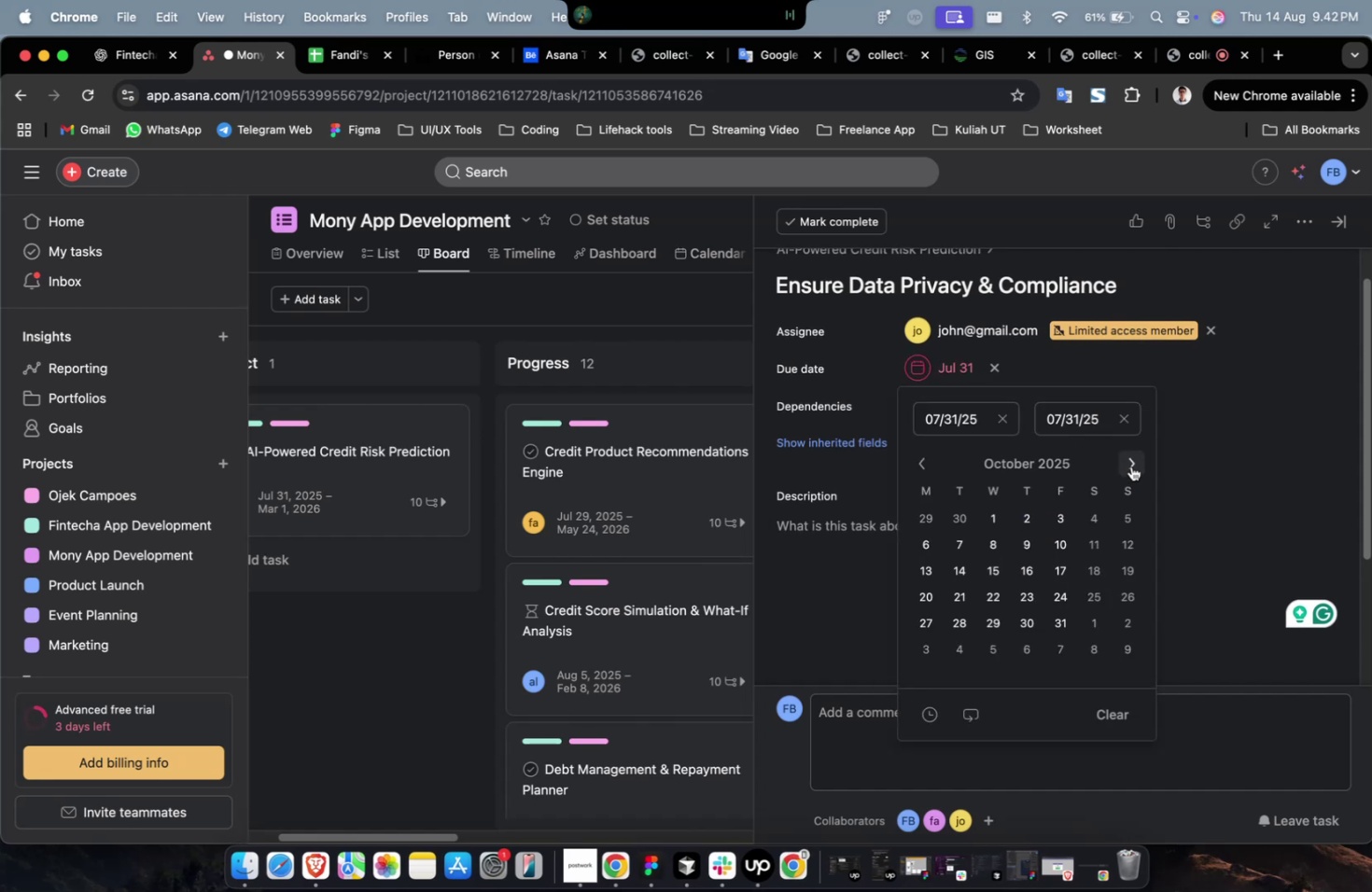 
triple_click([1130, 466])
 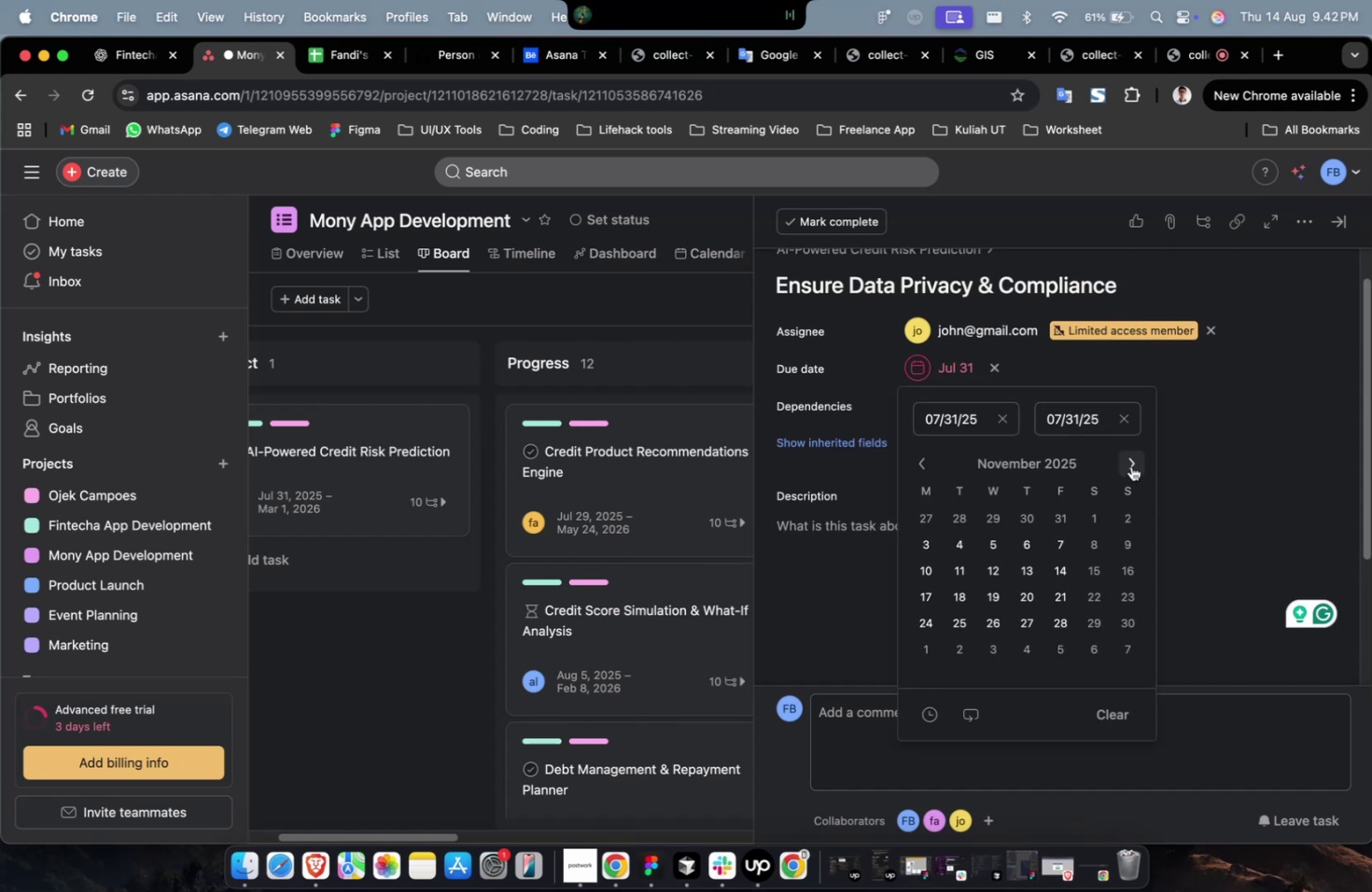 
triple_click([1130, 466])
 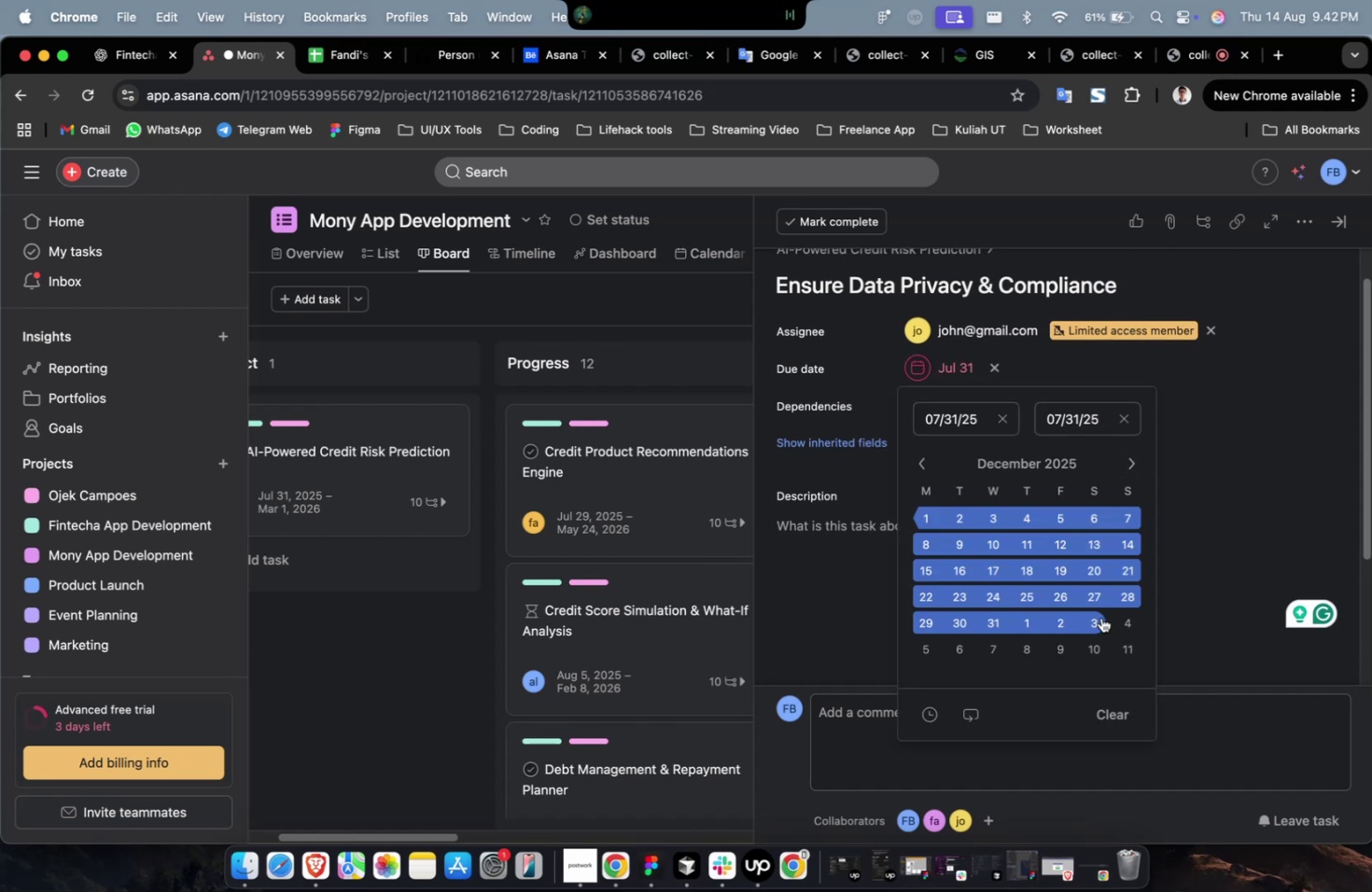 
triple_click([1101, 617])
 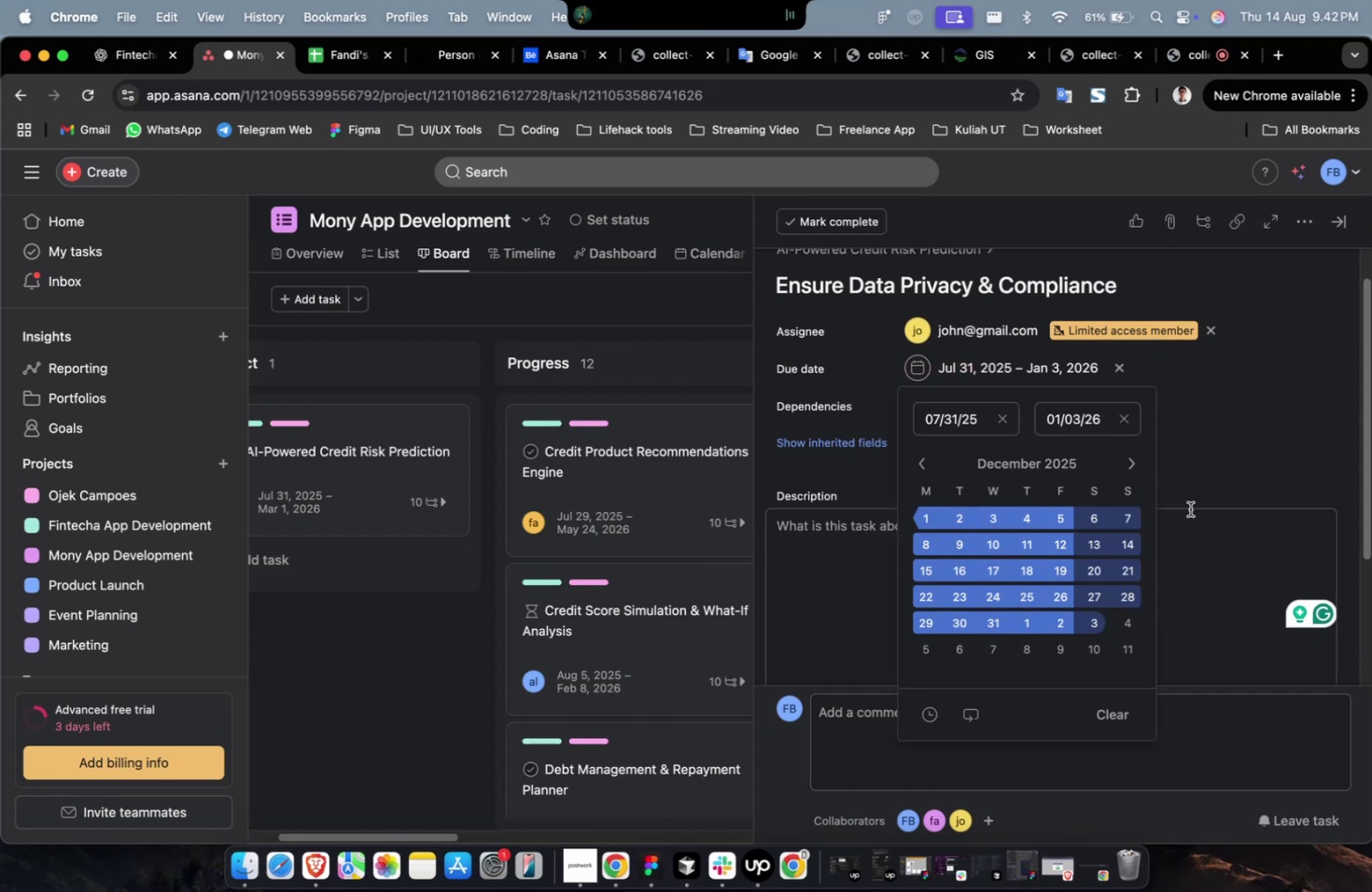 
triple_click([1227, 481])
 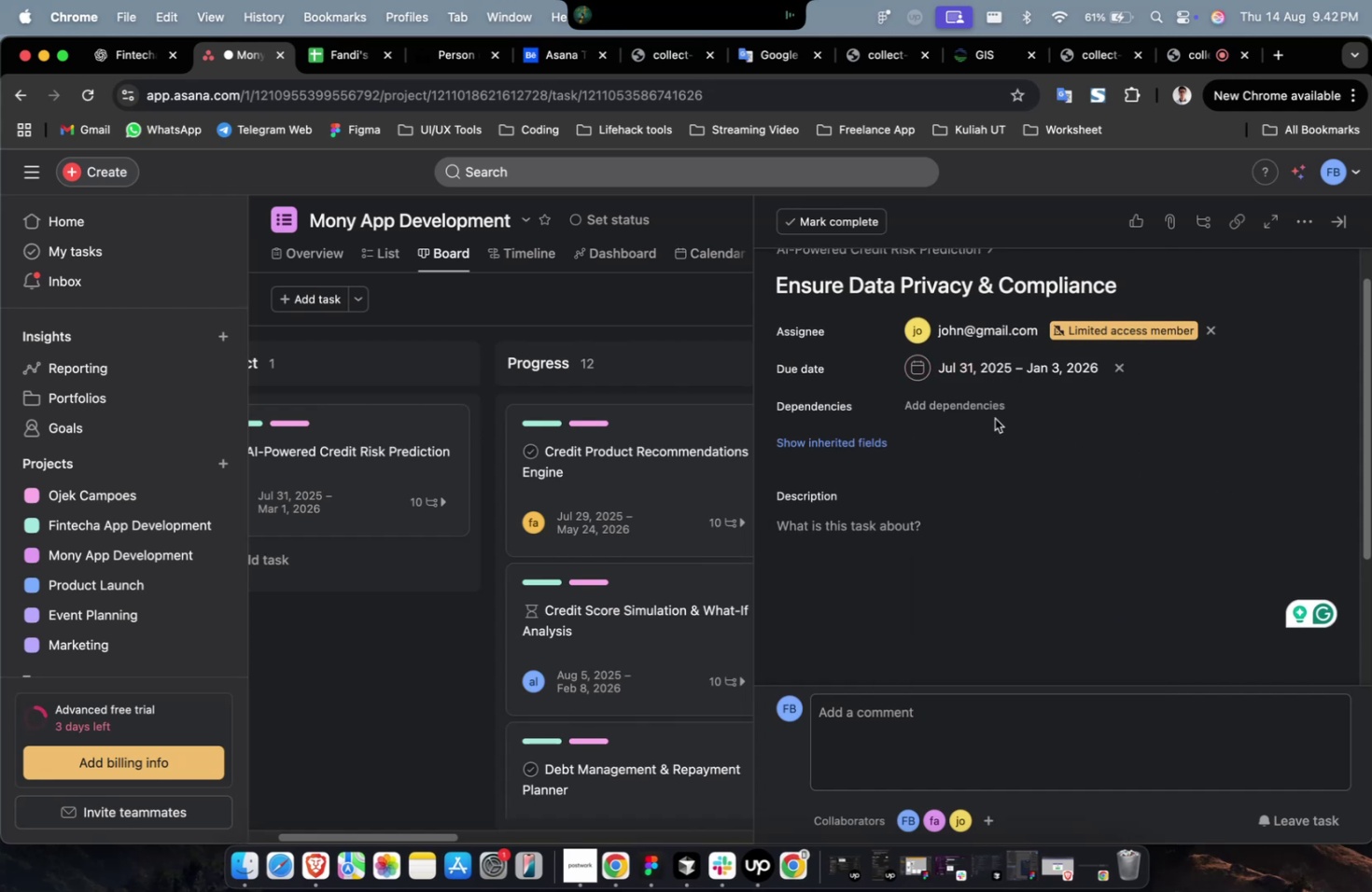 
double_click([990, 406])
 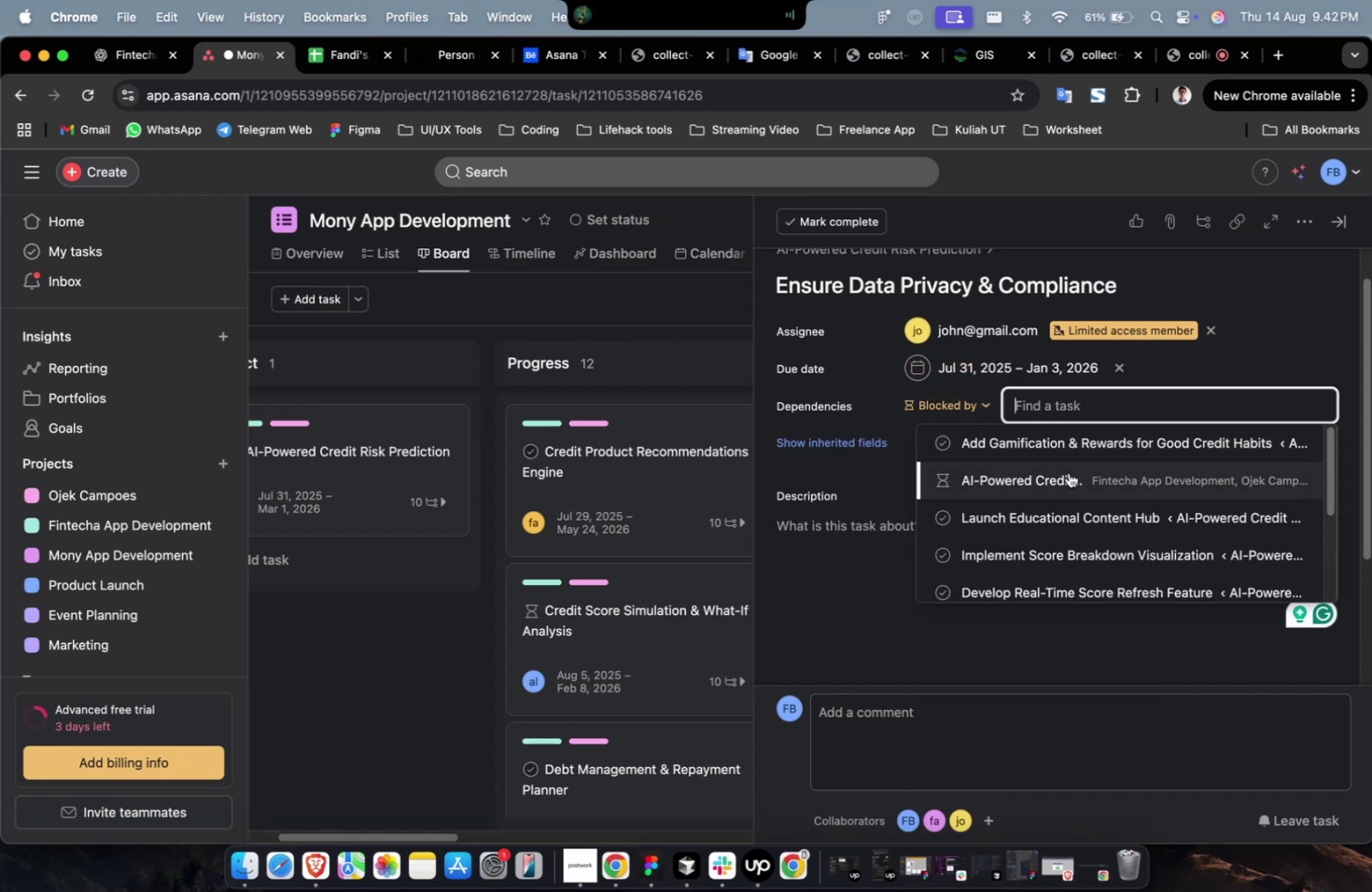 
triple_click([1069, 473])
 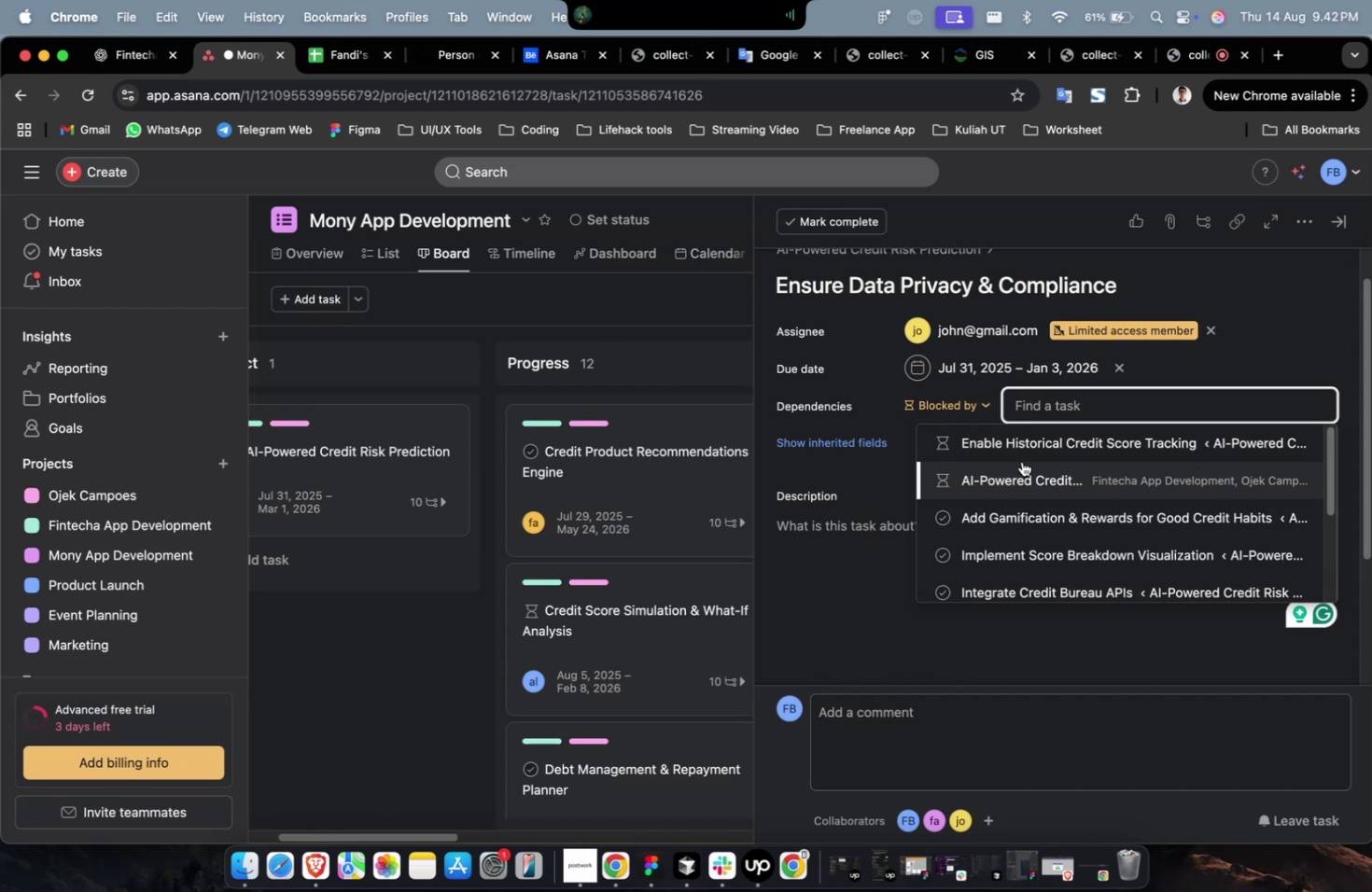 
triple_click([1019, 462])
 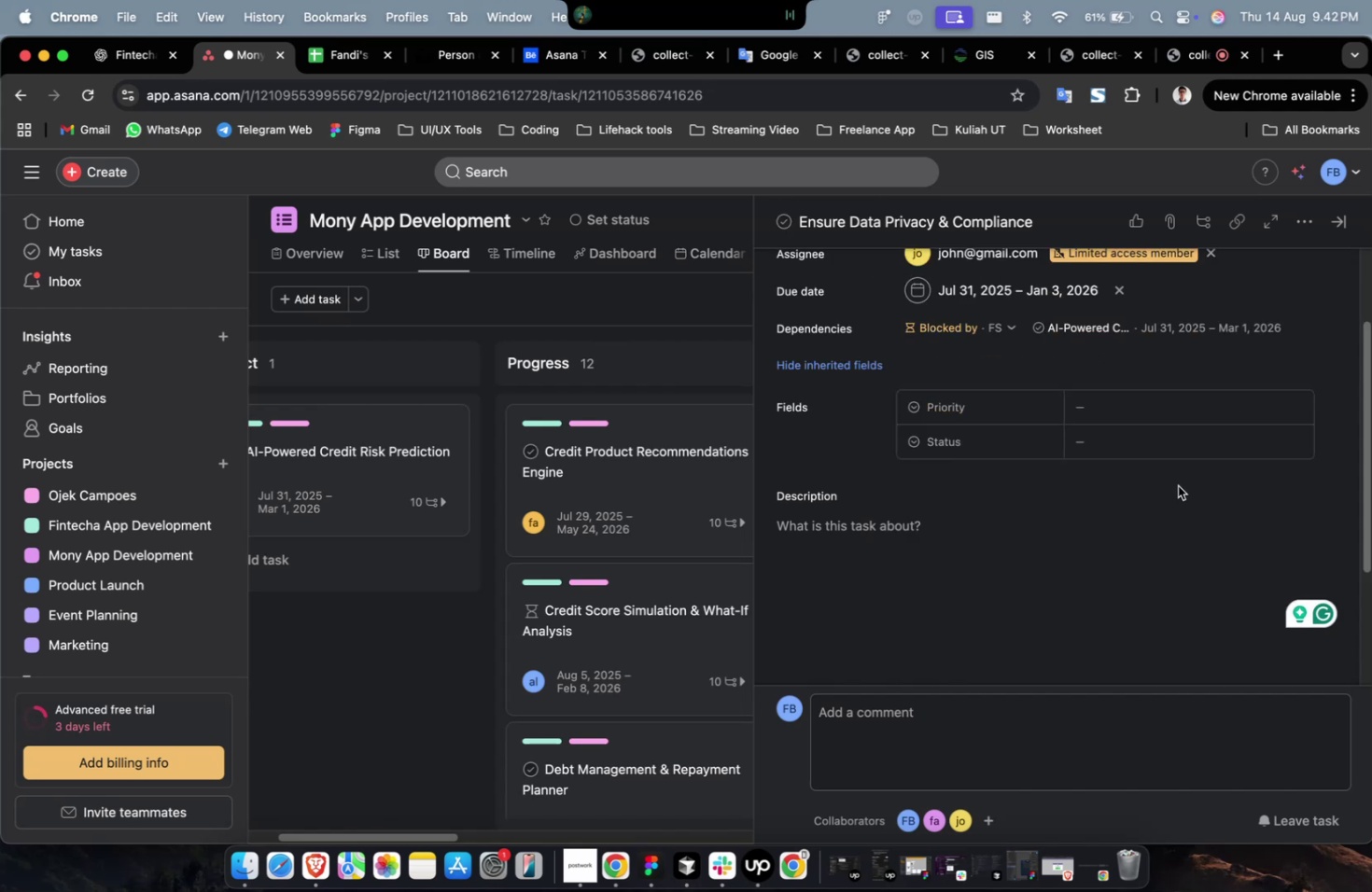 
triple_click([1205, 425])
 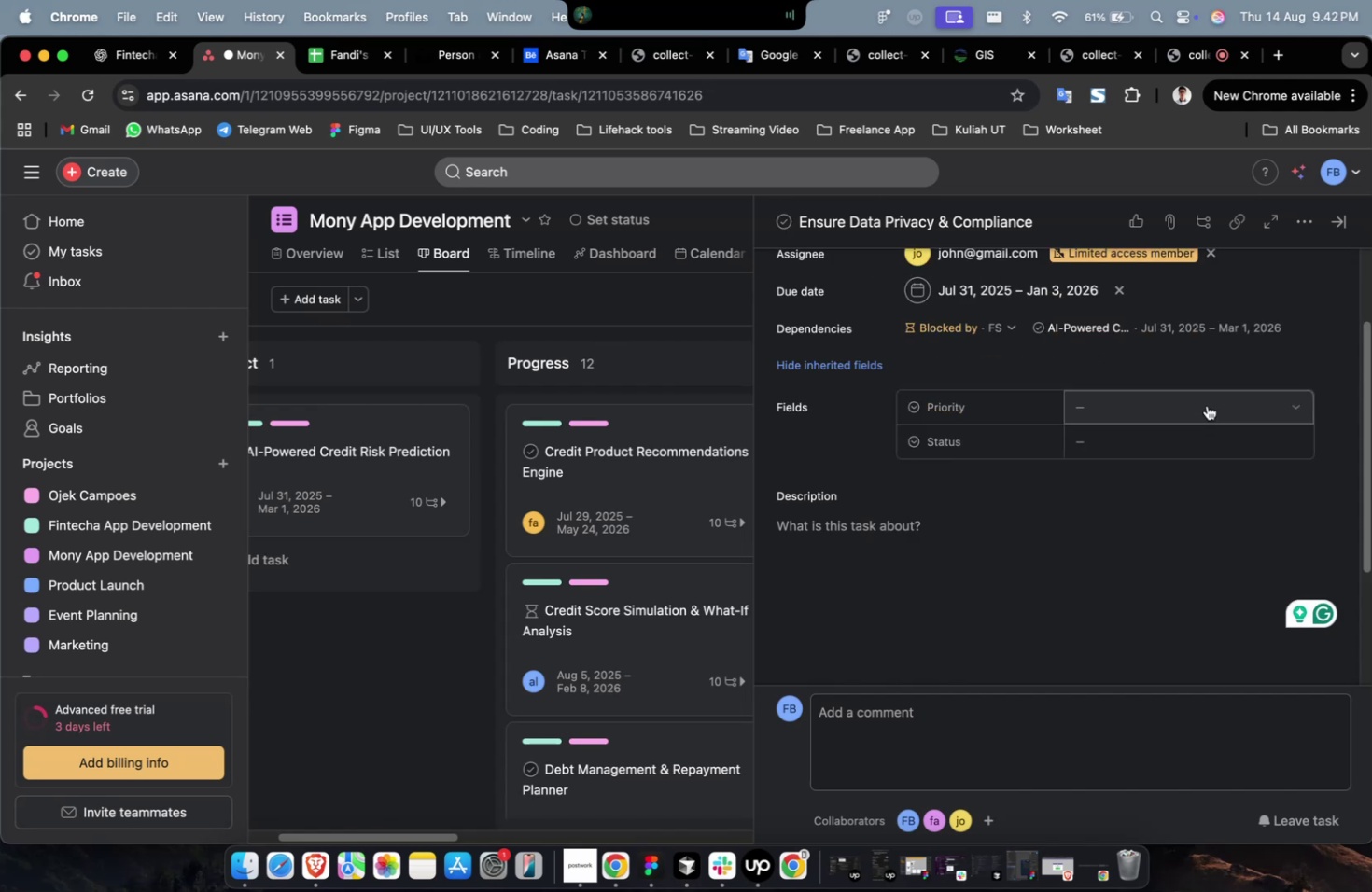 
triple_click([1206, 405])
 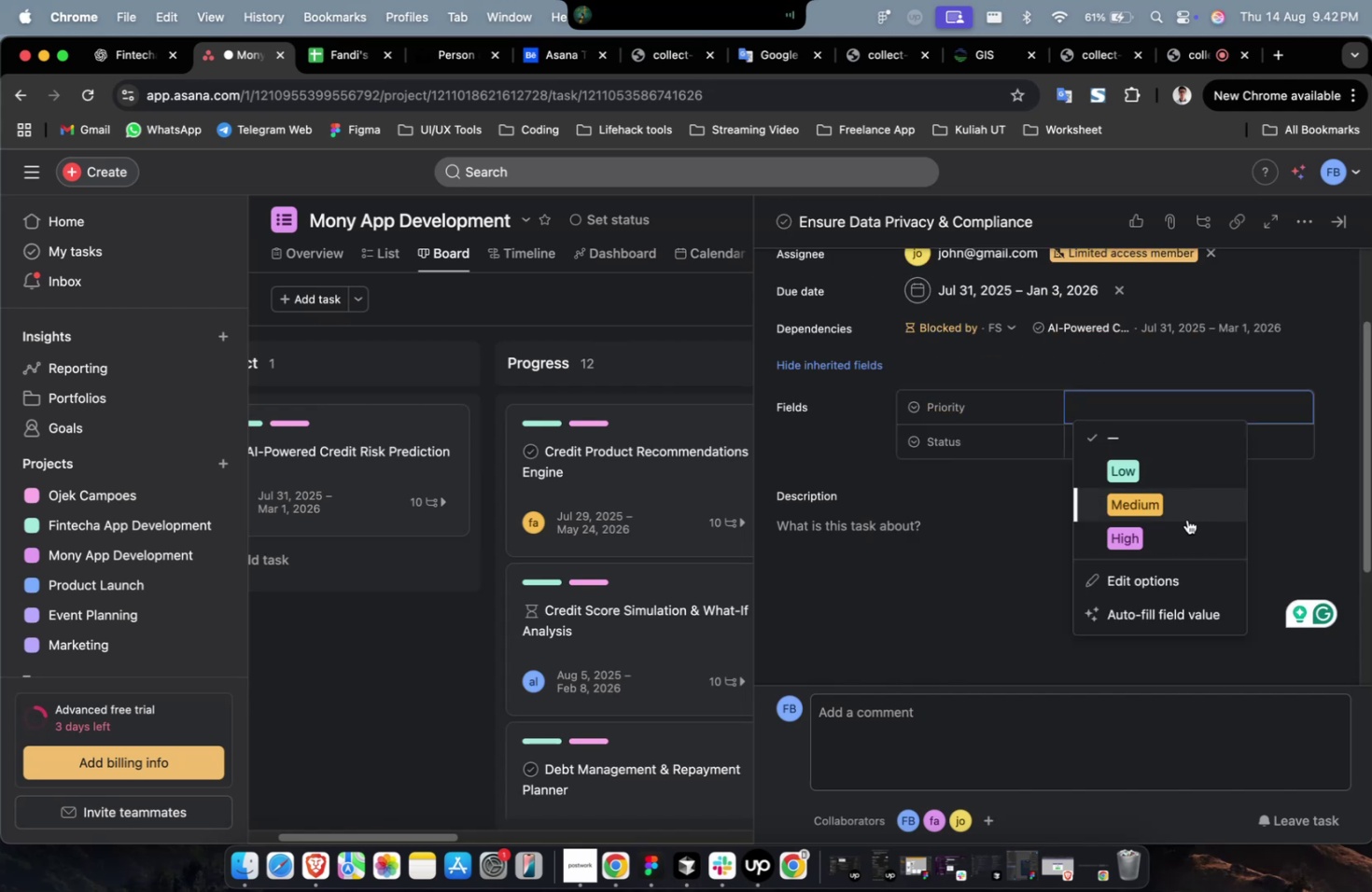 
triple_click([1185, 523])
 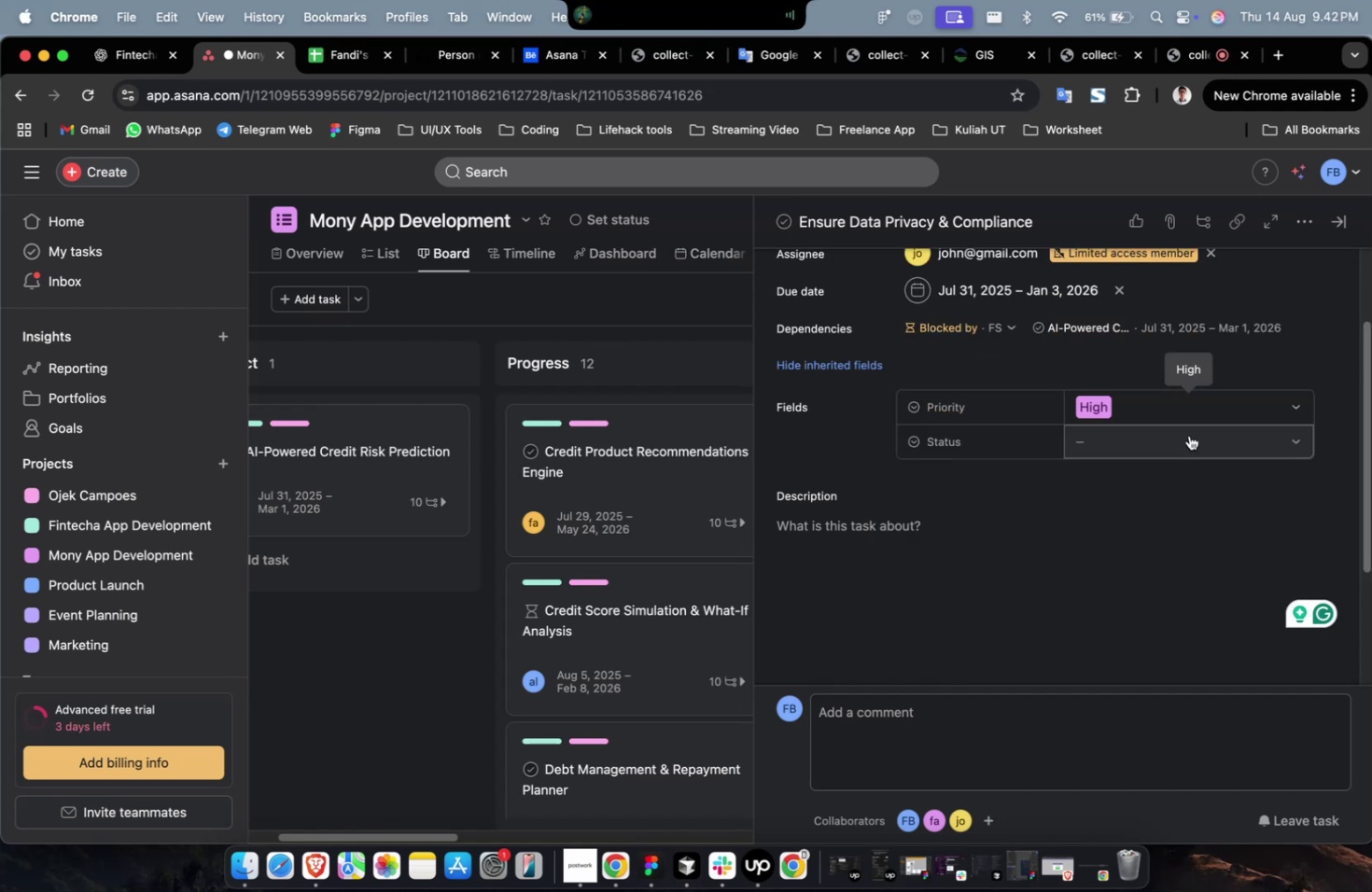 
triple_click([1188, 435])
 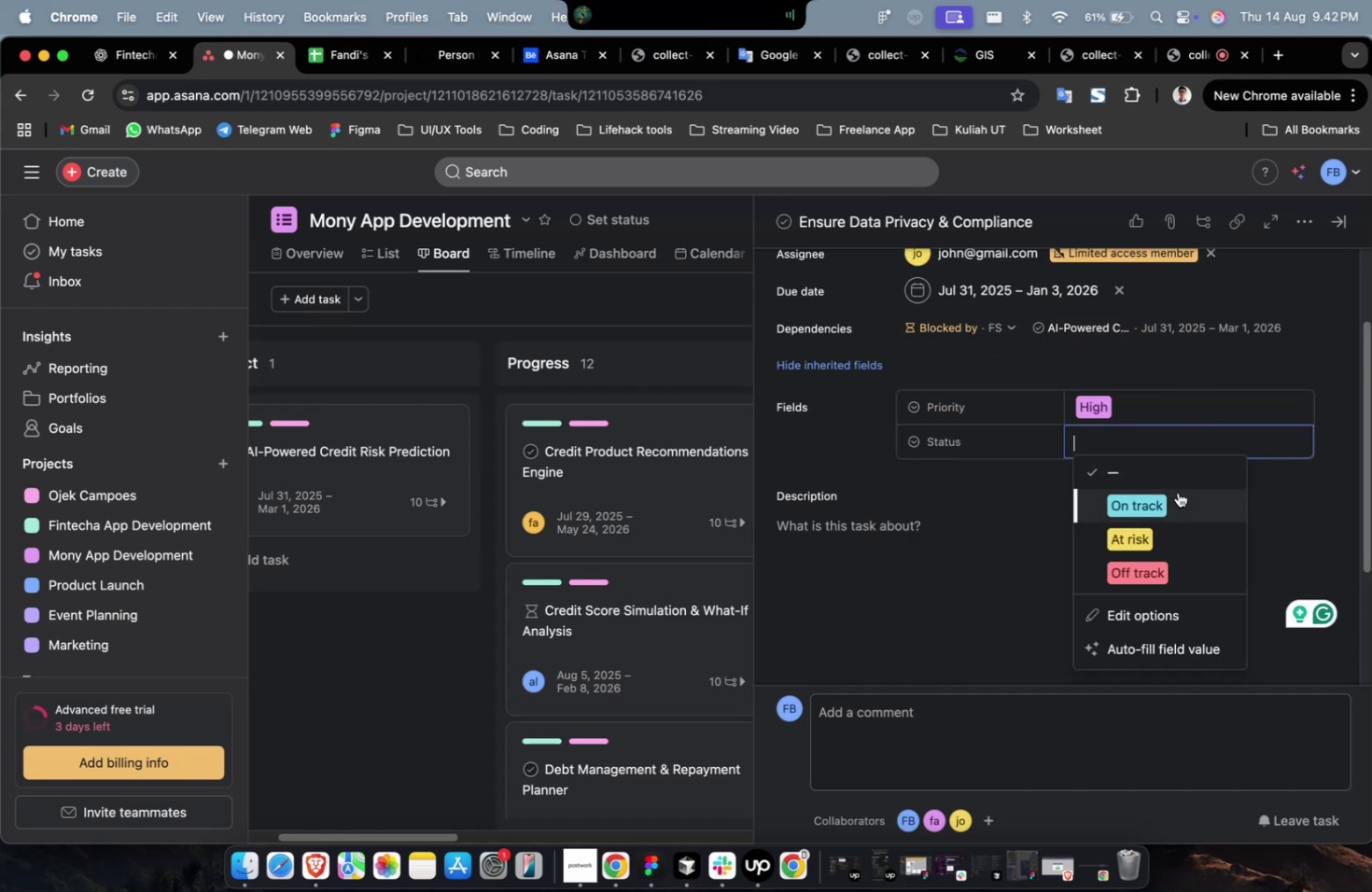 
triple_click([1177, 492])
 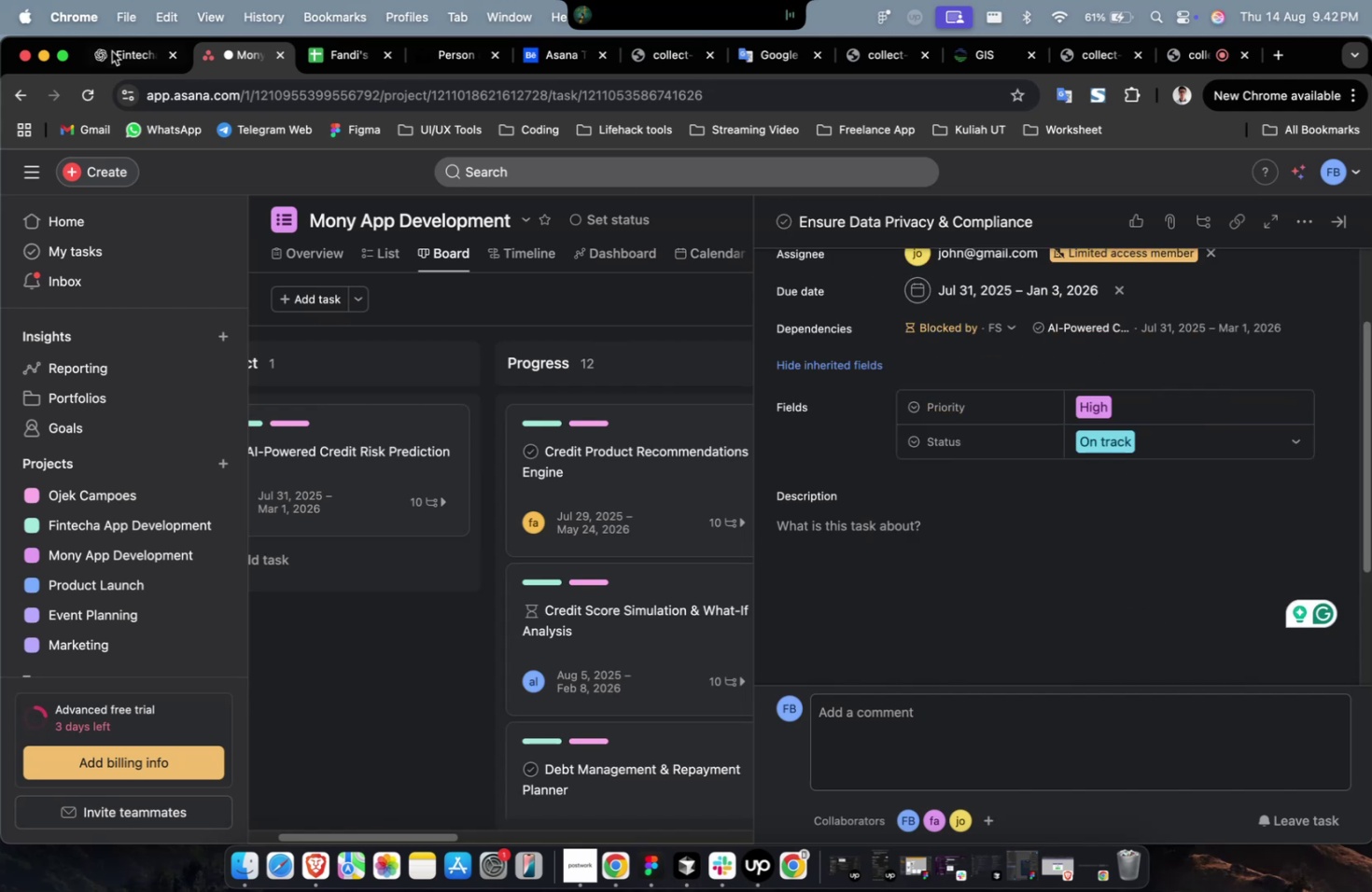 
left_click([124, 59])
 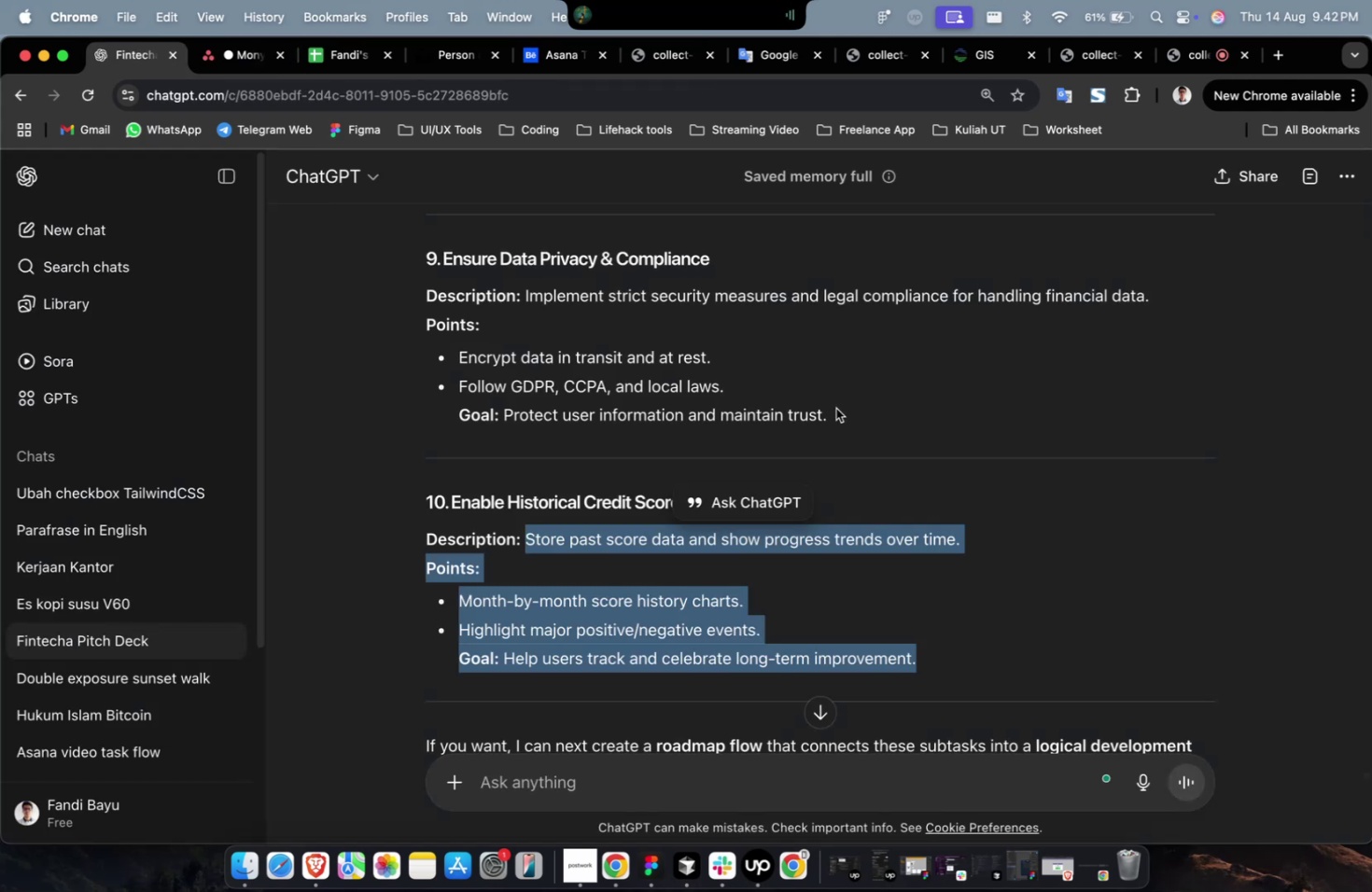 
left_click_drag(start_coordinate=[841, 414], to_coordinate=[524, 305])
 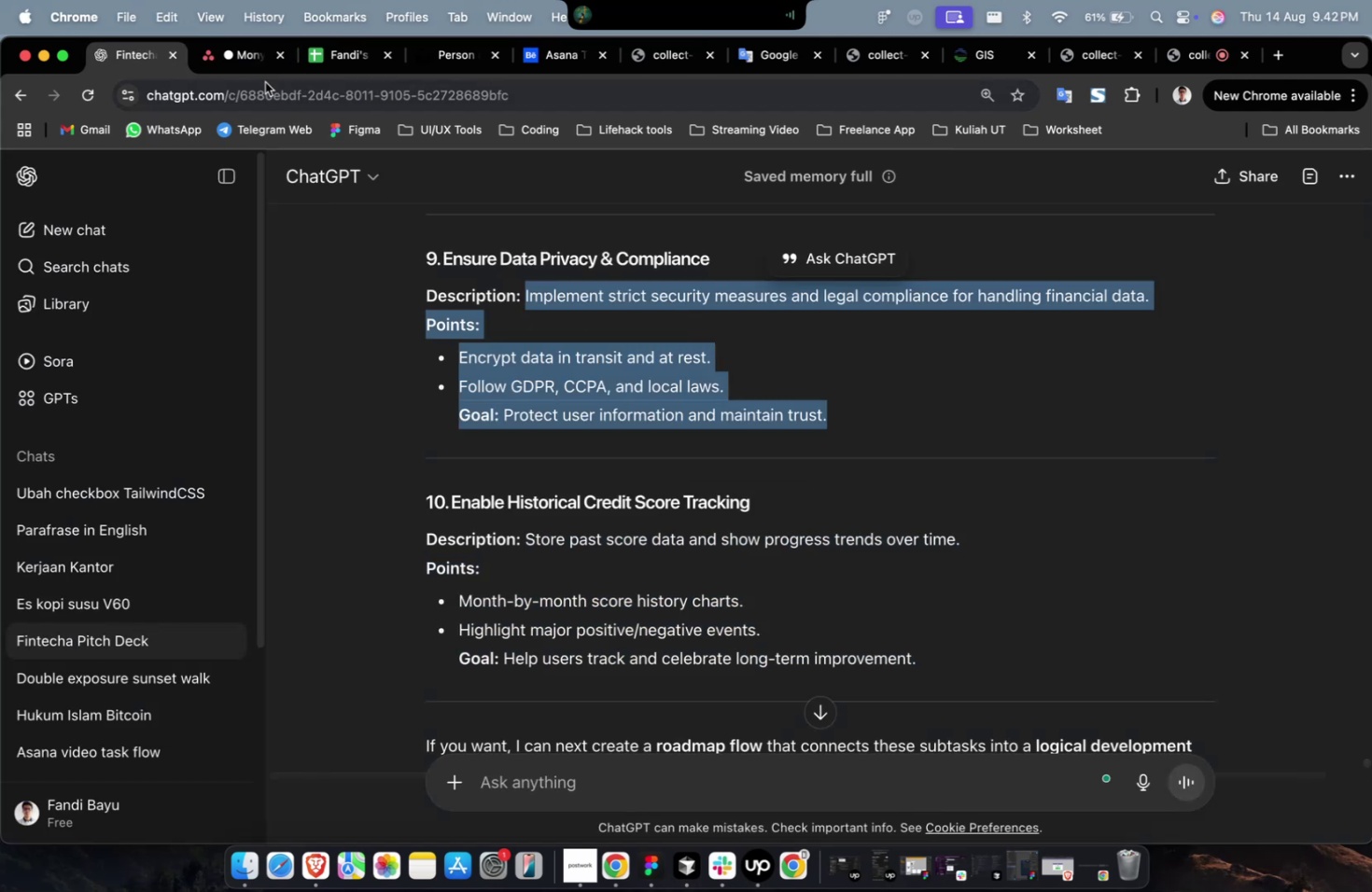 
key(Meta+CommandLeft)
 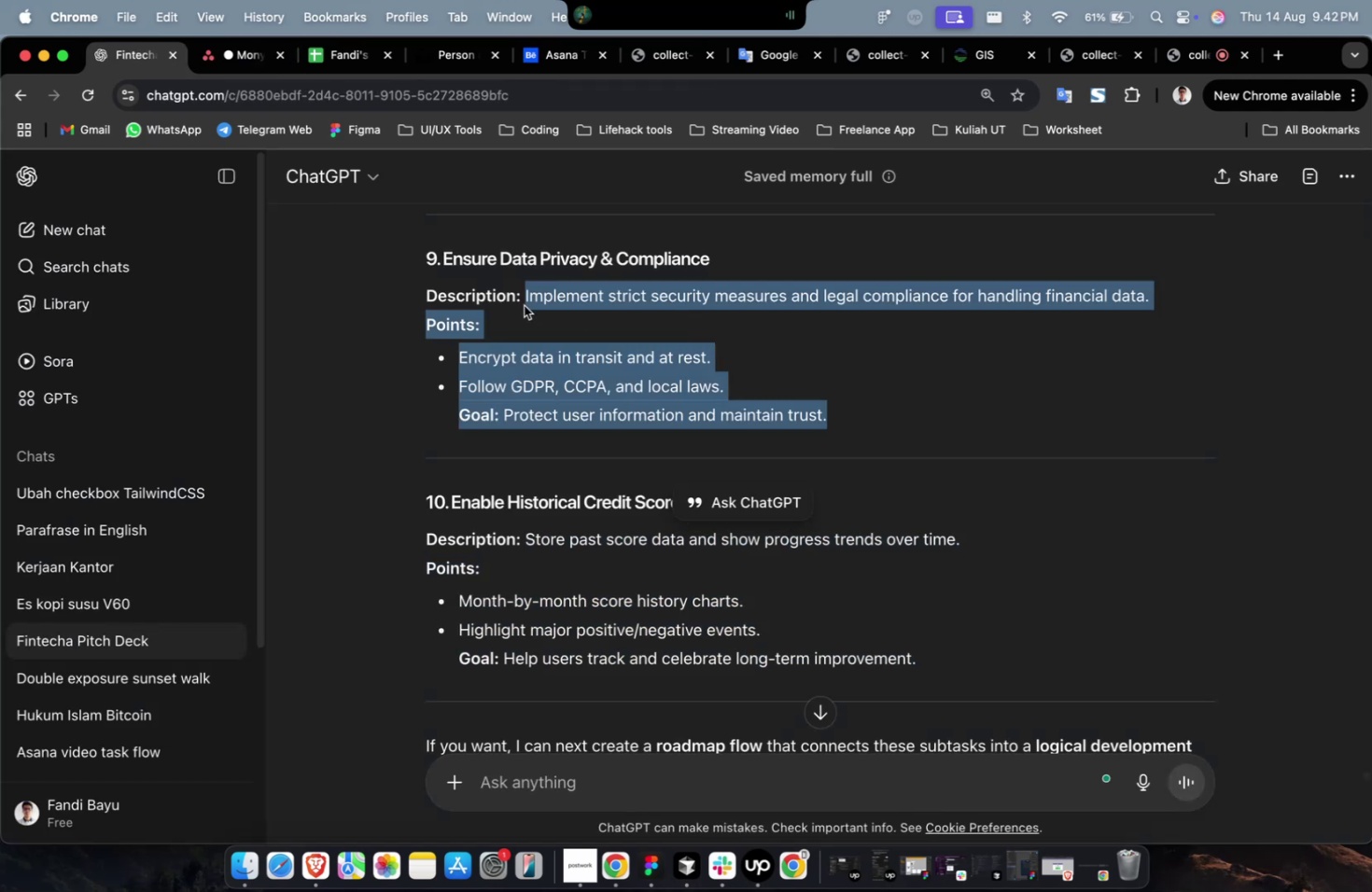 
key(Meta+C)
 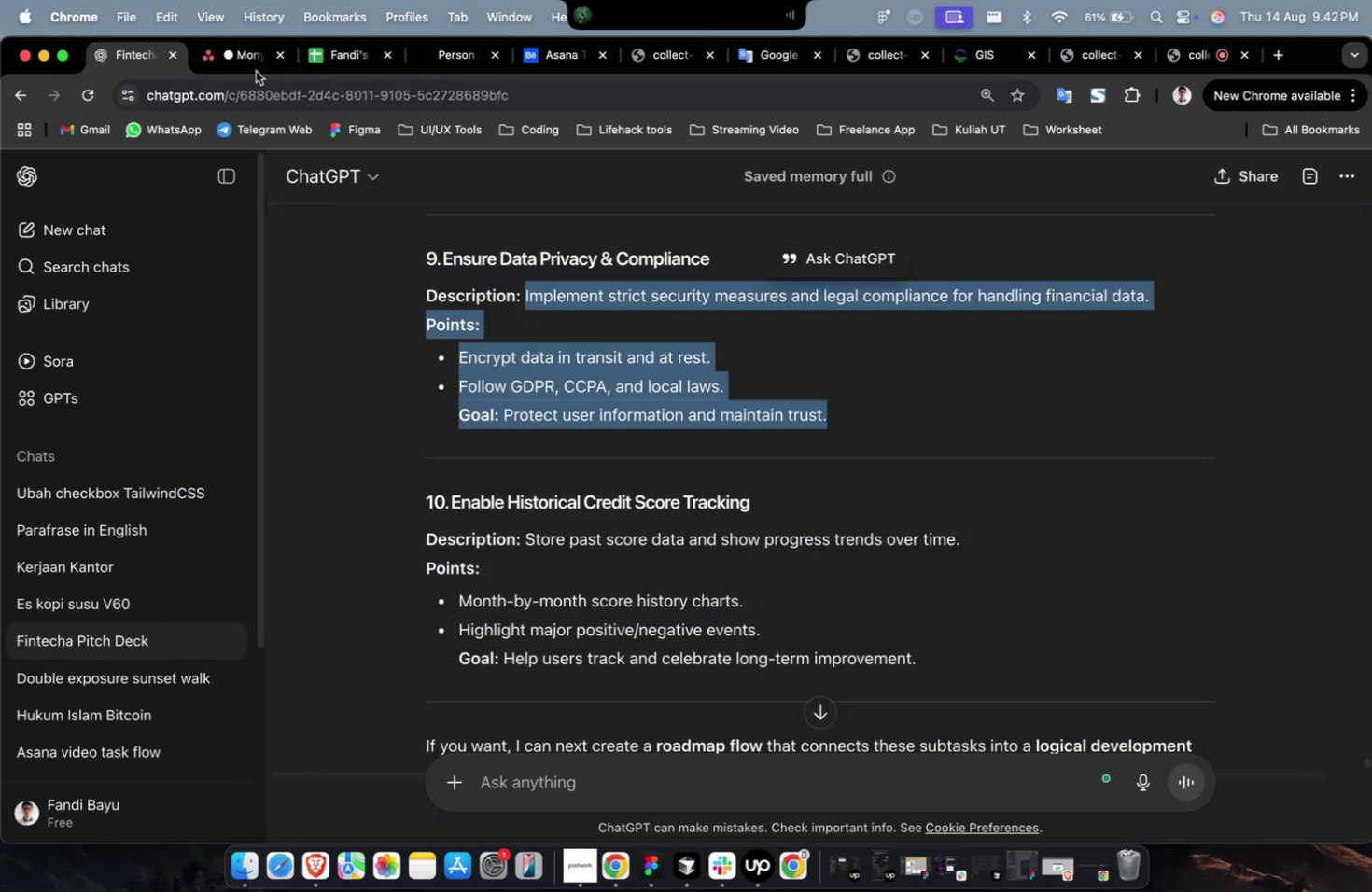 
left_click([254, 70])
 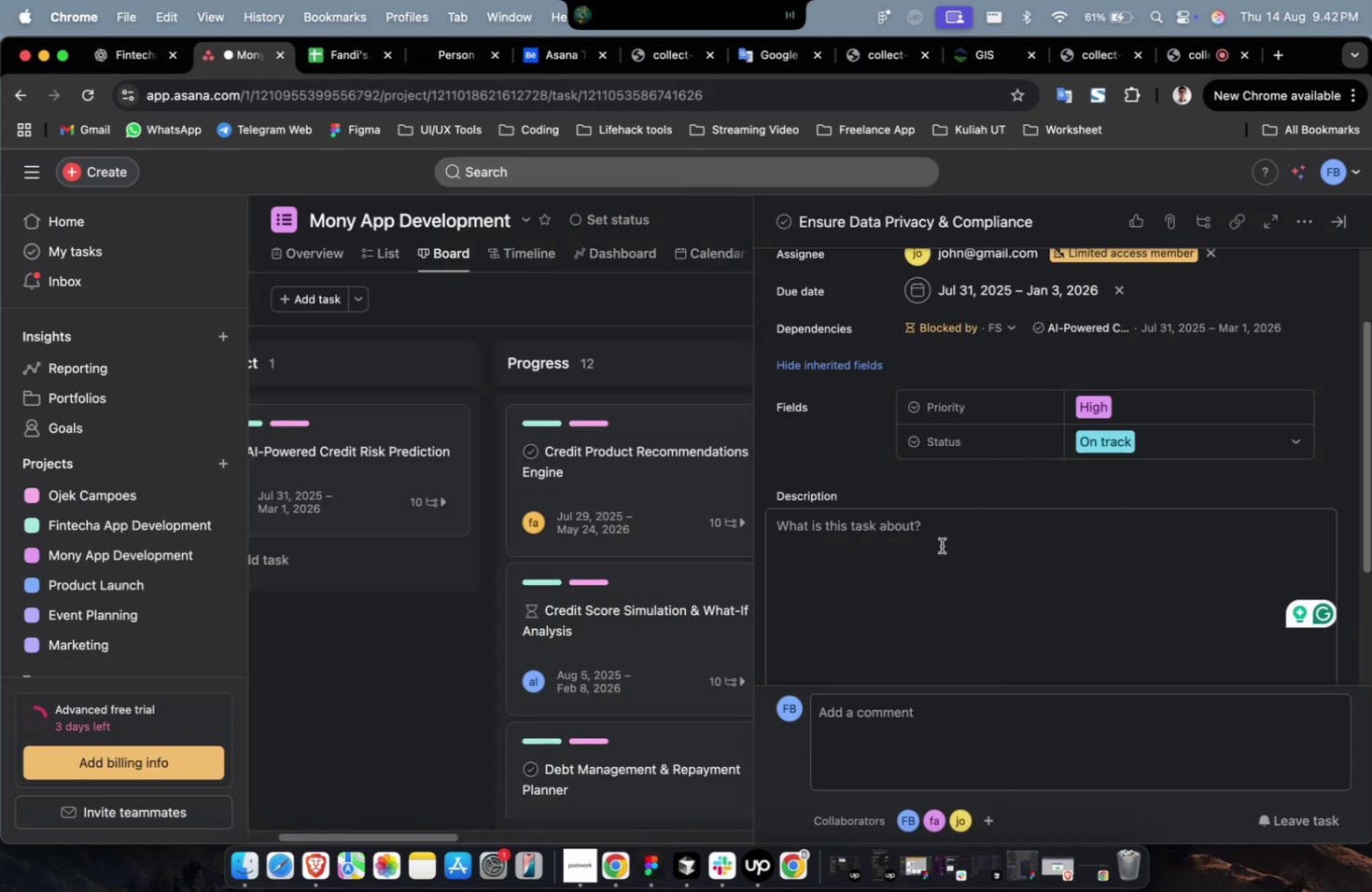 
key(Meta+CommandLeft)
 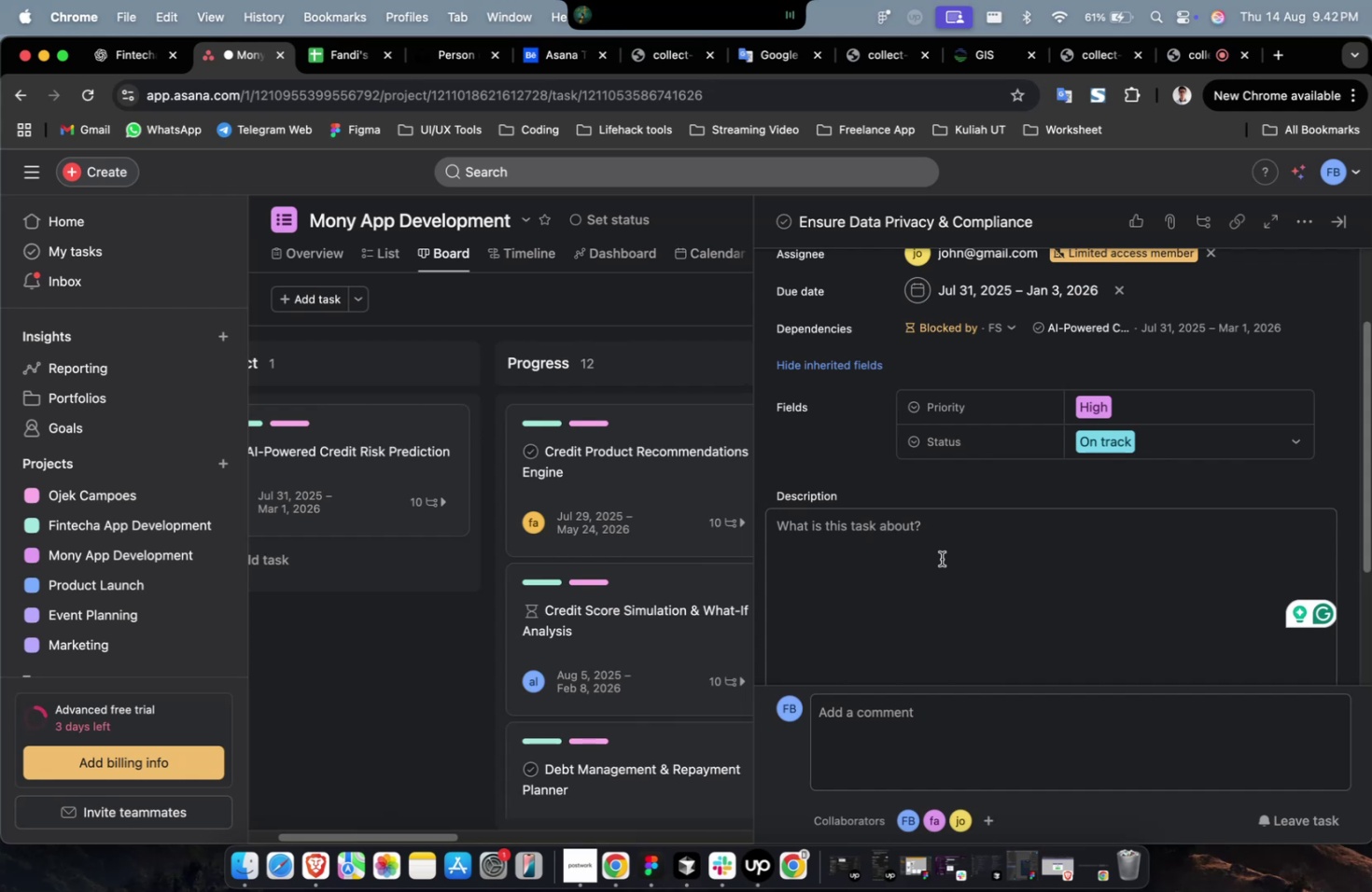 
double_click([941, 558])
 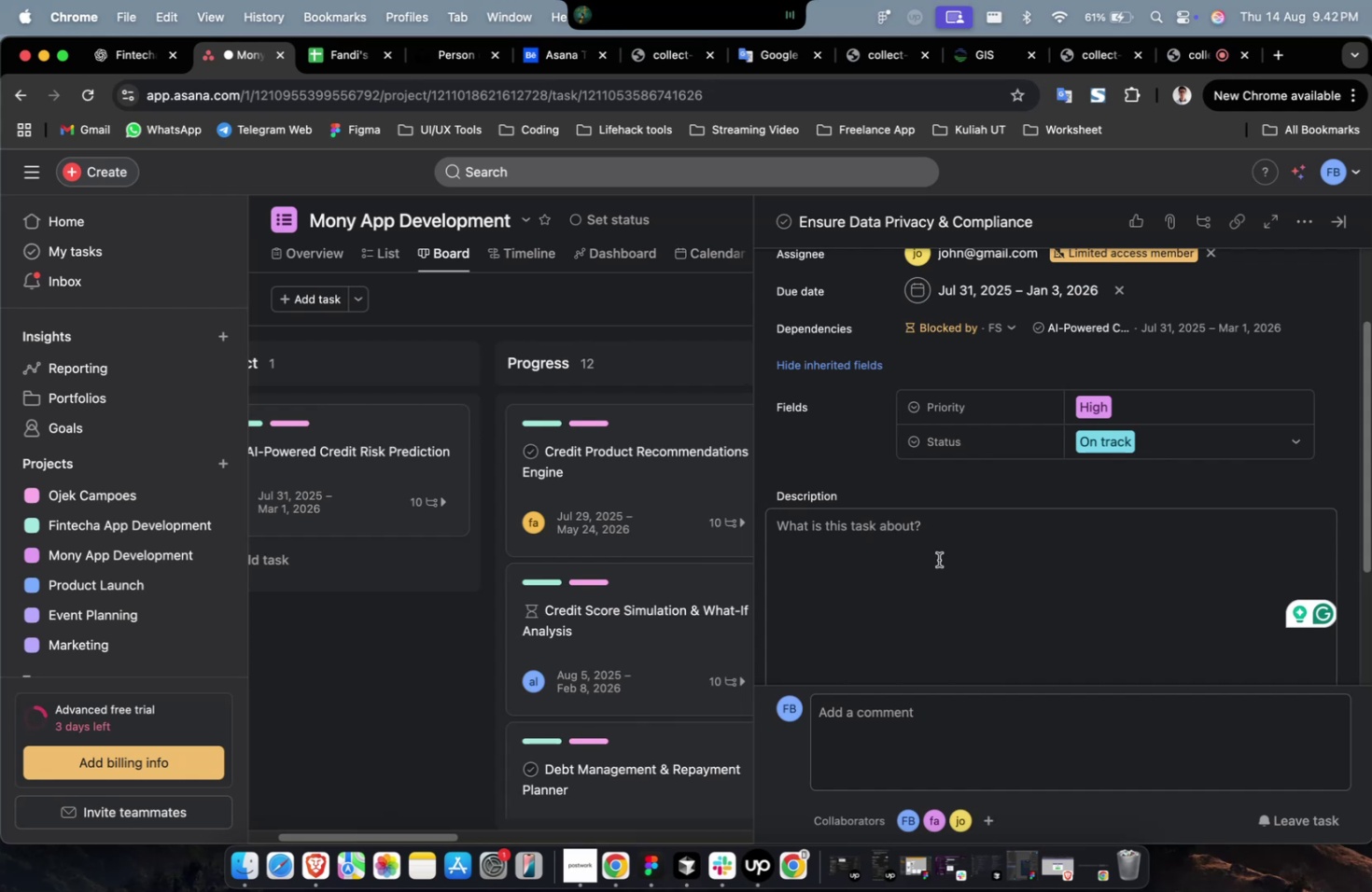 
key(Meta+V)
 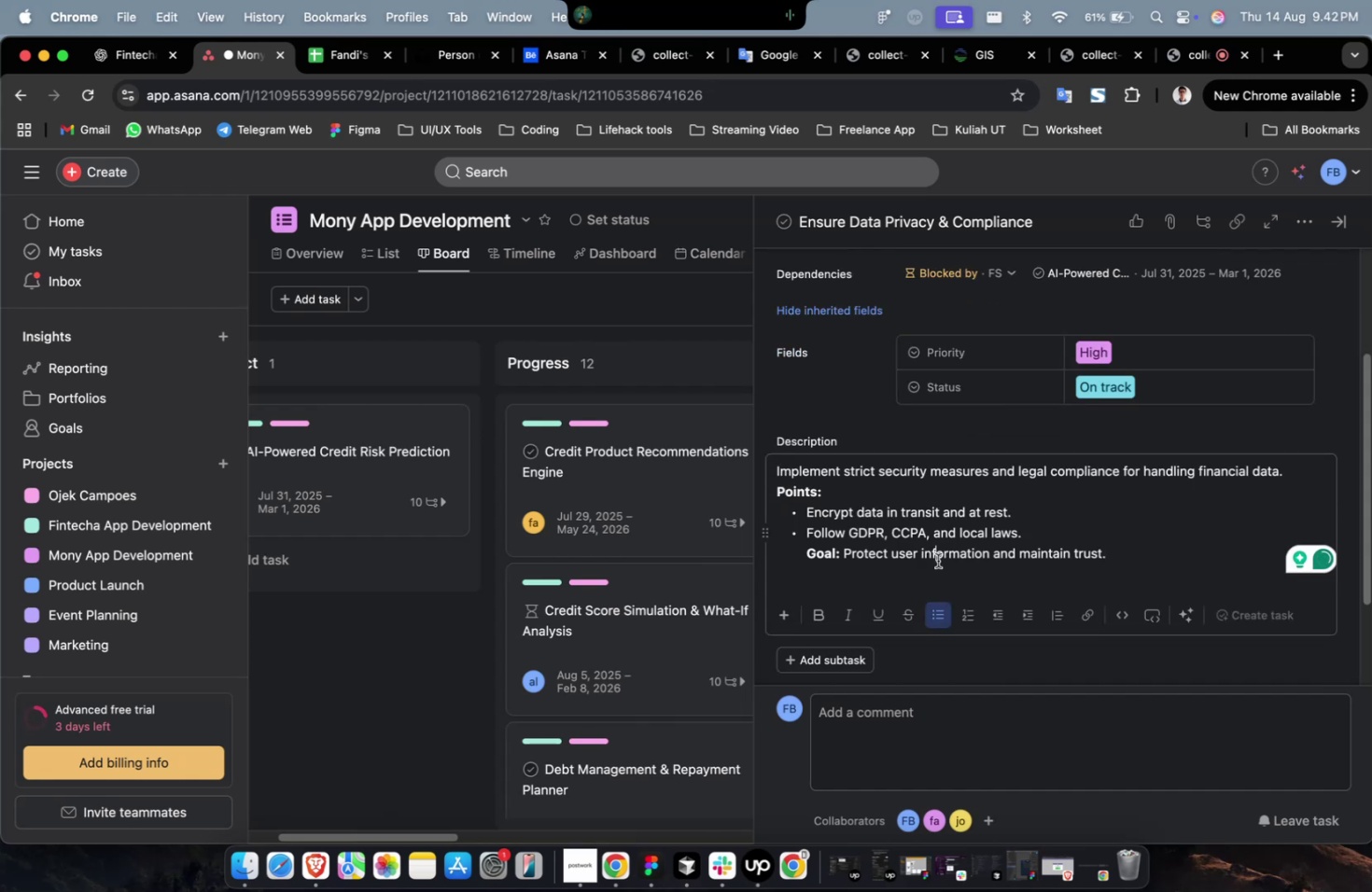 
scroll: coordinate [937, 560], scroll_direction: down, amount: 7.0
 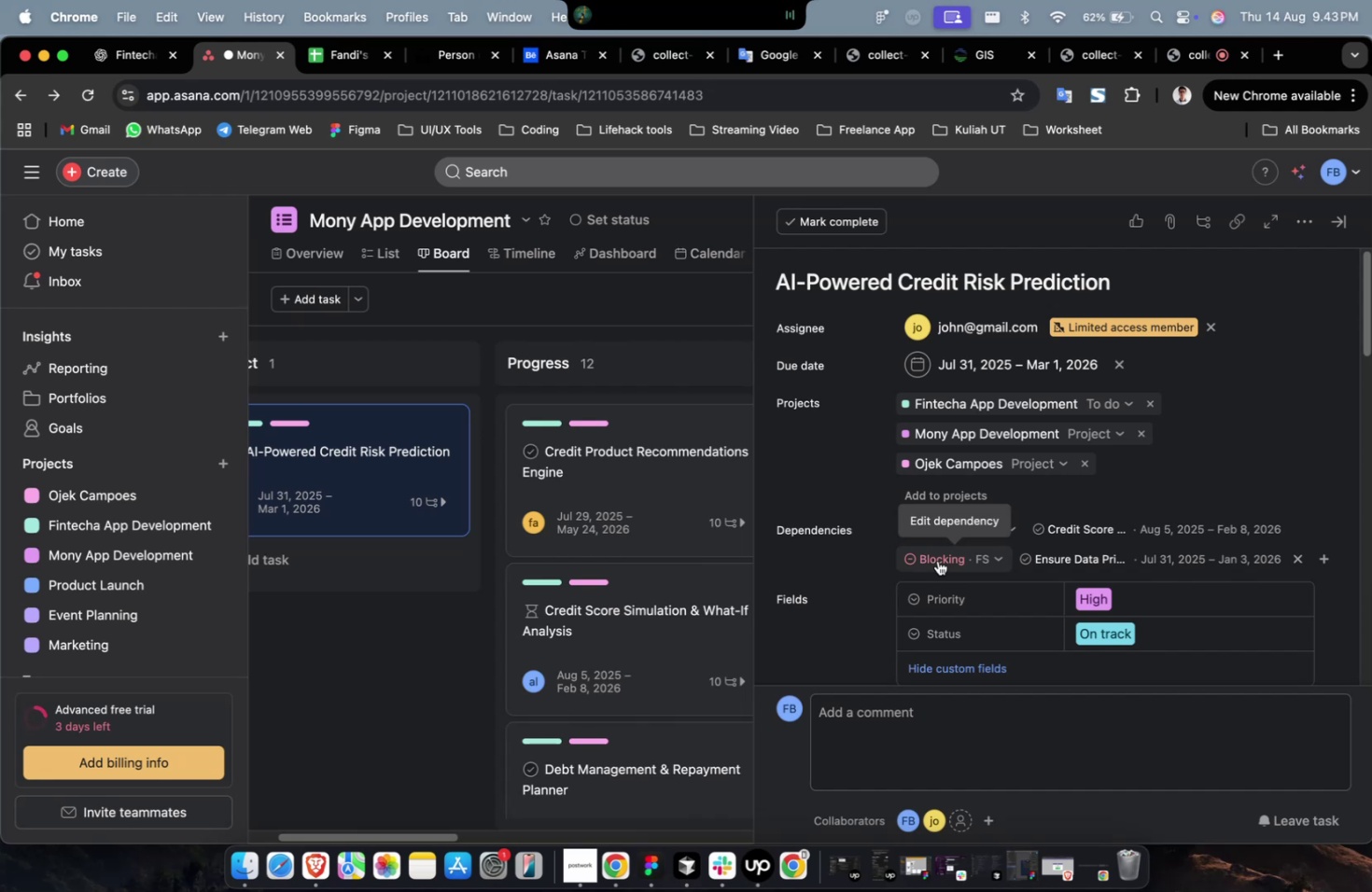 
wait(68.67)
 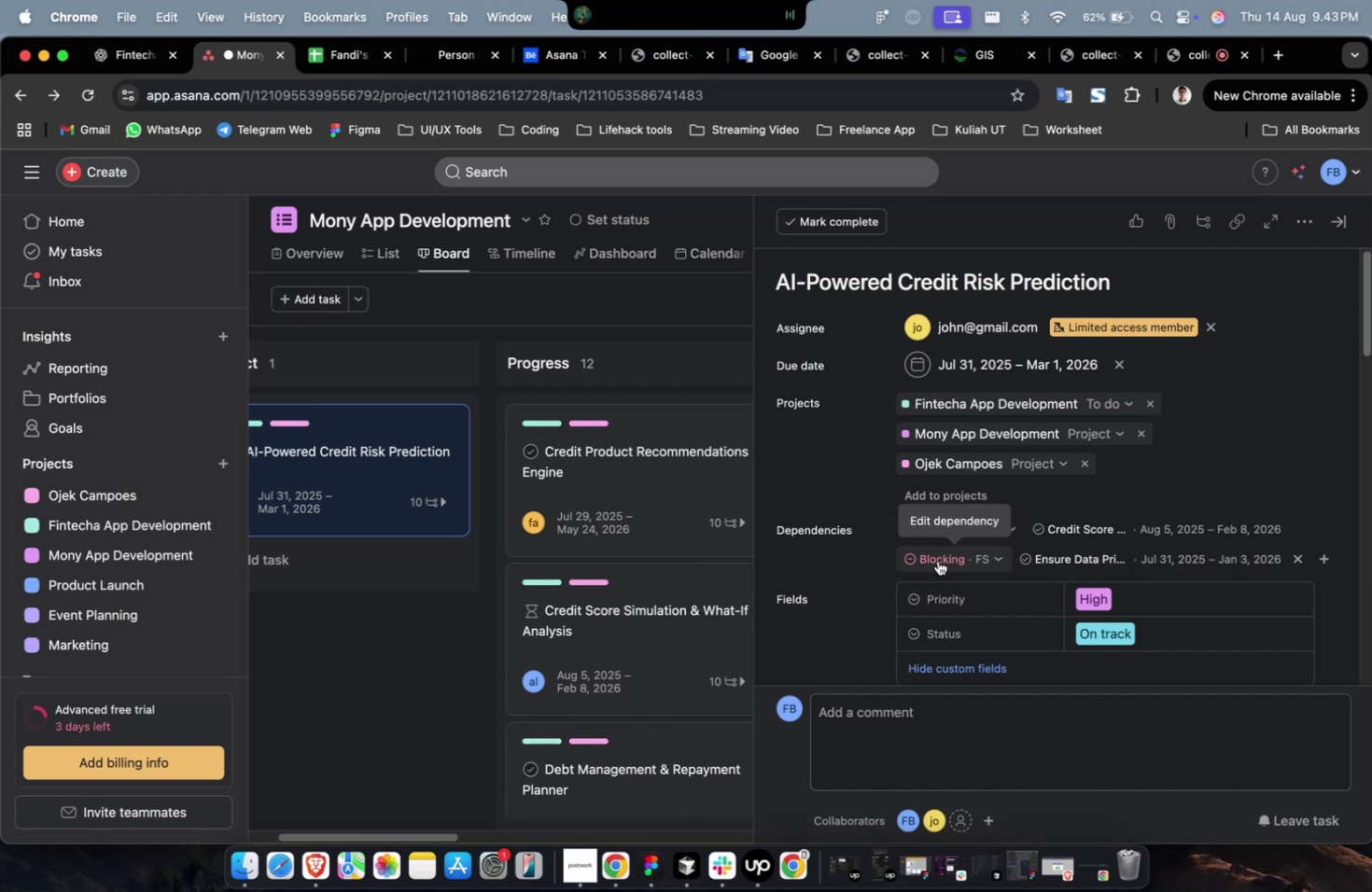 
scroll: coordinate [967, 544], scroll_direction: up, amount: 2.0
 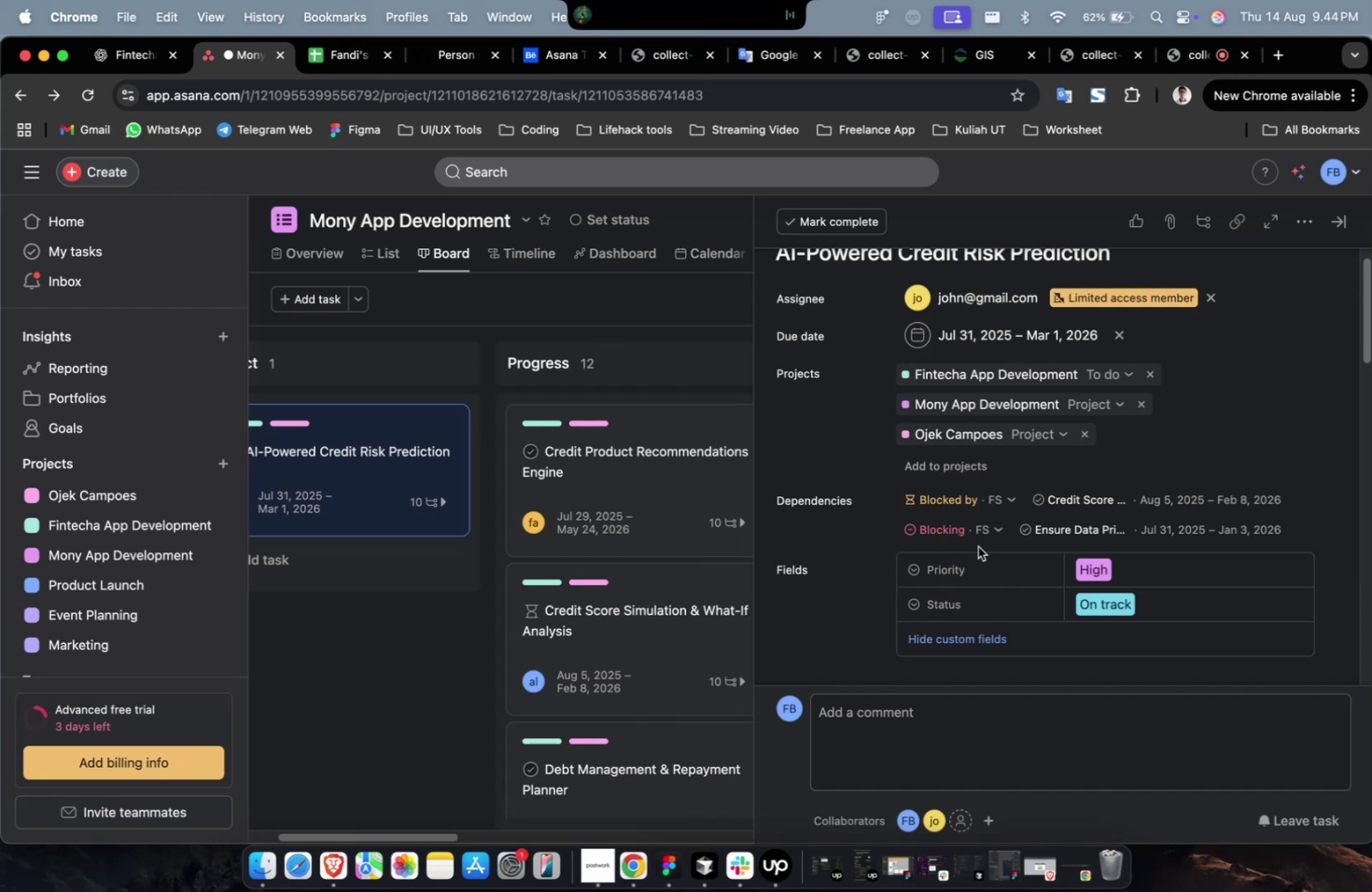 
wait(27.59)
 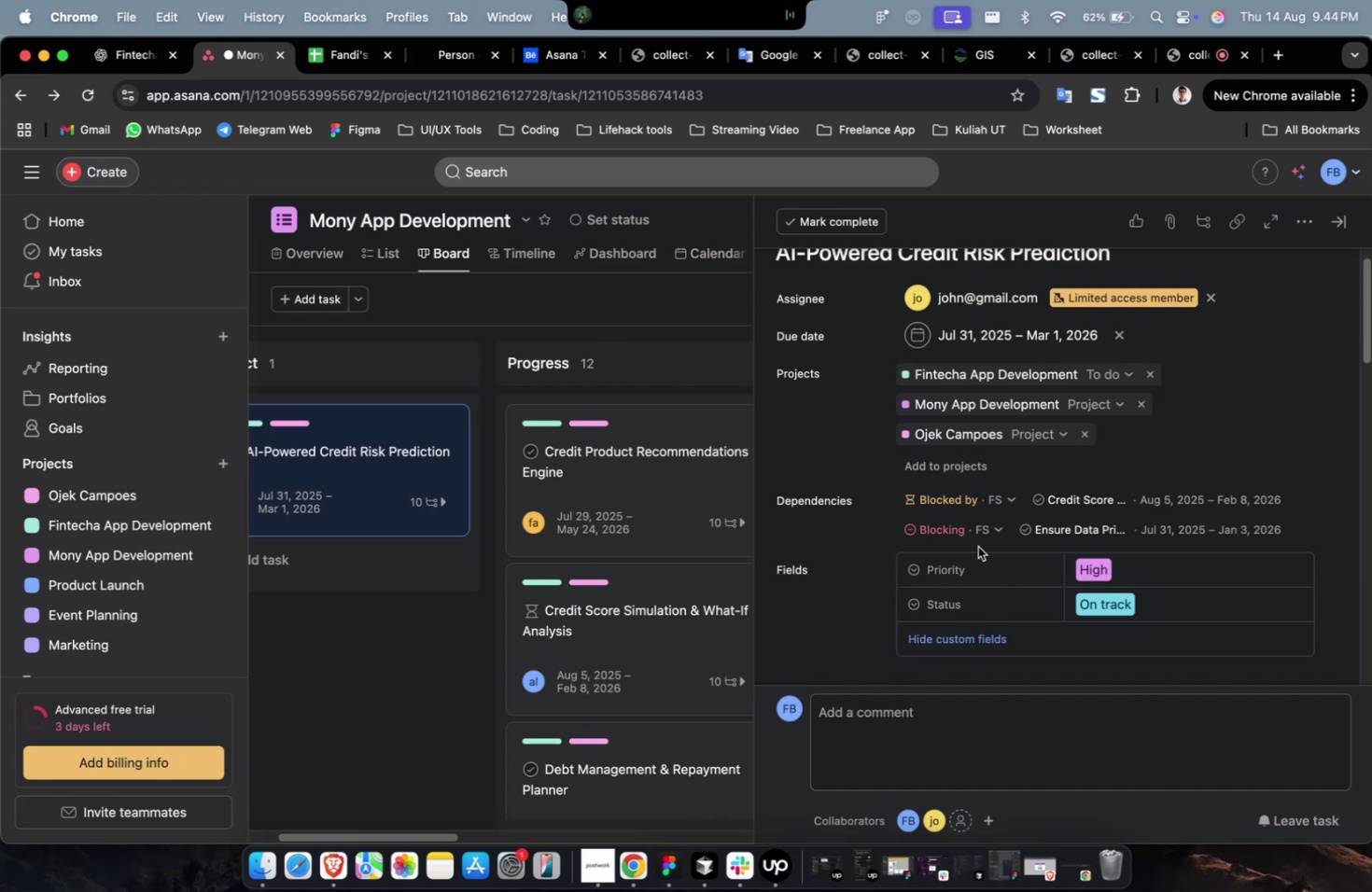 
scroll: coordinate [1050, 534], scroll_direction: down, amount: 37.0
 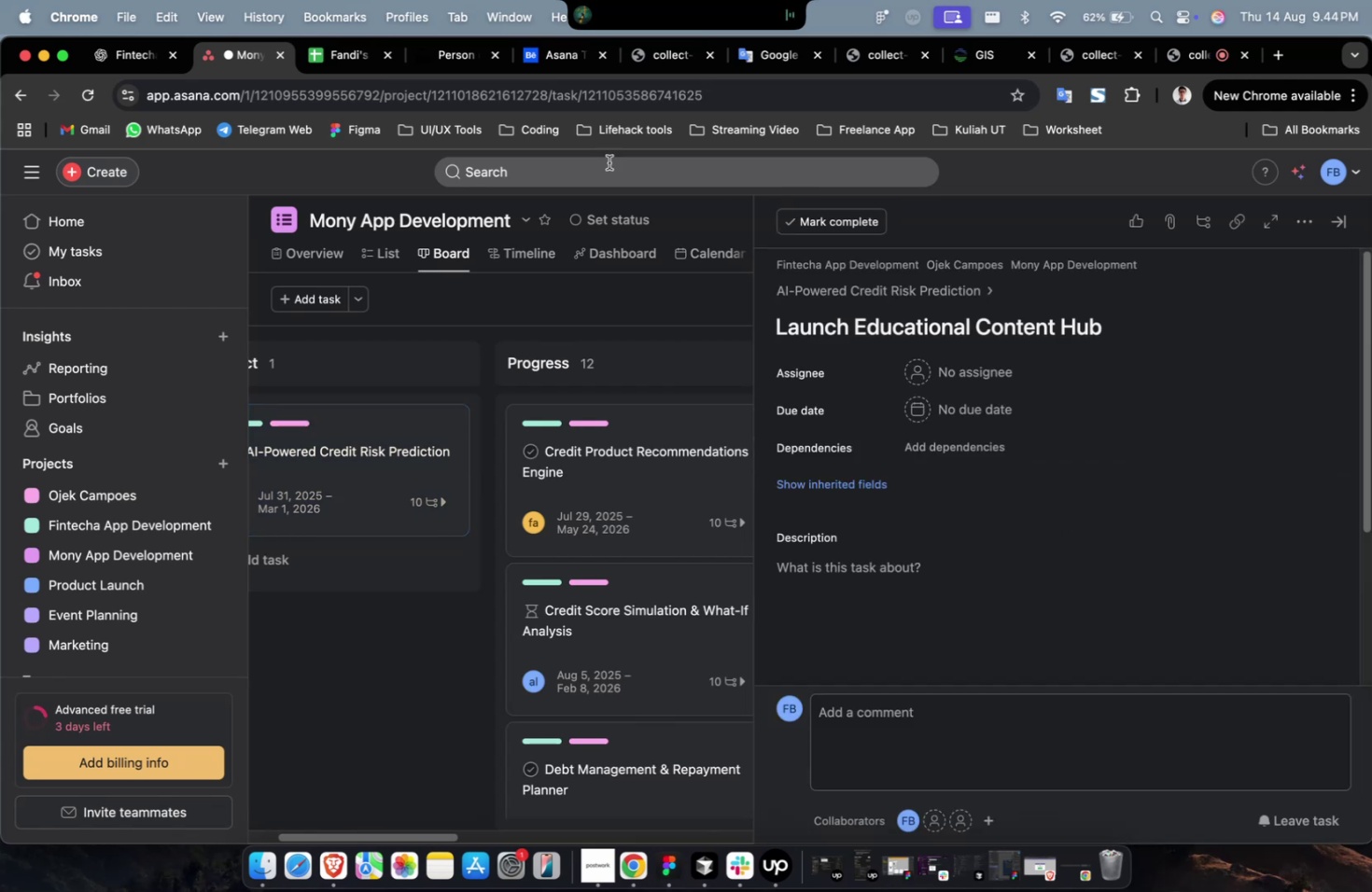 
left_click([134, 62])
 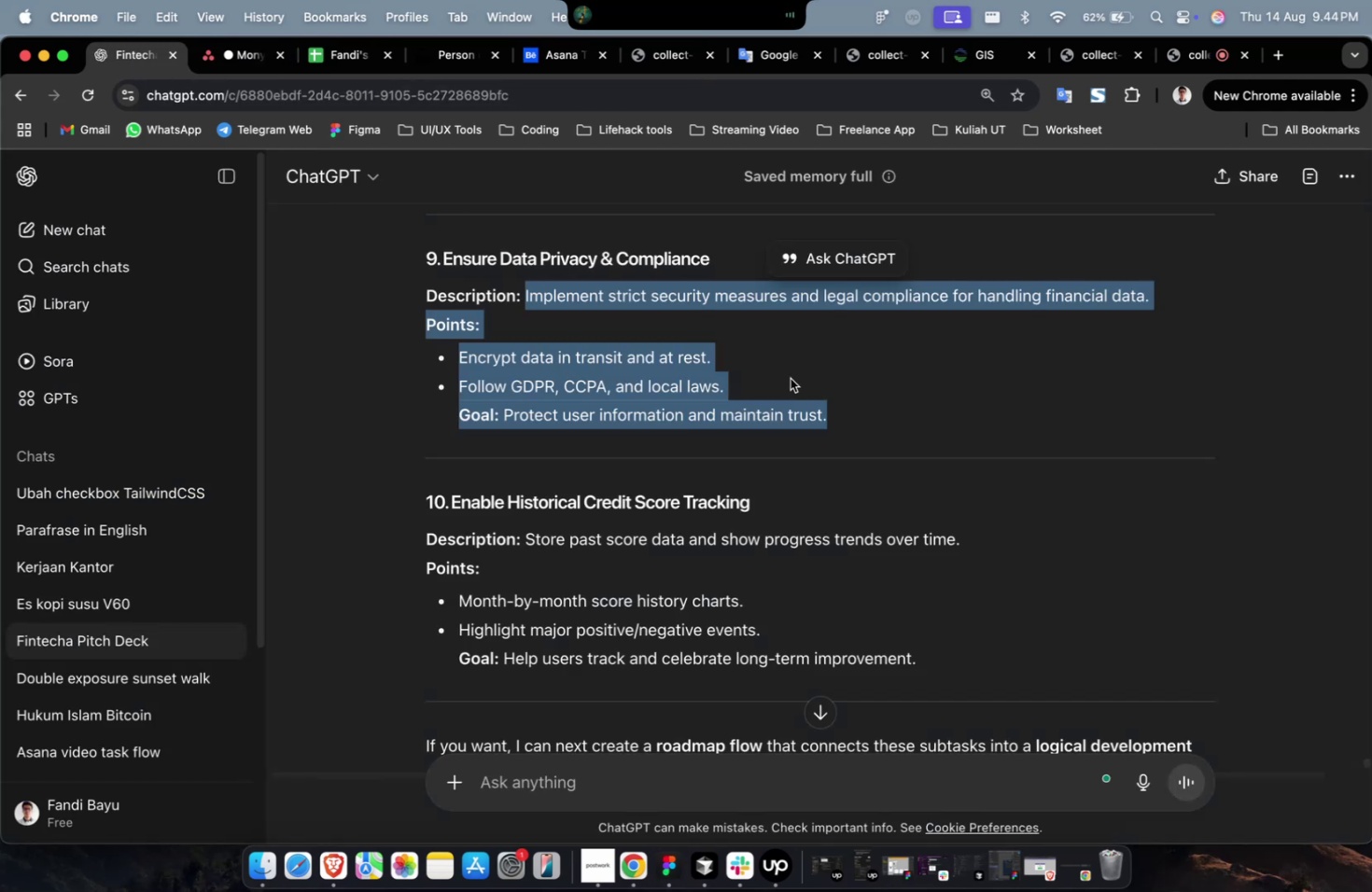 
scroll: coordinate [924, 477], scroll_direction: up, amount: 13.0
 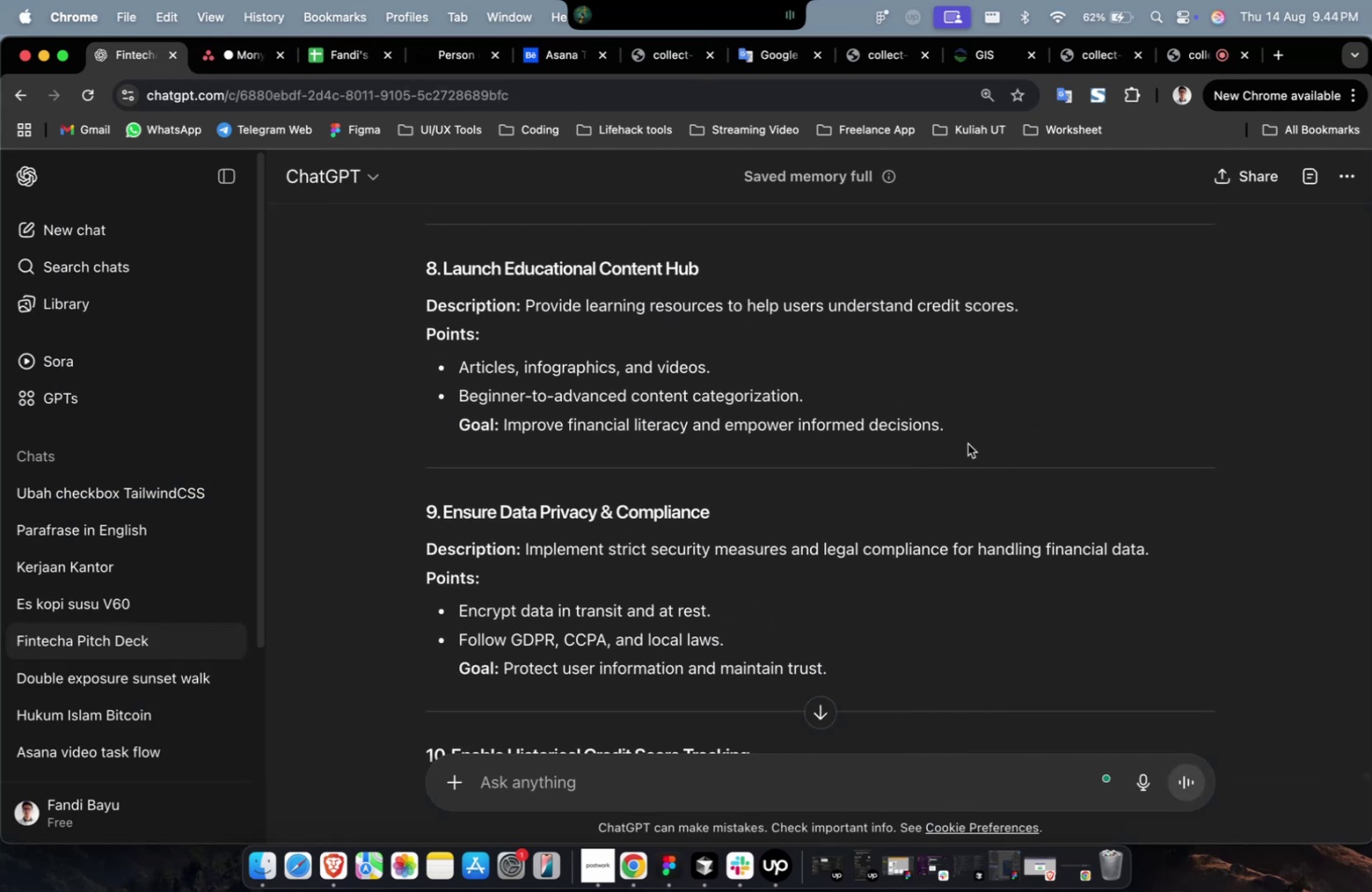 
left_click_drag(start_coordinate=[965, 432], to_coordinate=[525, 310])
 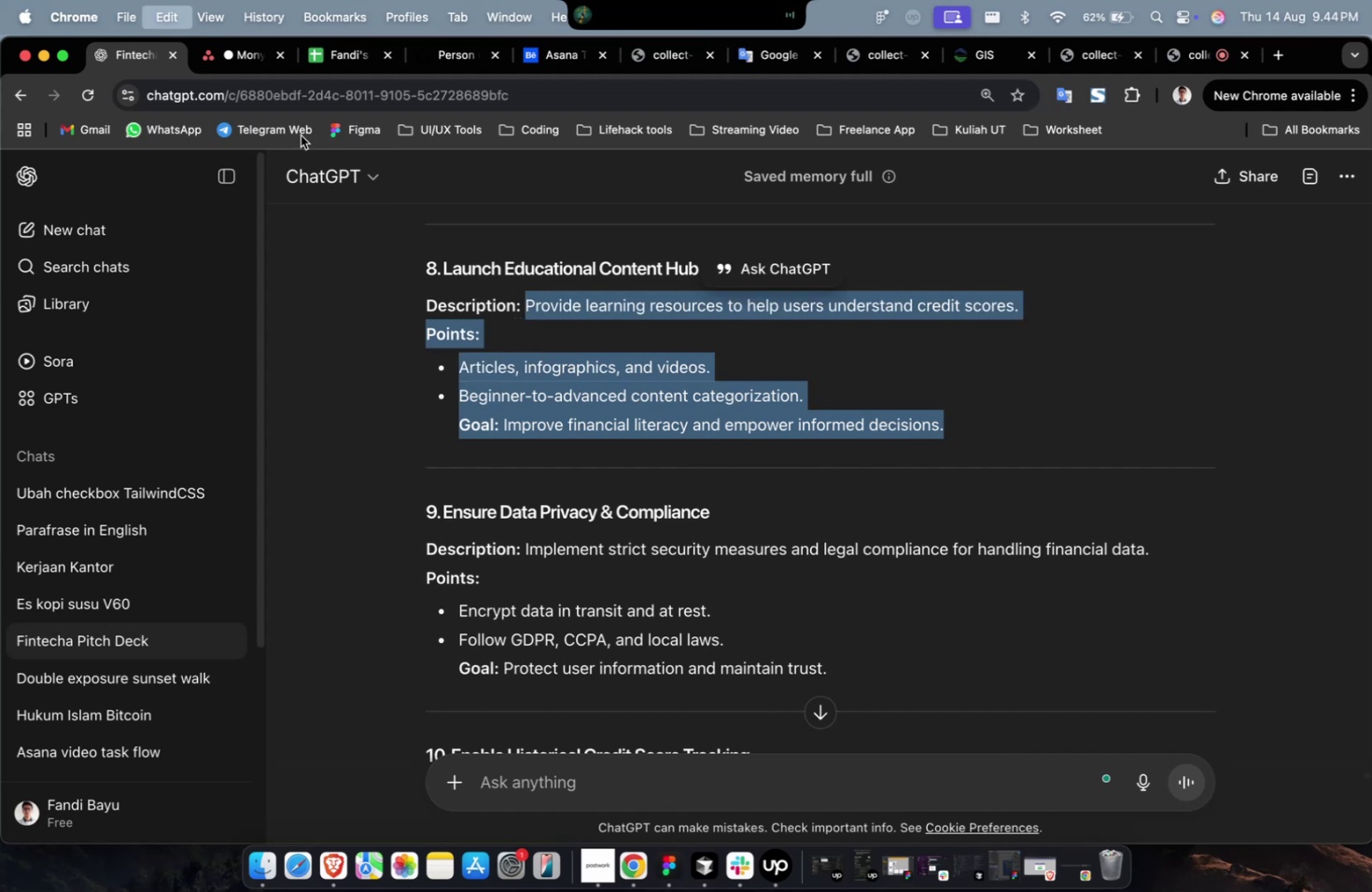 
key(Meta+C)
 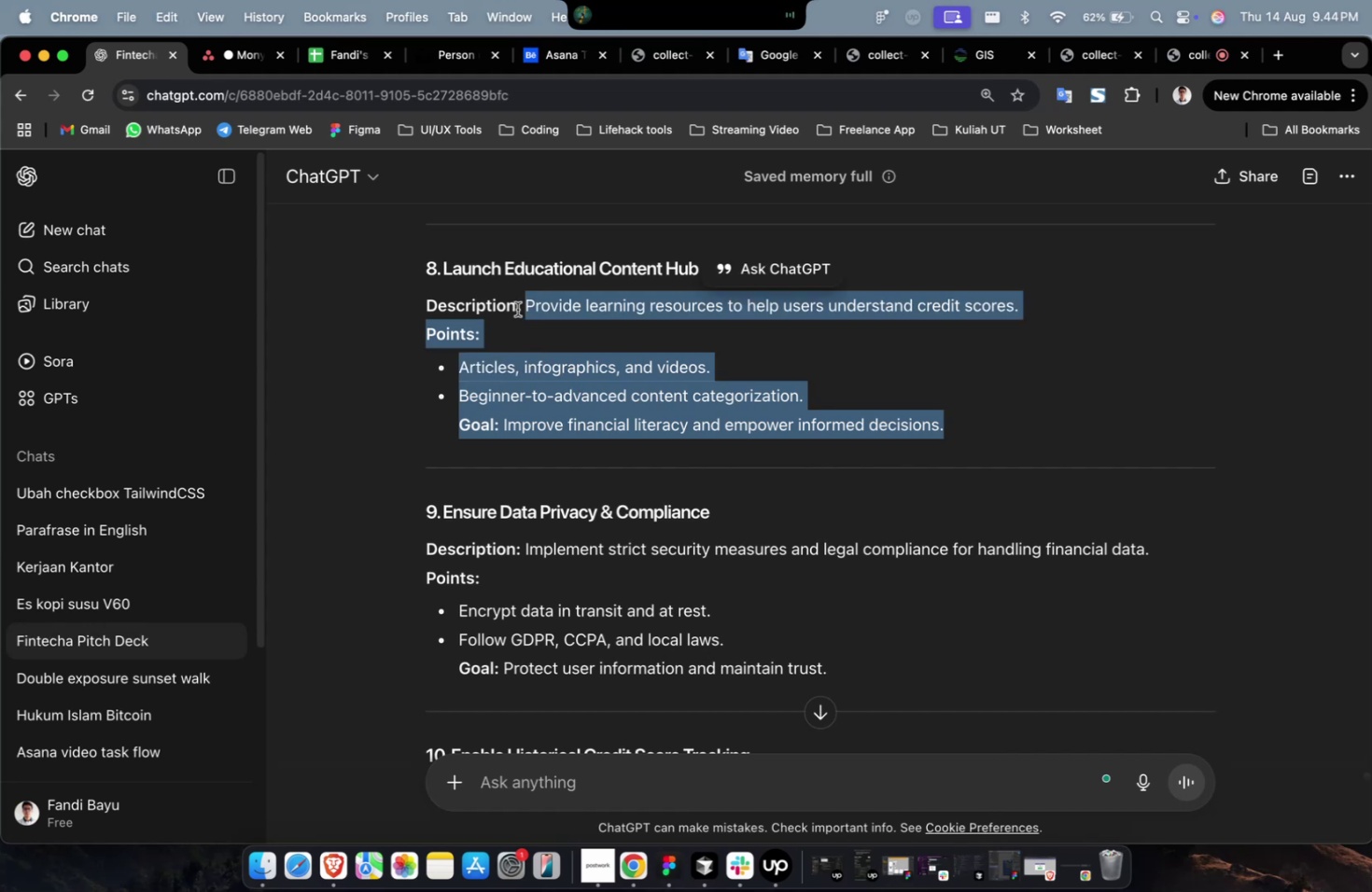 
key(Meta+C)
 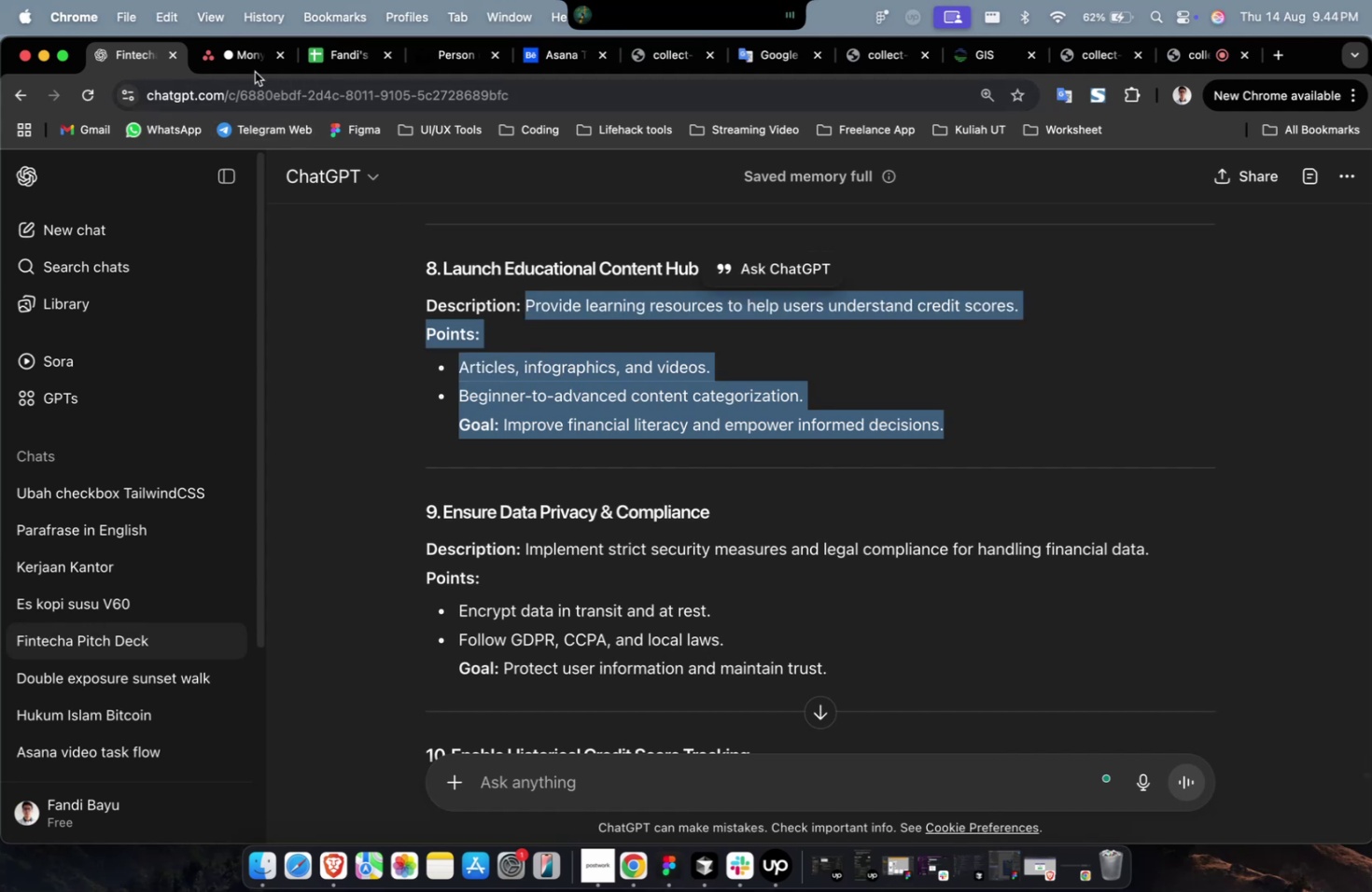 
left_click([257, 62])
 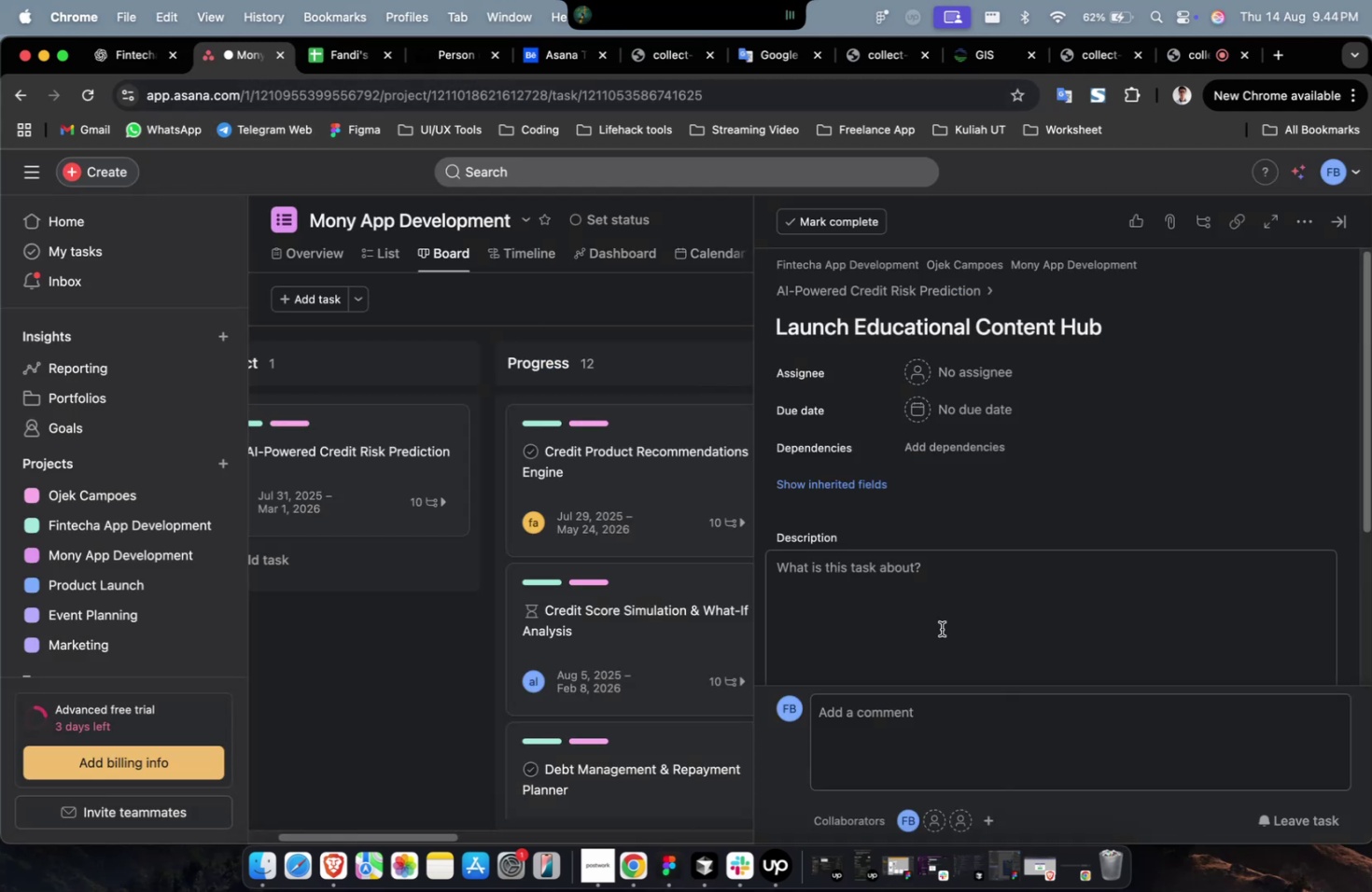 
key(Meta+CommandLeft)
 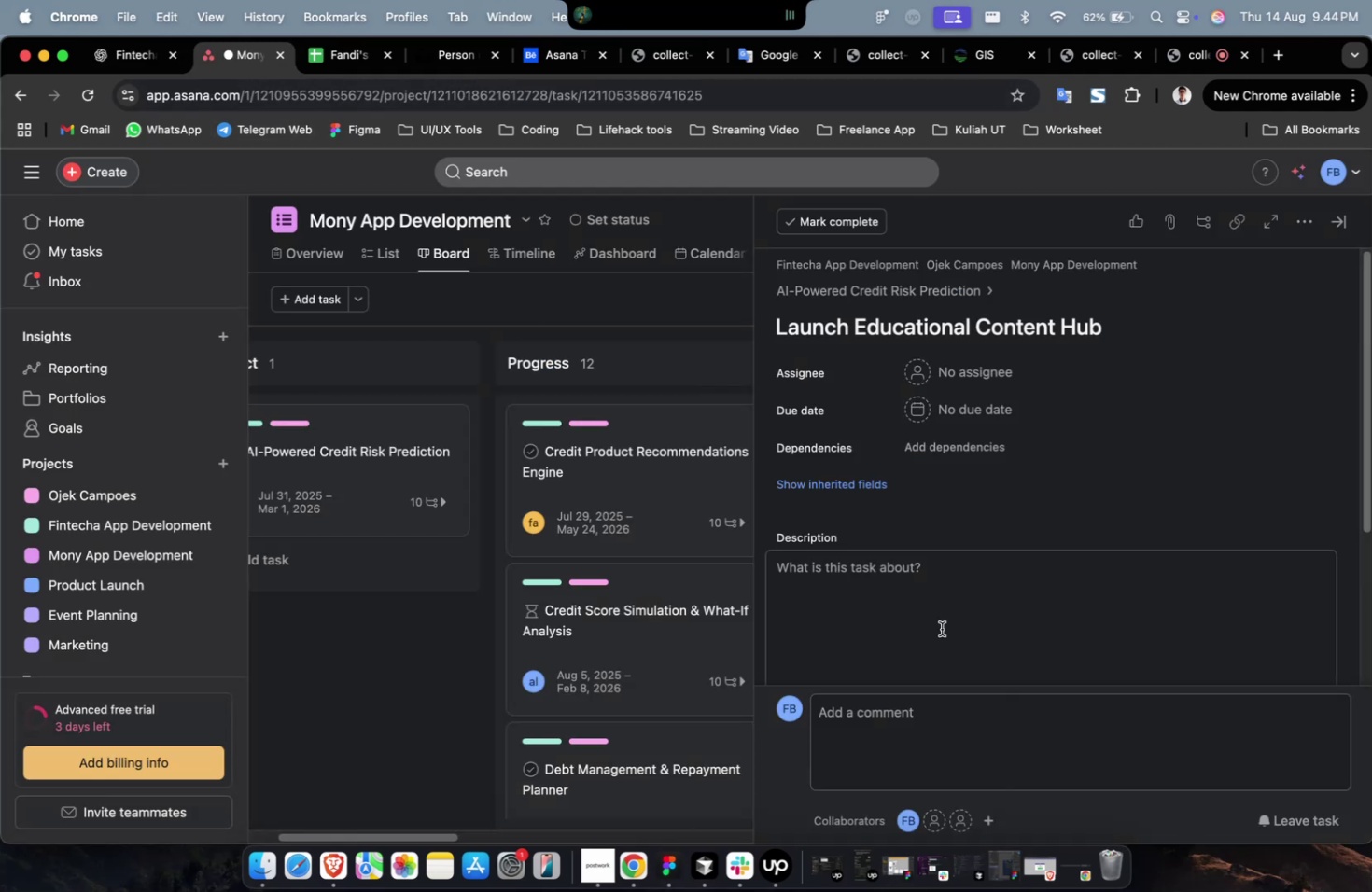 
double_click([941, 628])
 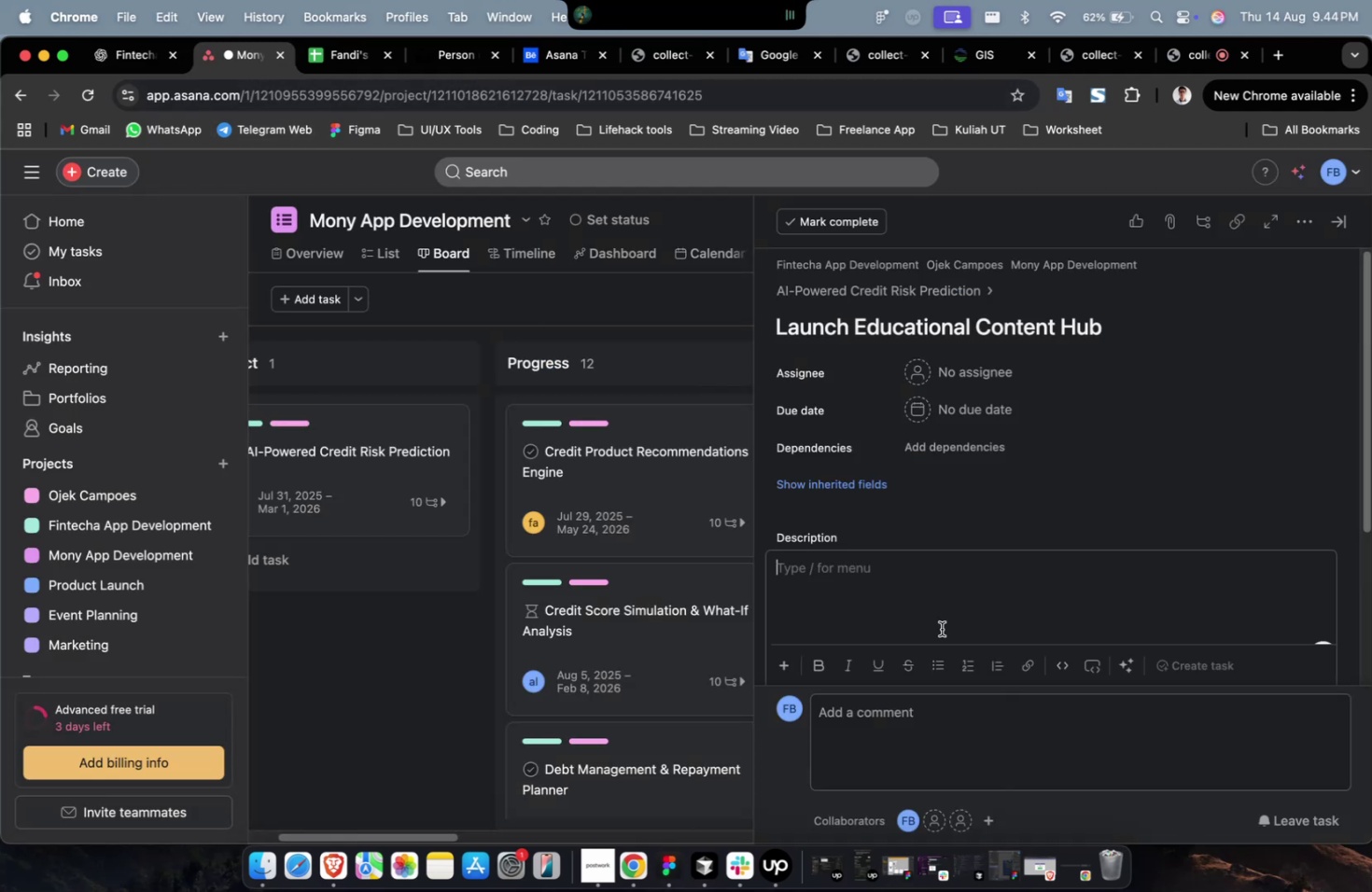 
key(Meta+V)
 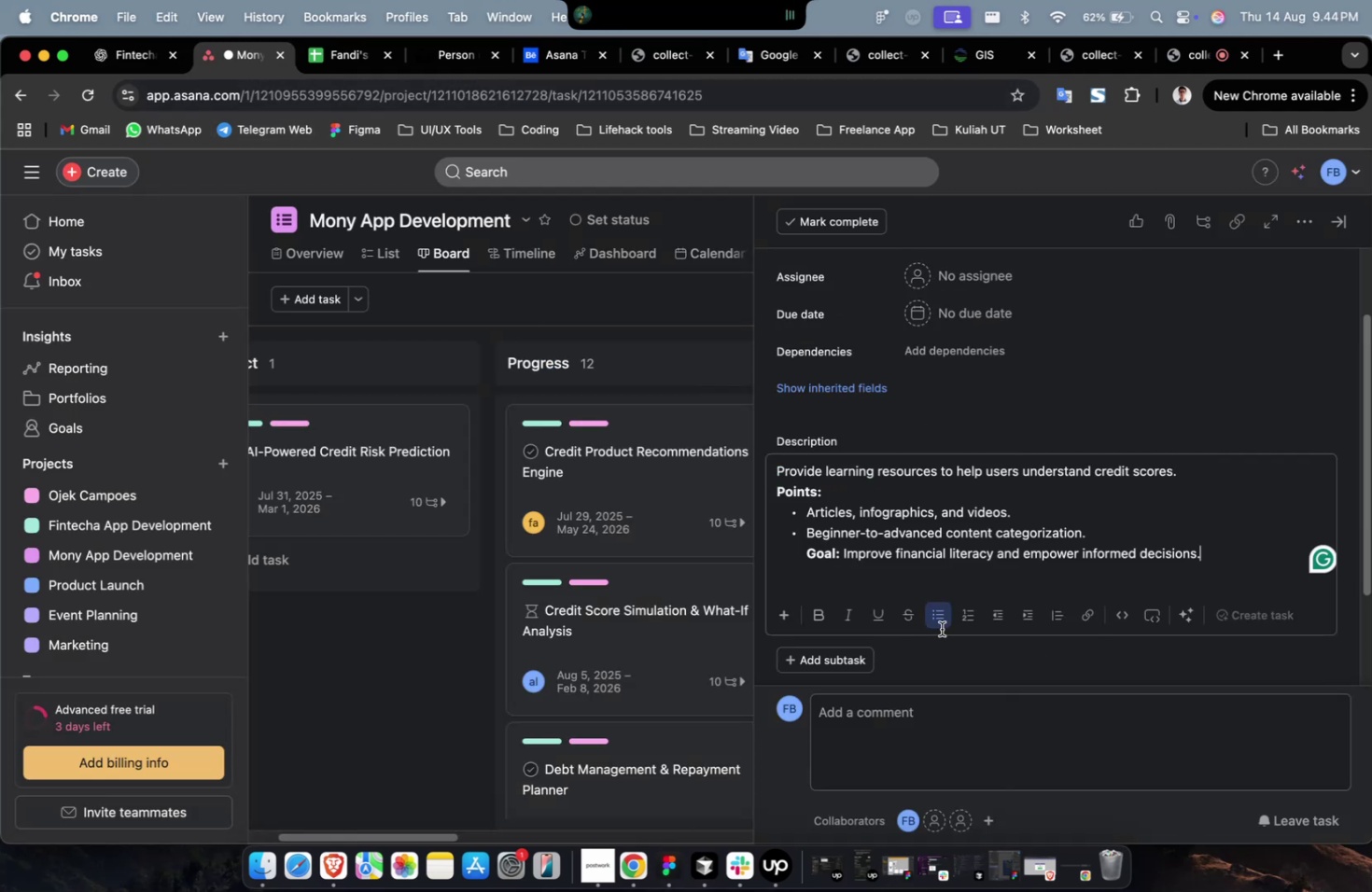 
scroll: coordinate [941, 628], scroll_direction: up, amount: 14.0
 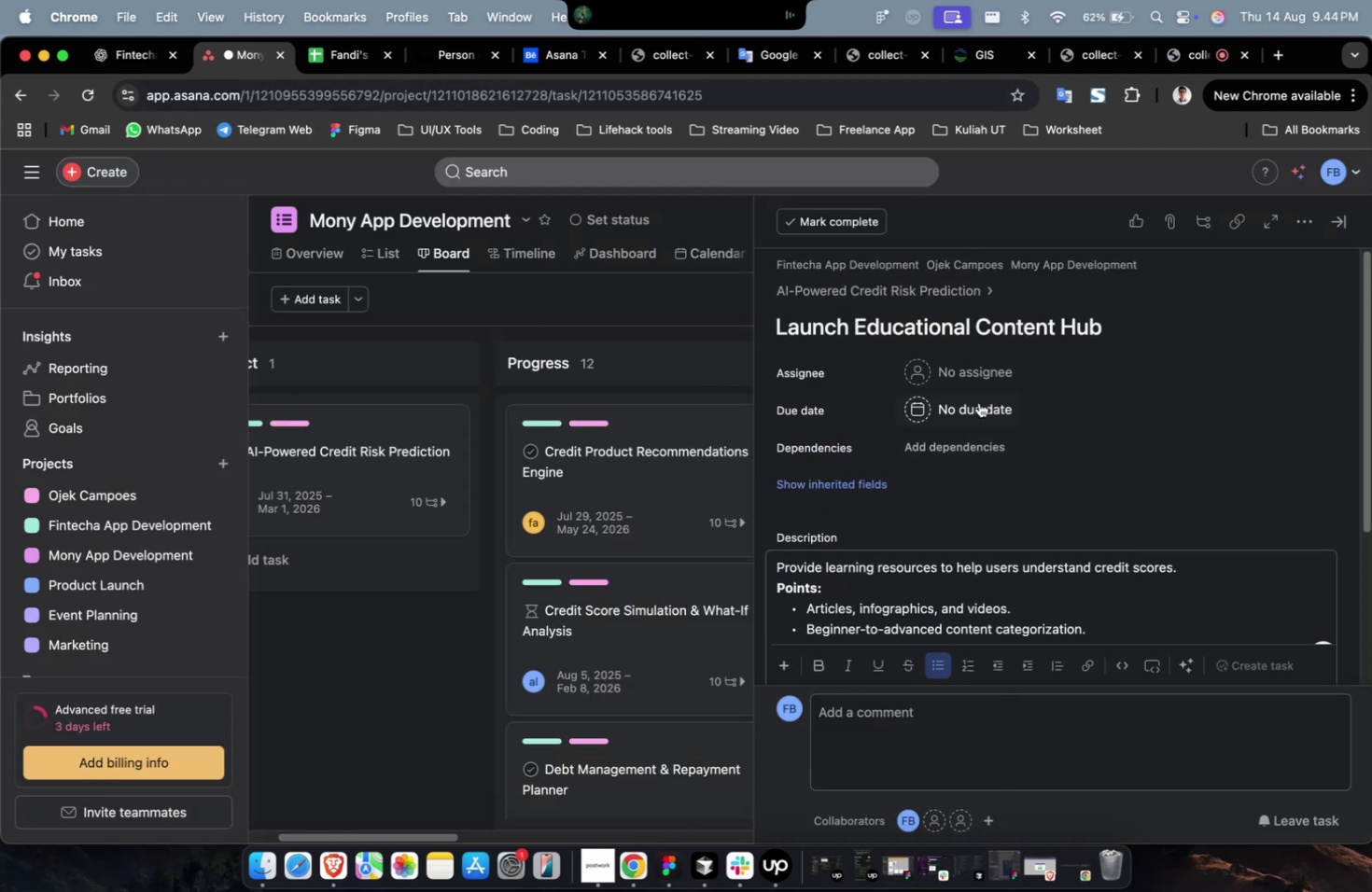 
left_click([994, 377])
 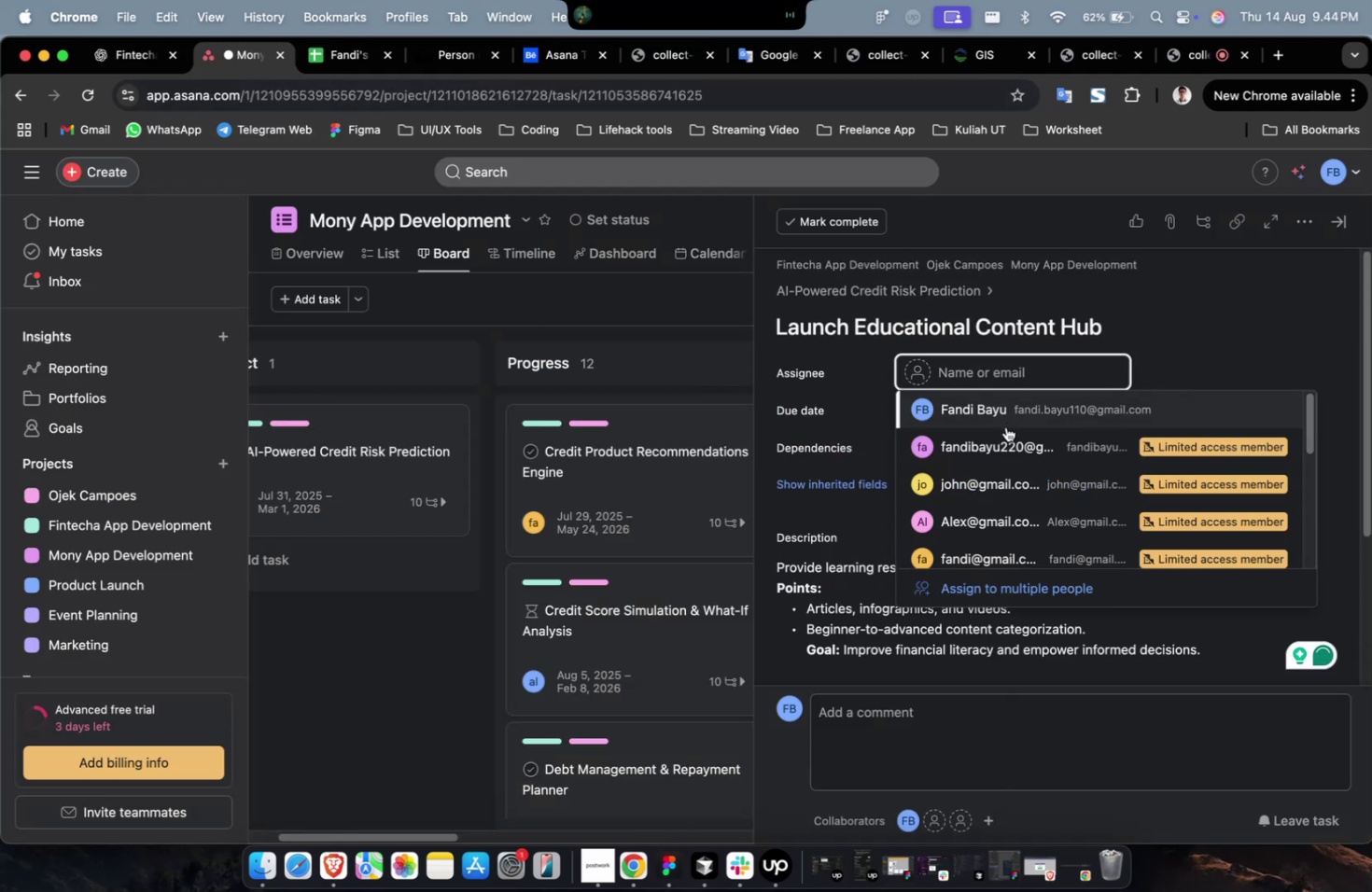 
double_click([1005, 454])
 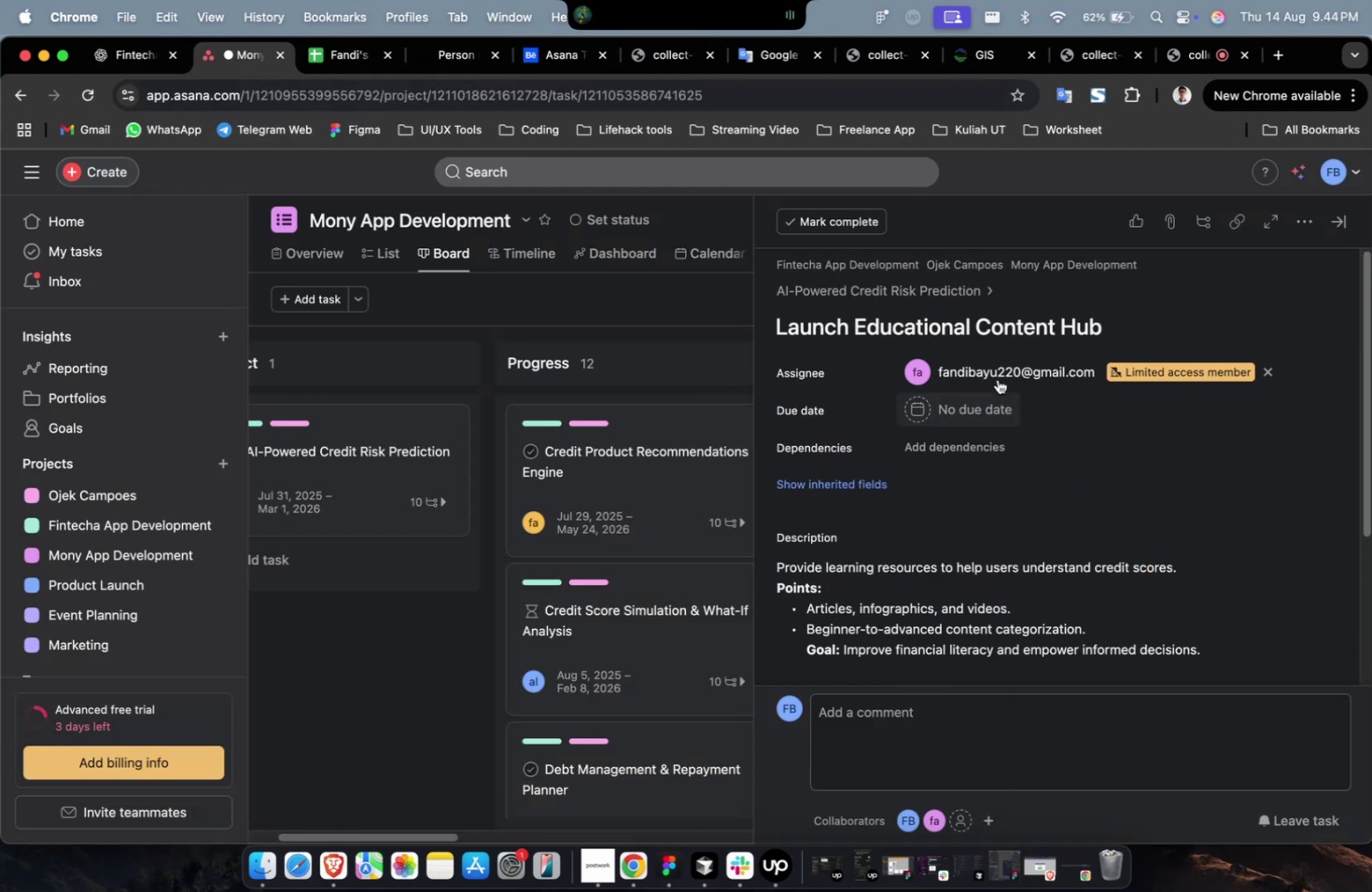 
triple_click([997, 376])
 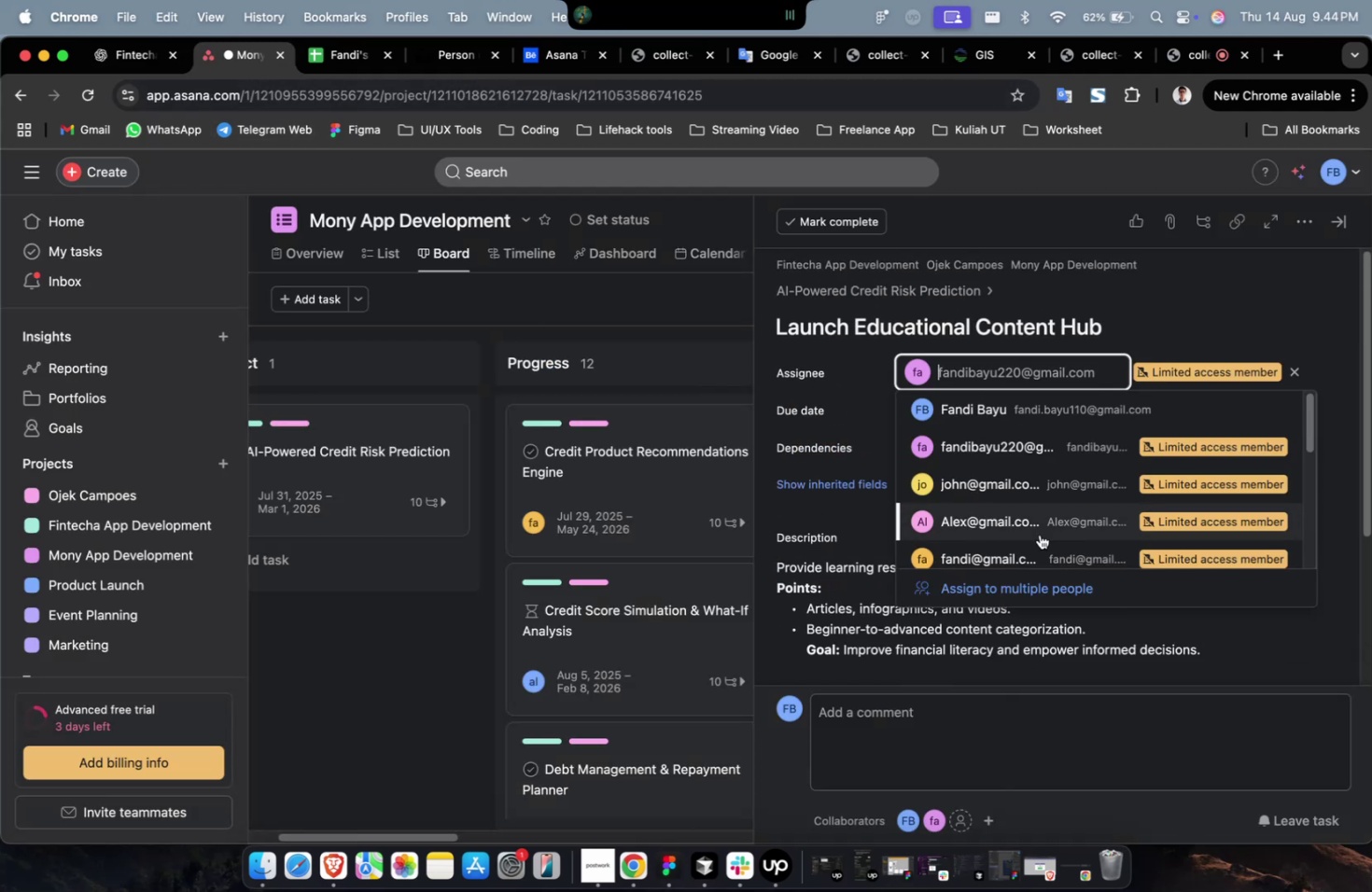 
triple_click([1039, 534])
 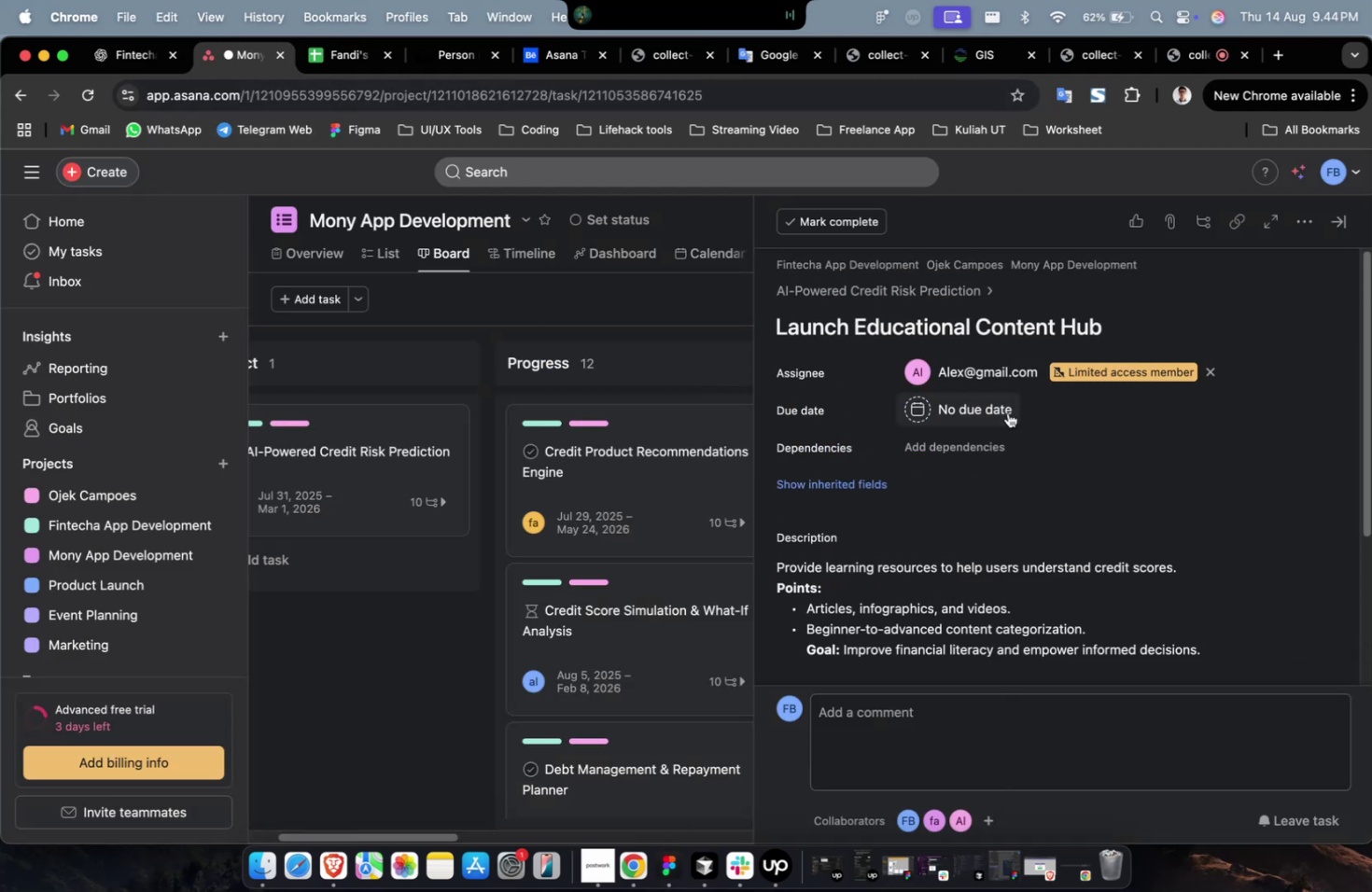 
triple_click([1007, 412])
 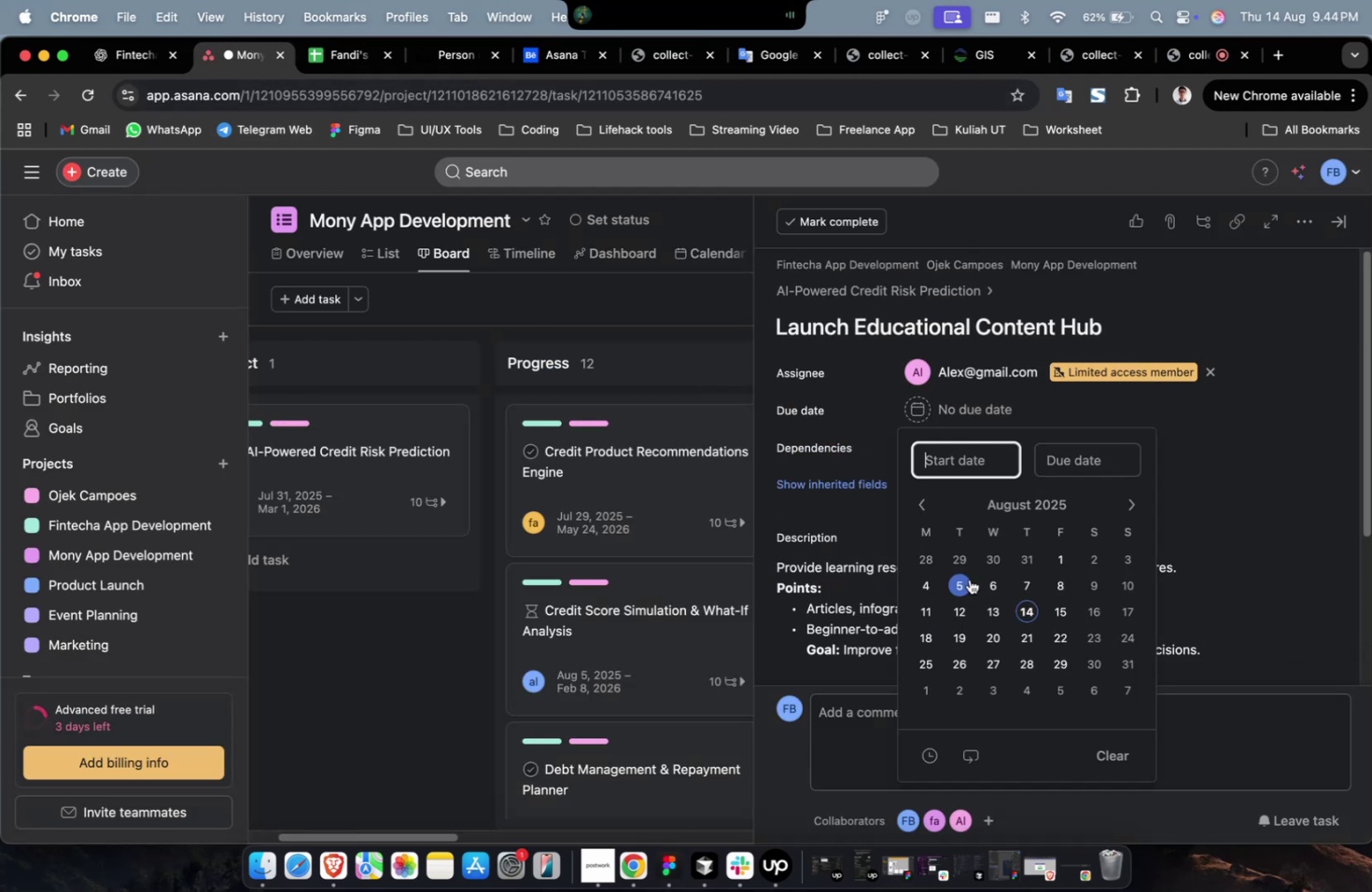 
triple_click([970, 578])
 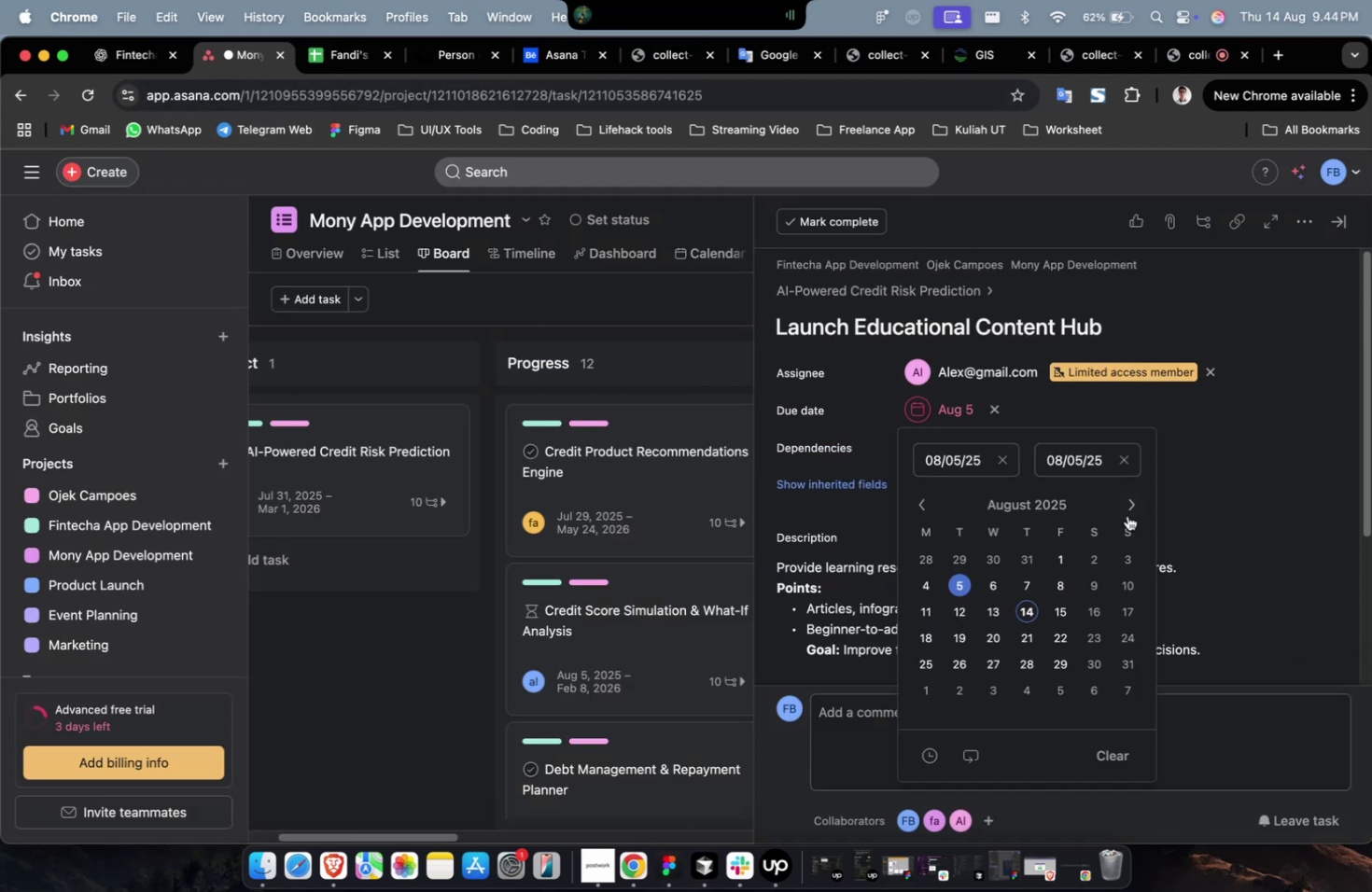 
triple_click([1127, 509])
 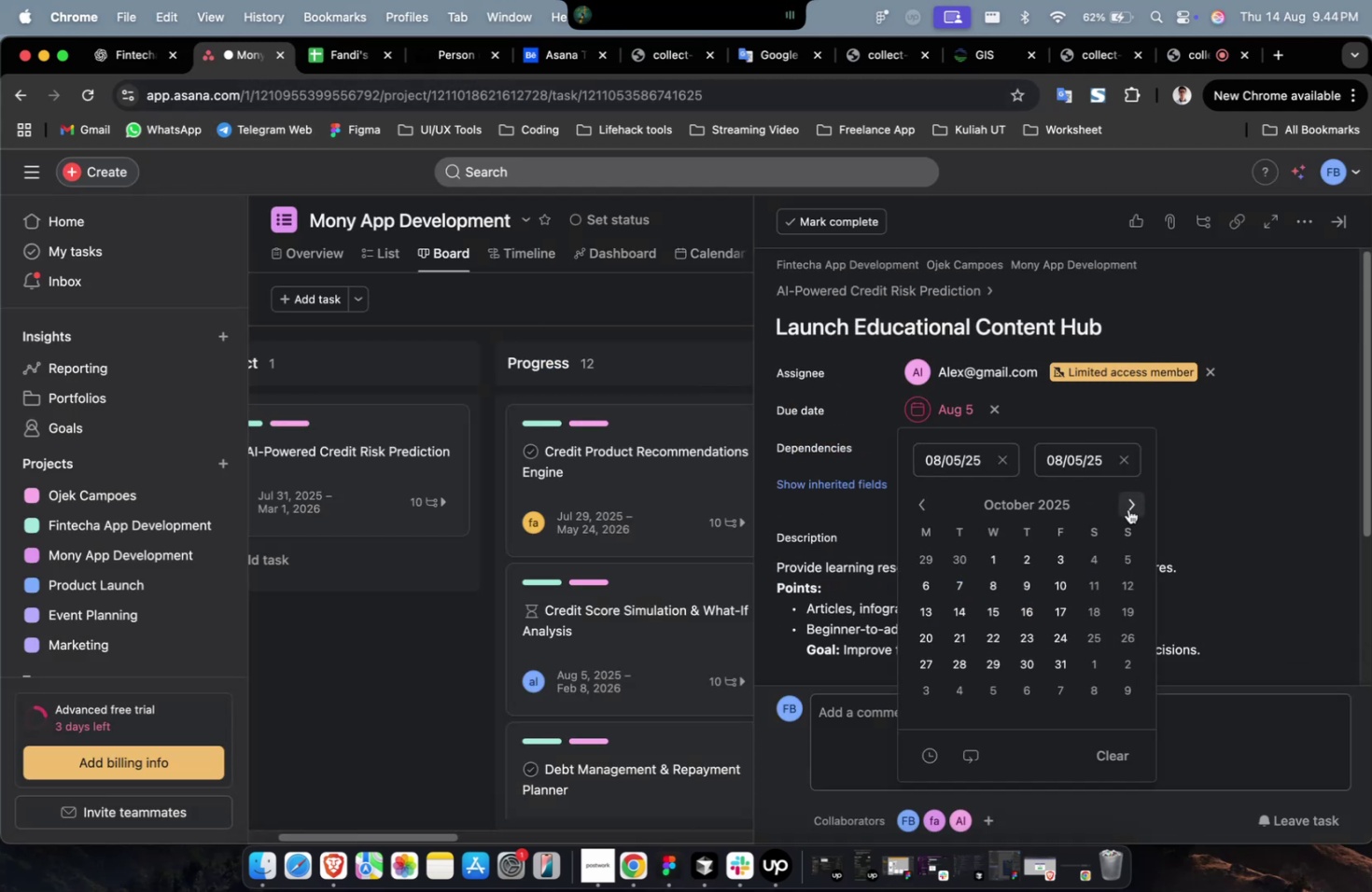 
triple_click([1127, 509])
 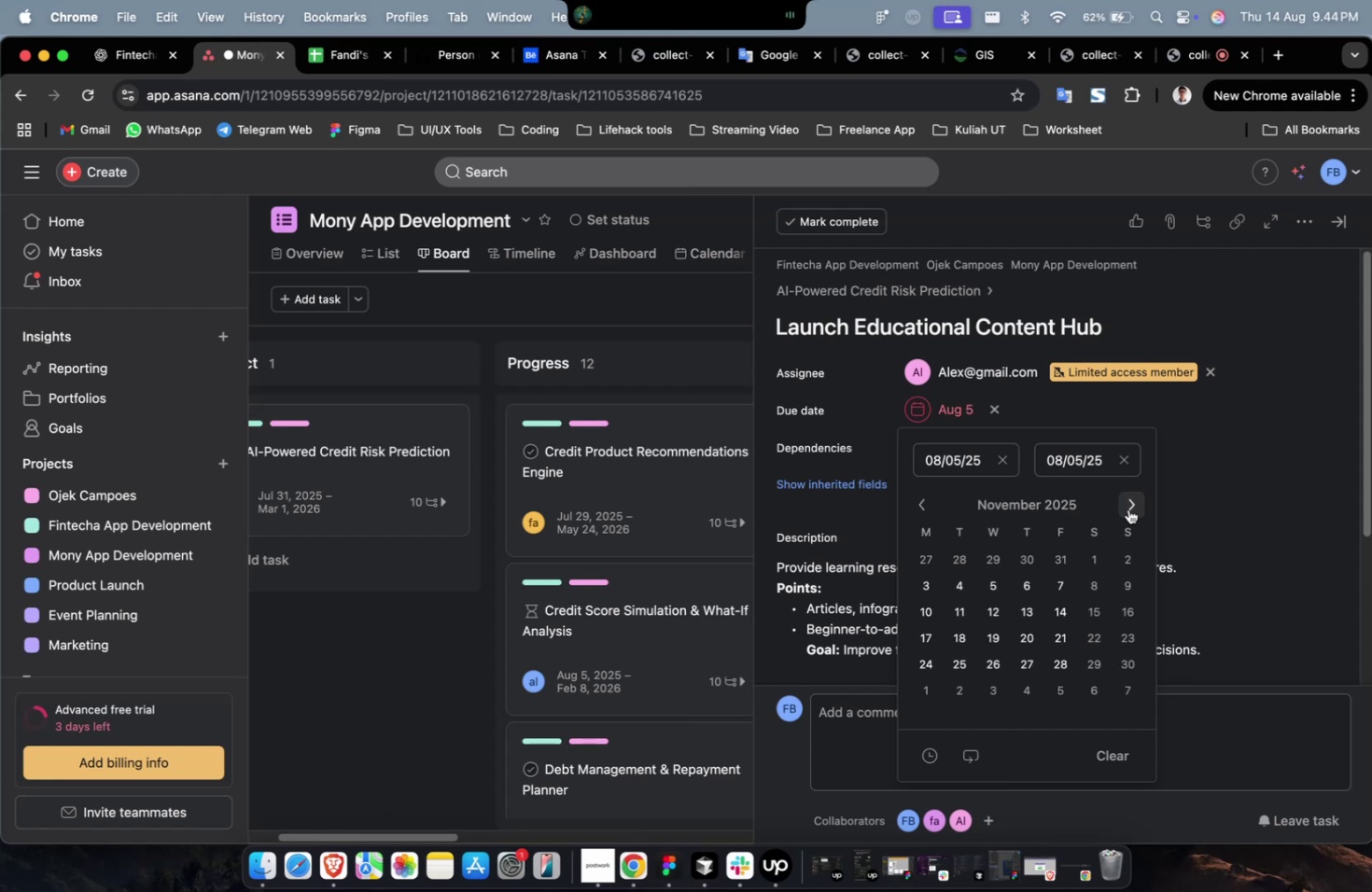 
triple_click([1127, 509])
 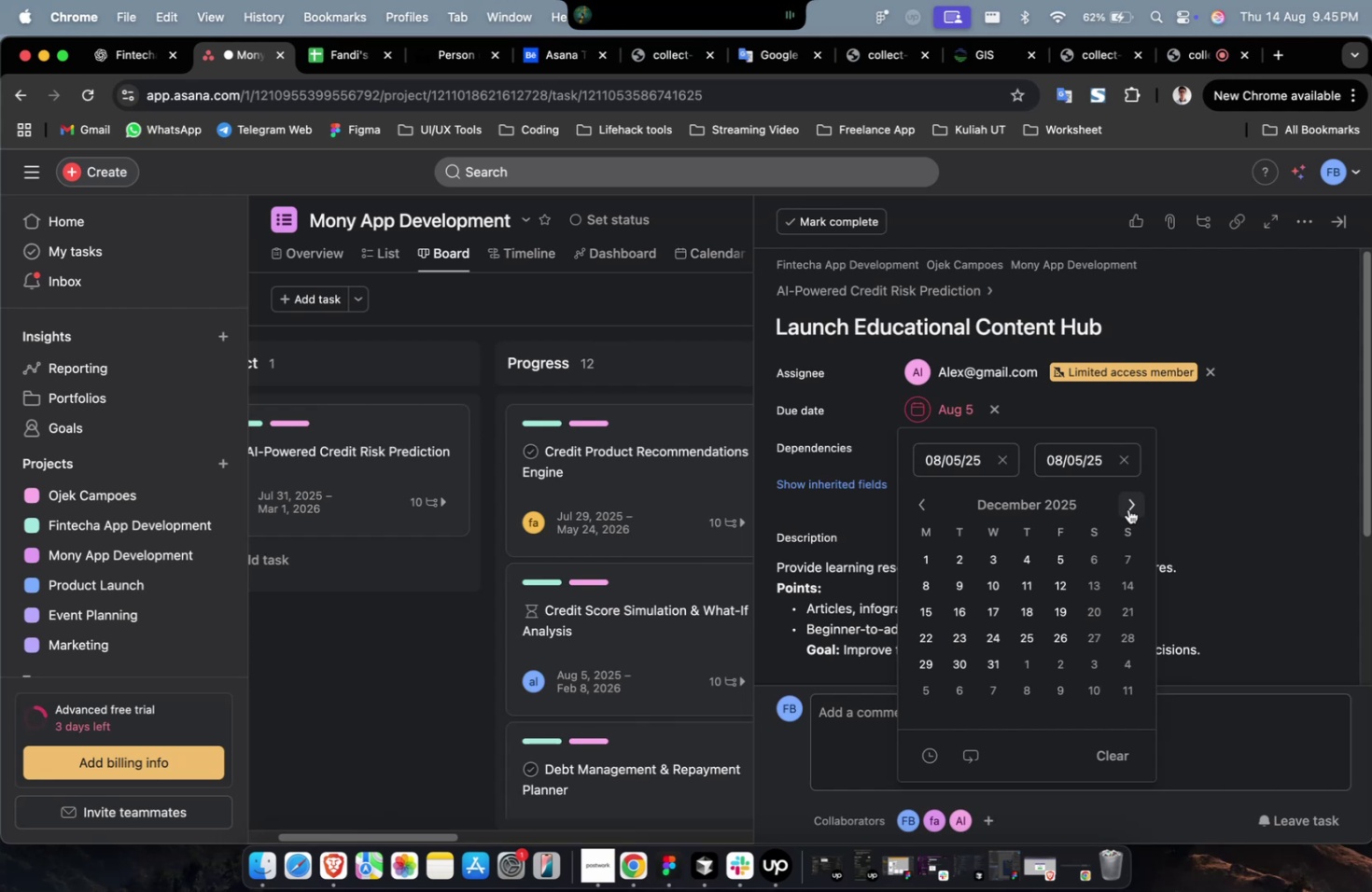 
wait(36.56)
 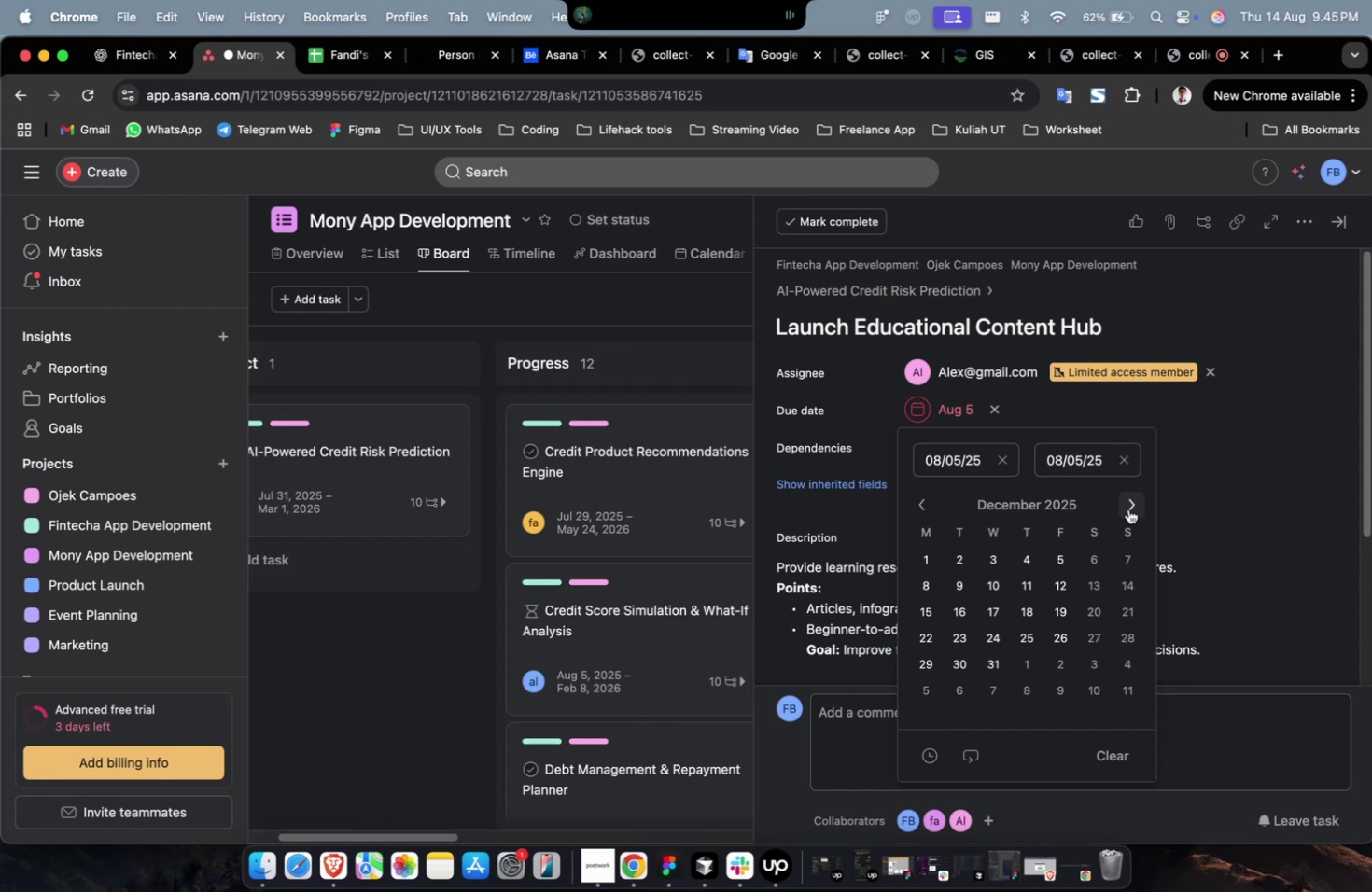 
left_click([1173, 444])
 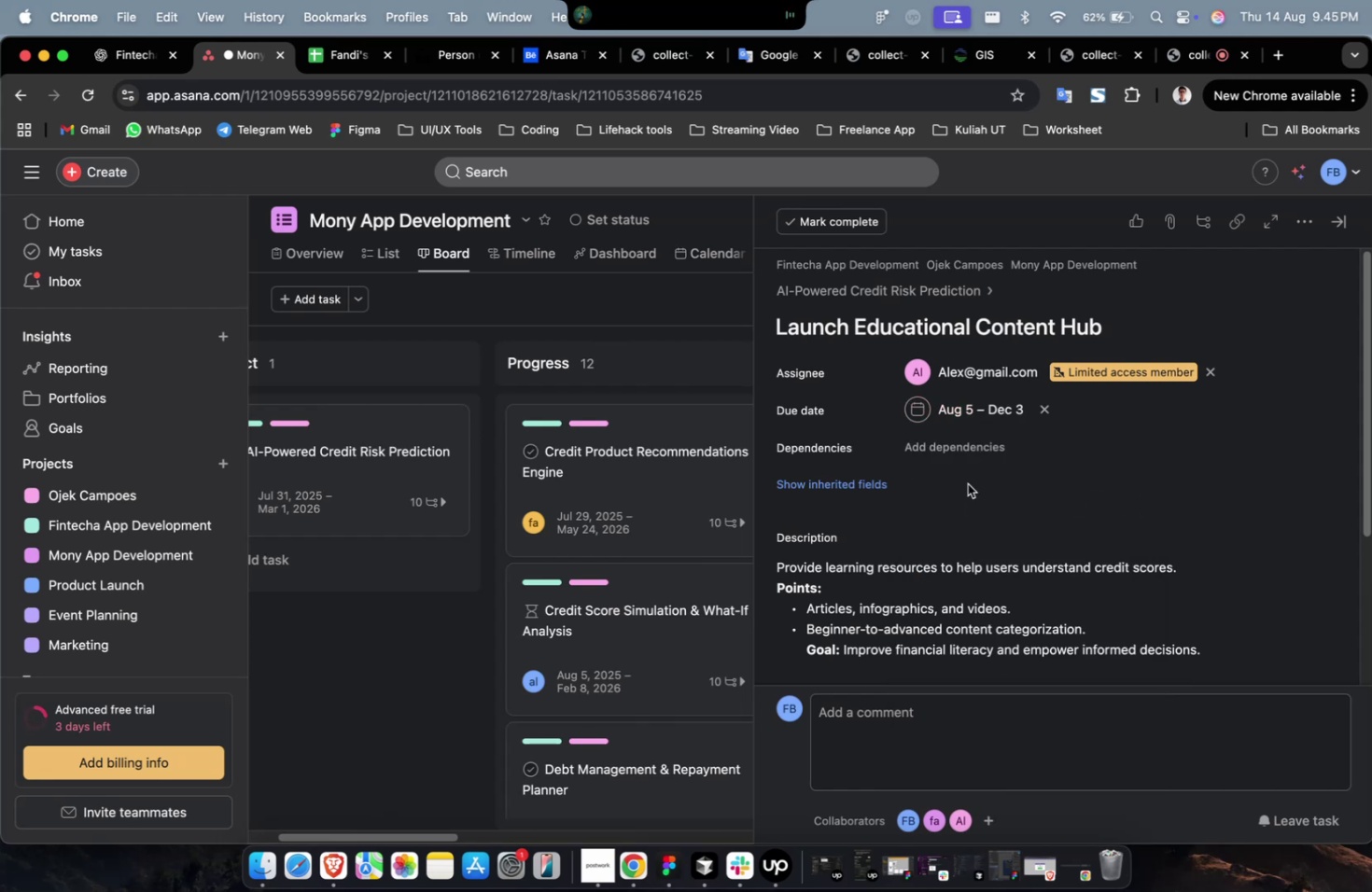 
double_click([970, 474])
 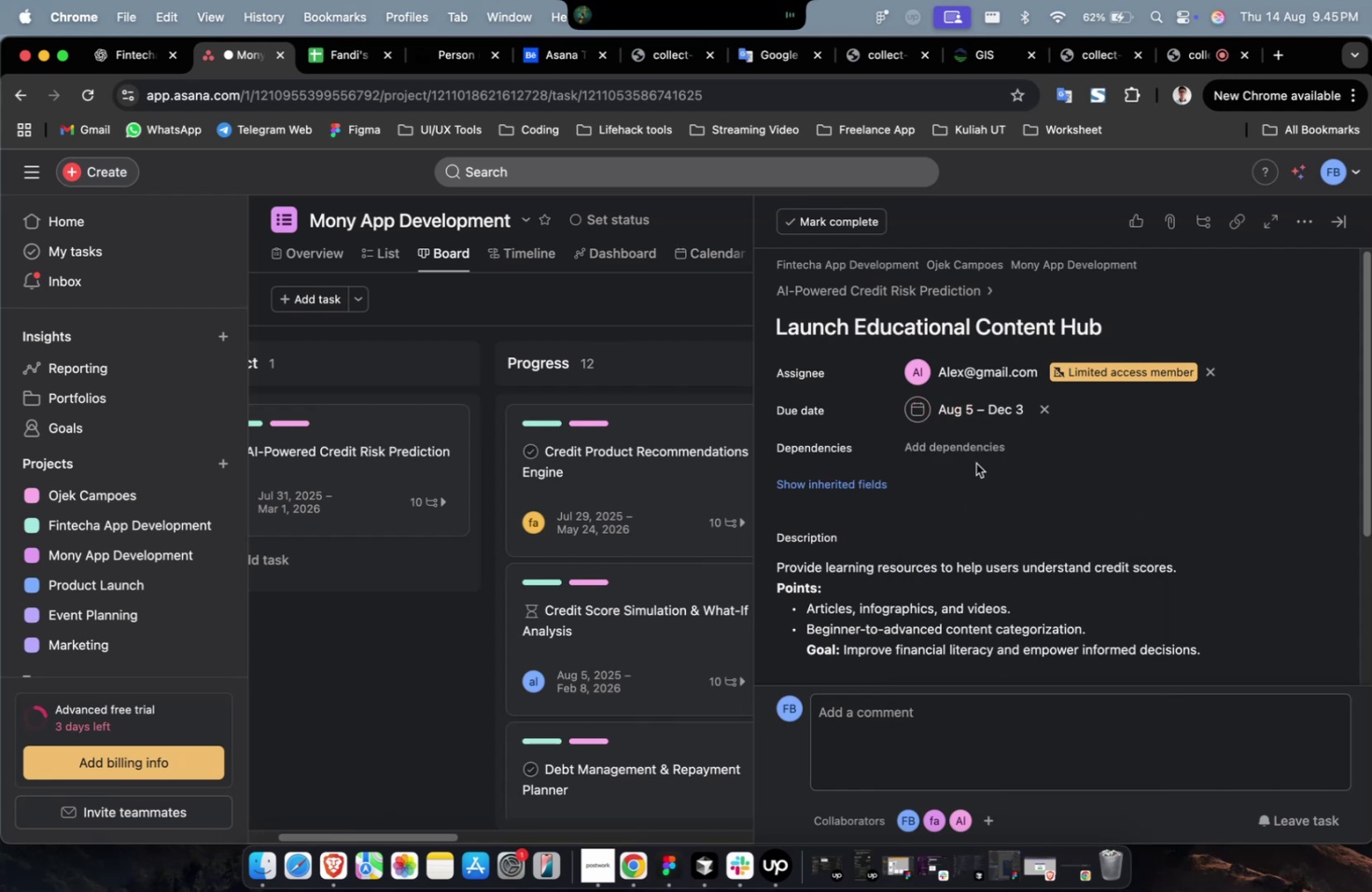 
triple_click([975, 463])
 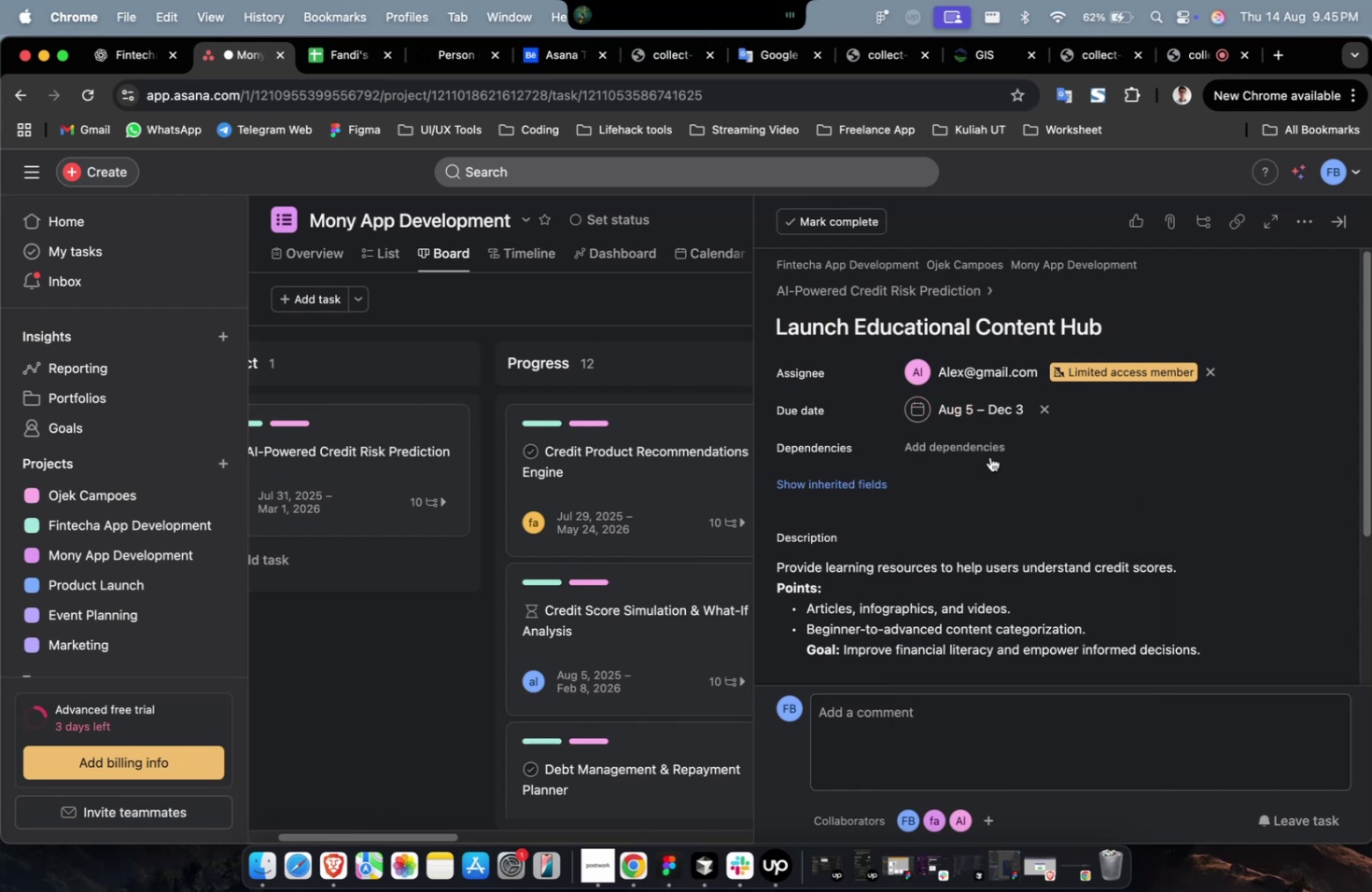 
triple_click([989, 456])
 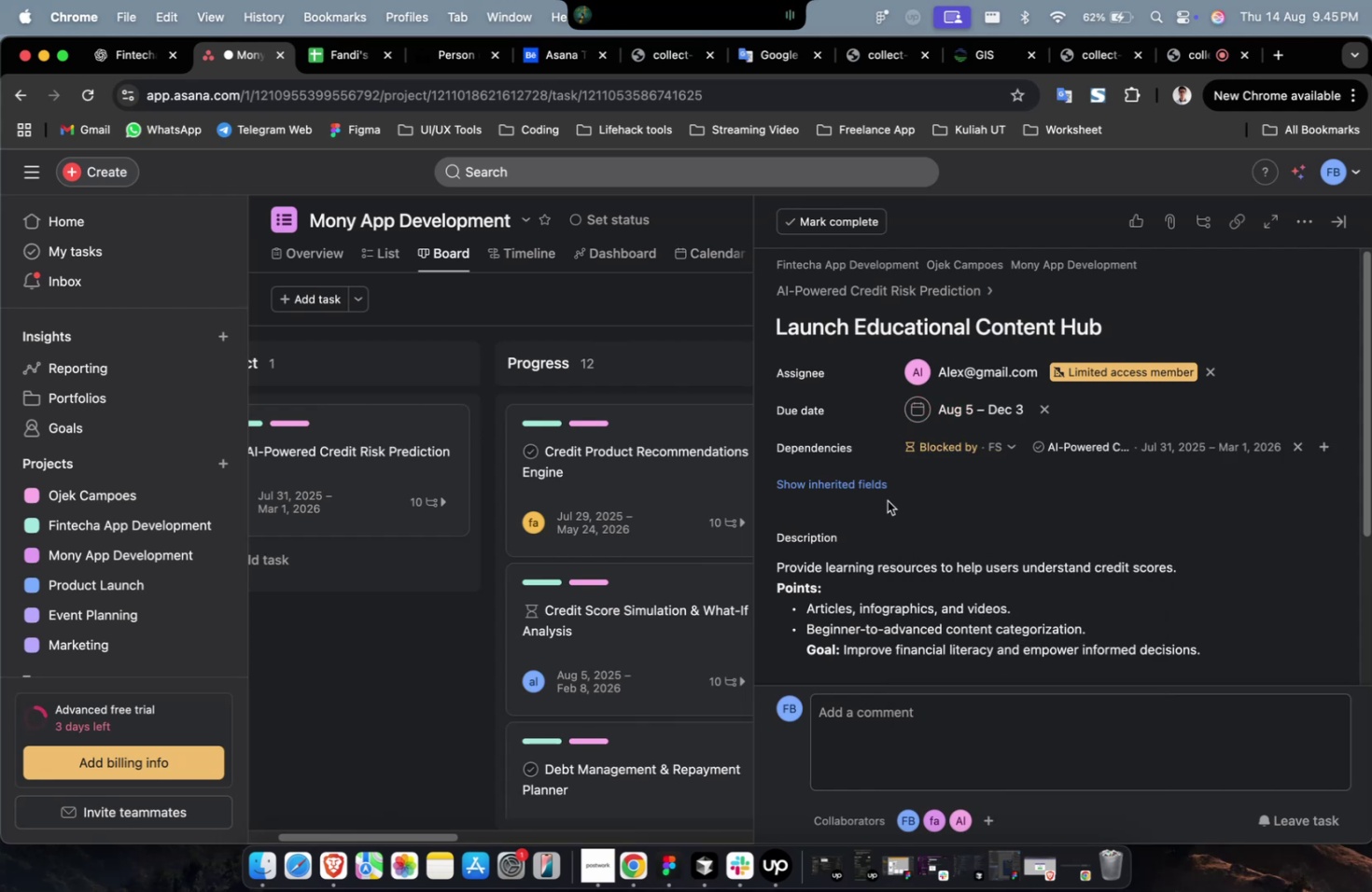 
left_click([872, 484])
 